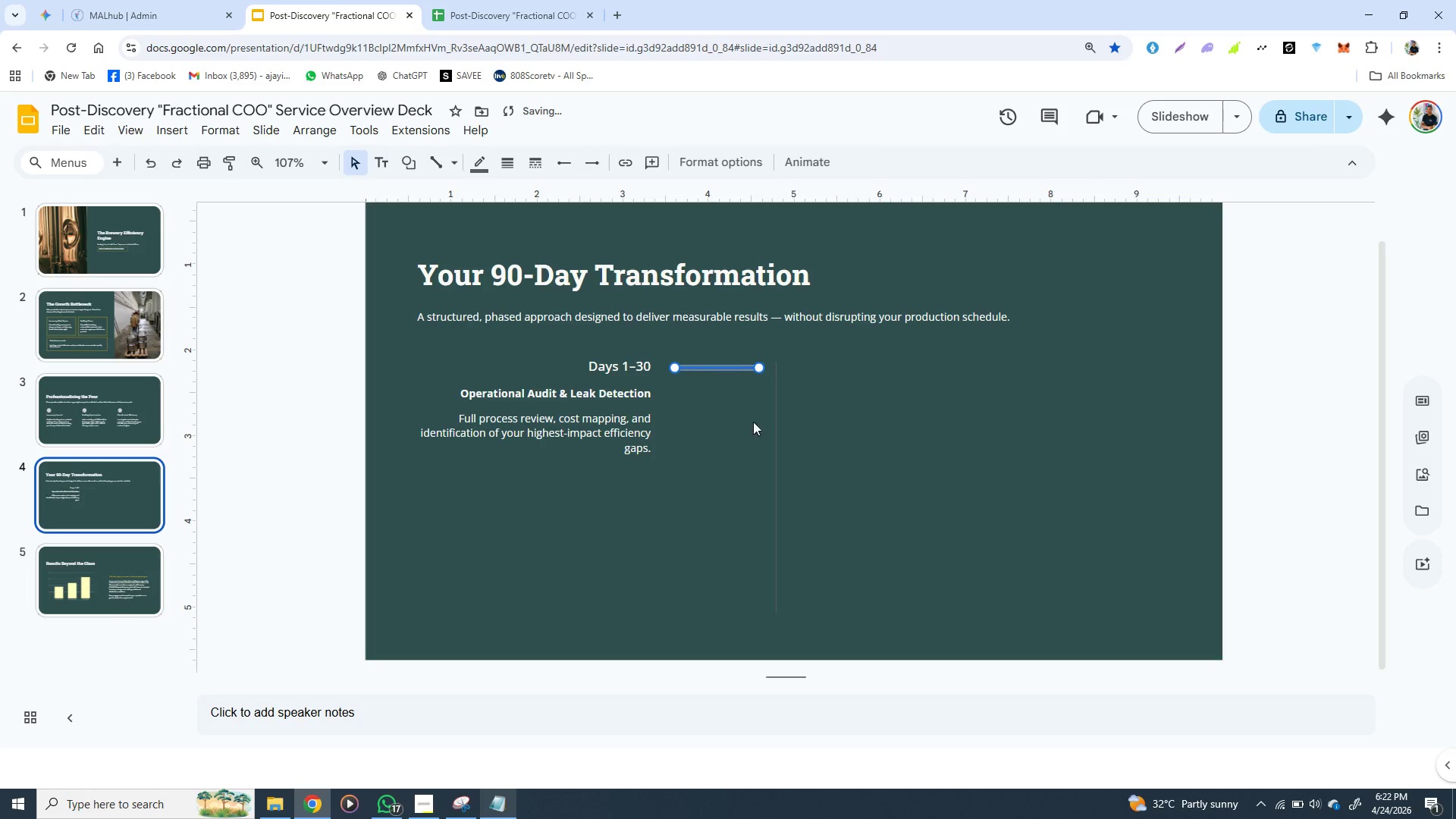 
left_click([742, 464])
 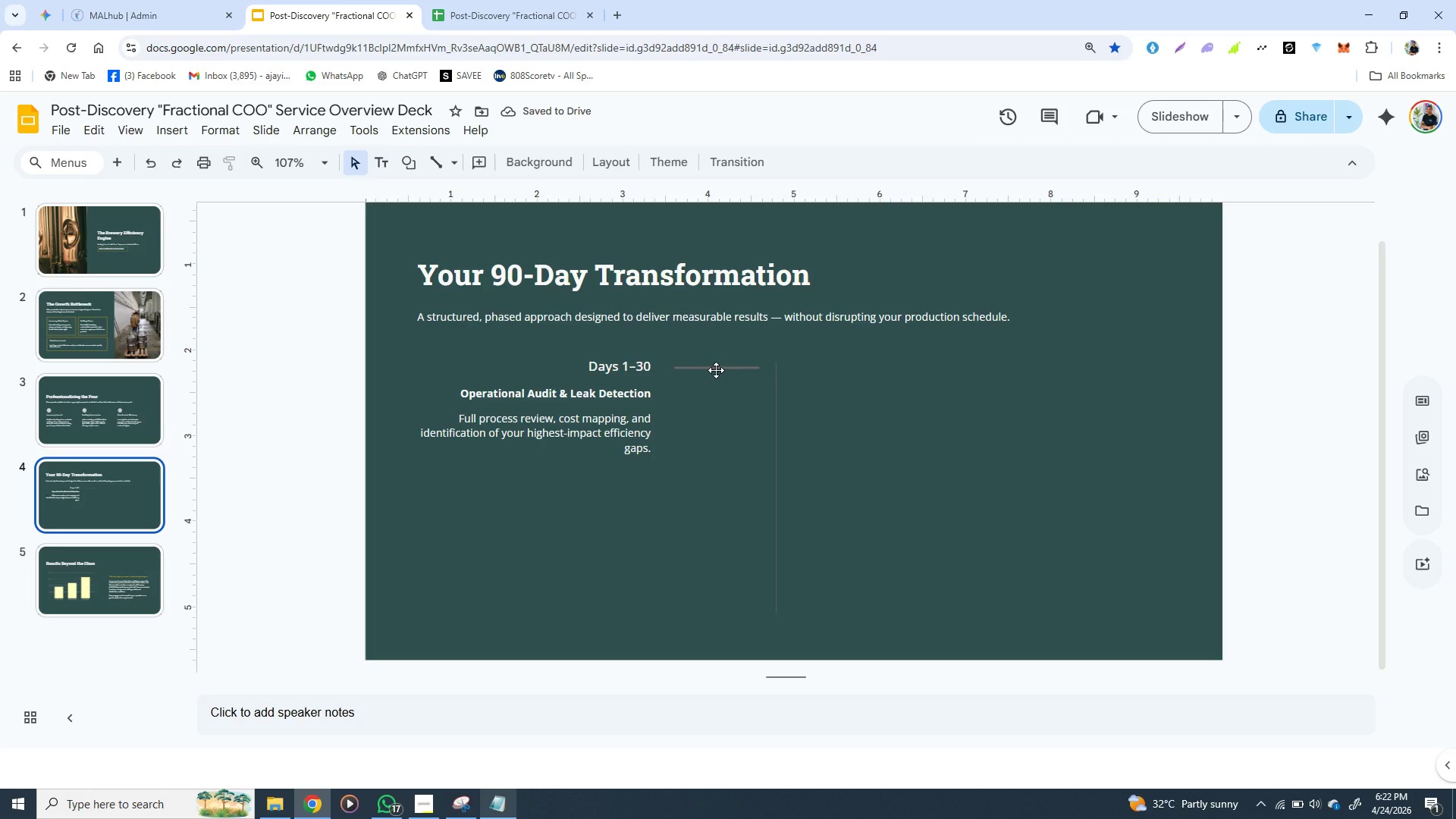 
left_click([716, 370])
 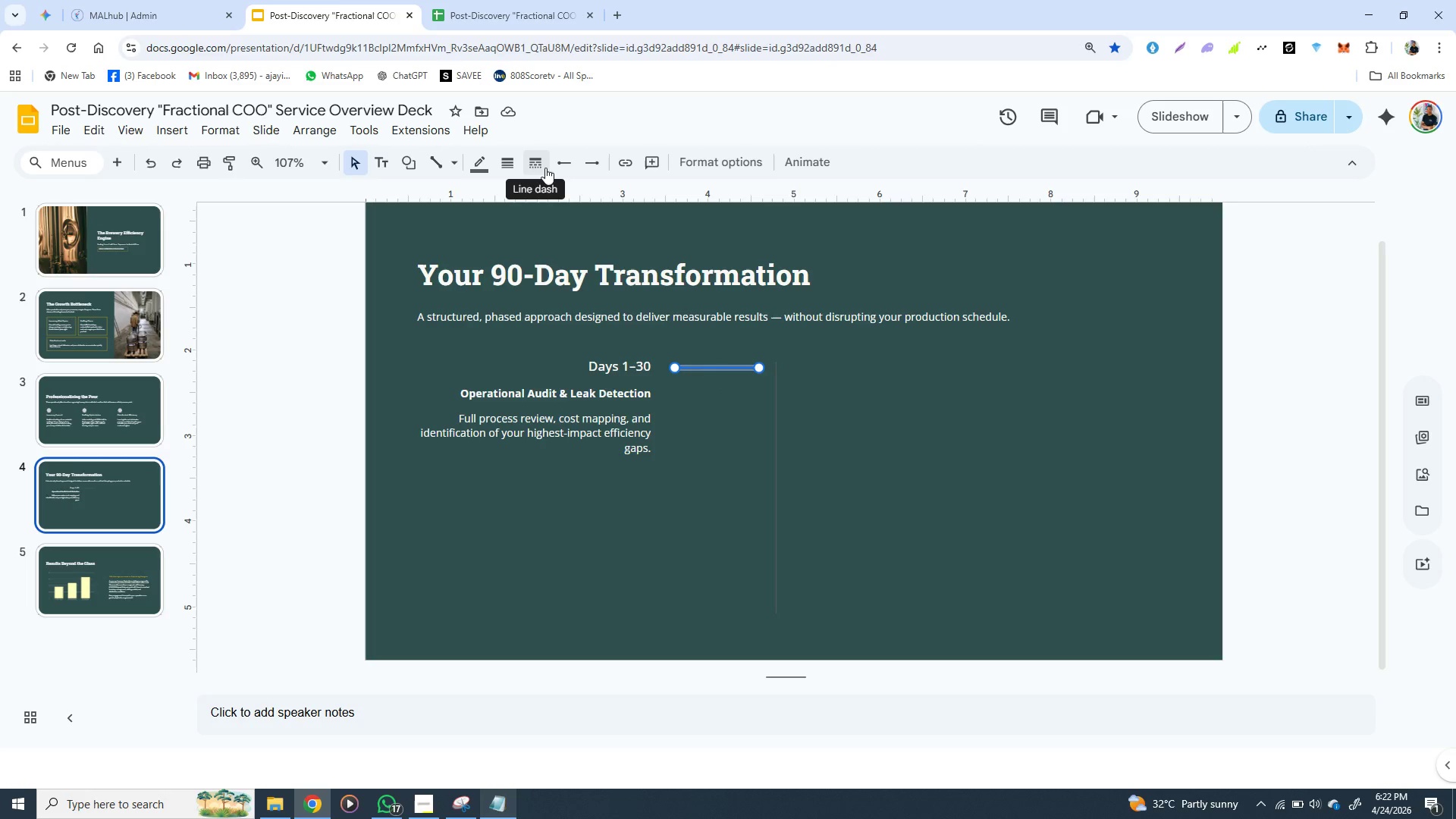 
wait(6.33)
 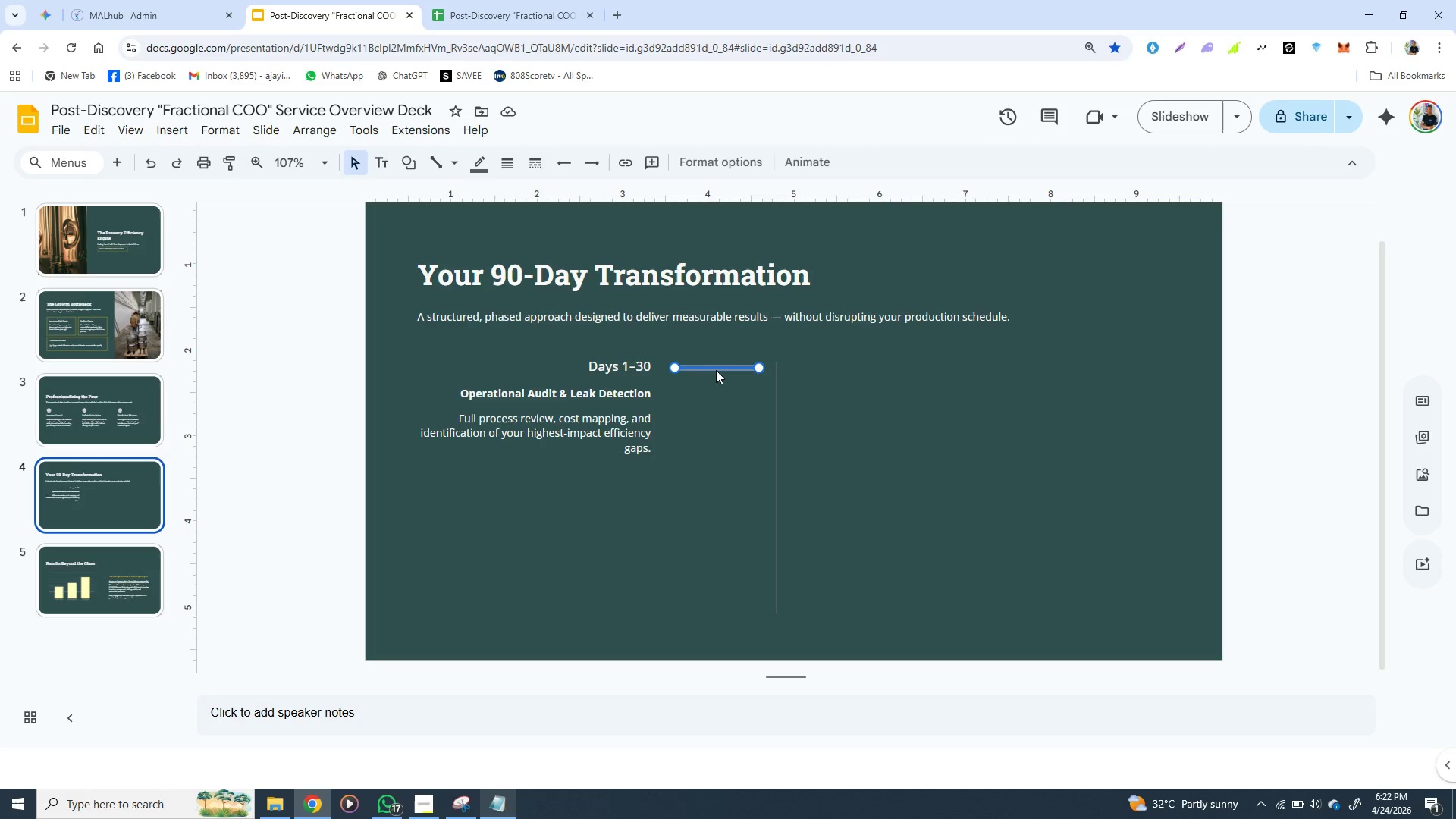 
left_click([483, 164])
 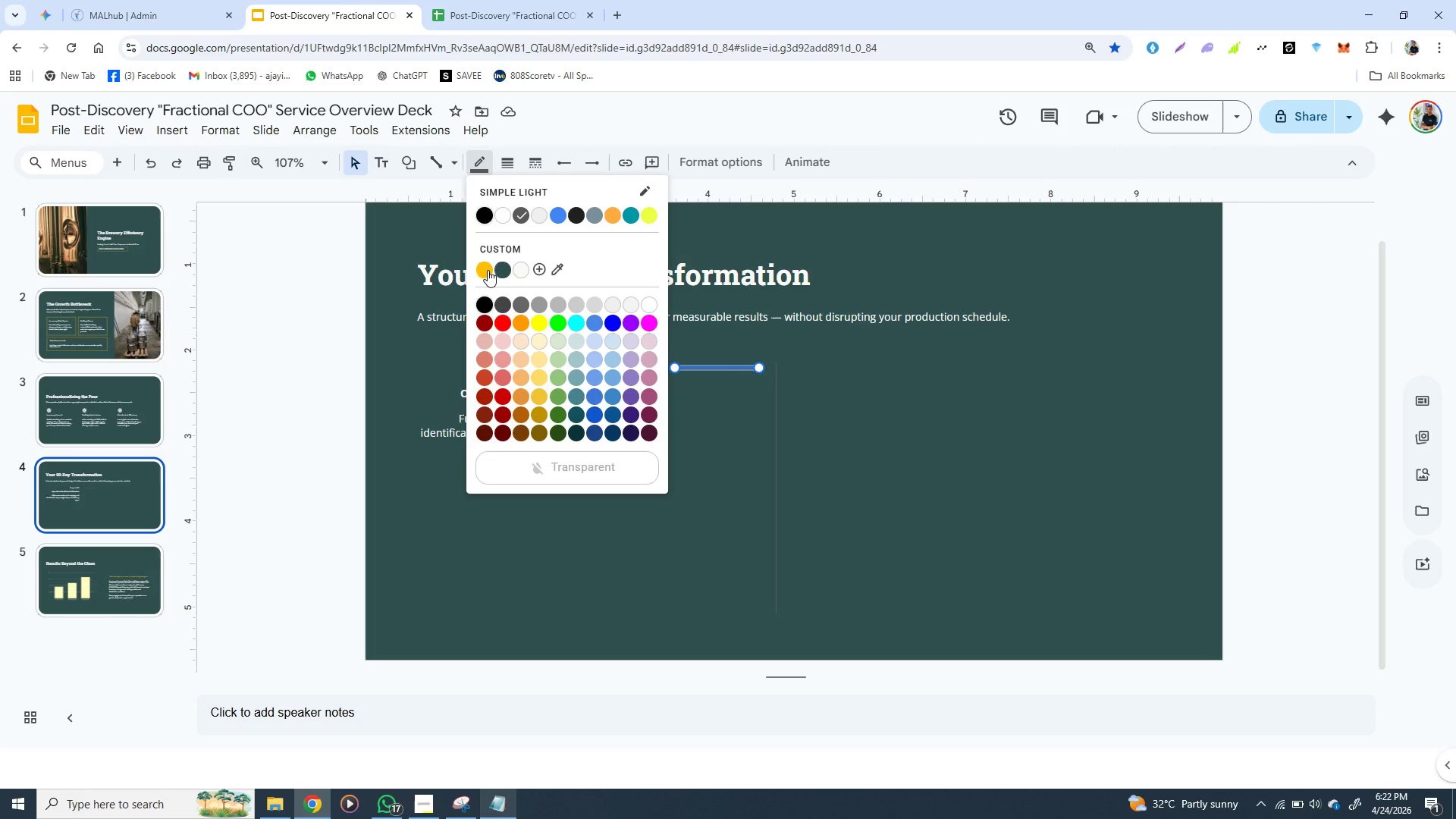 
left_click([485, 270])
 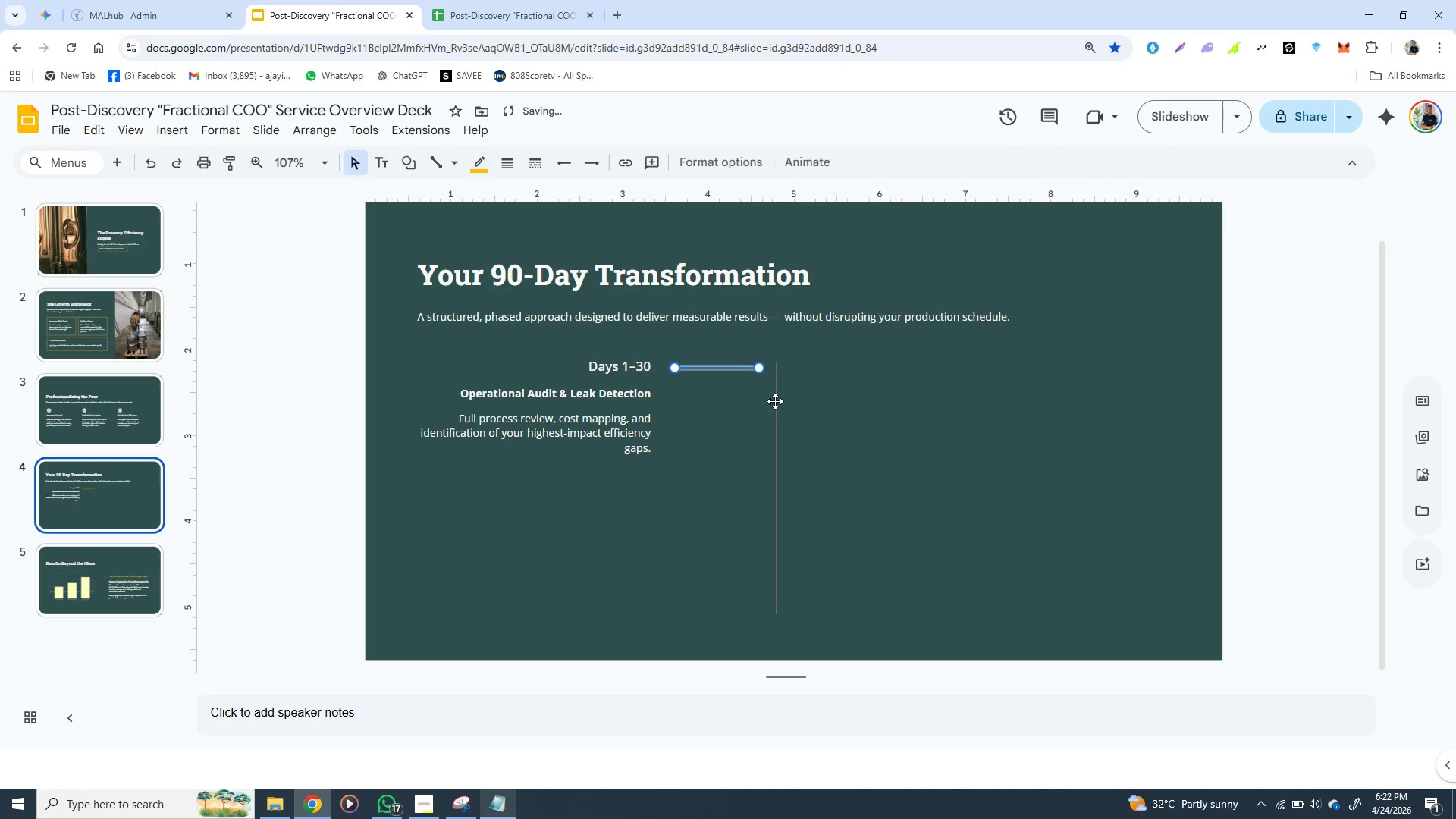 
left_click([775, 401])
 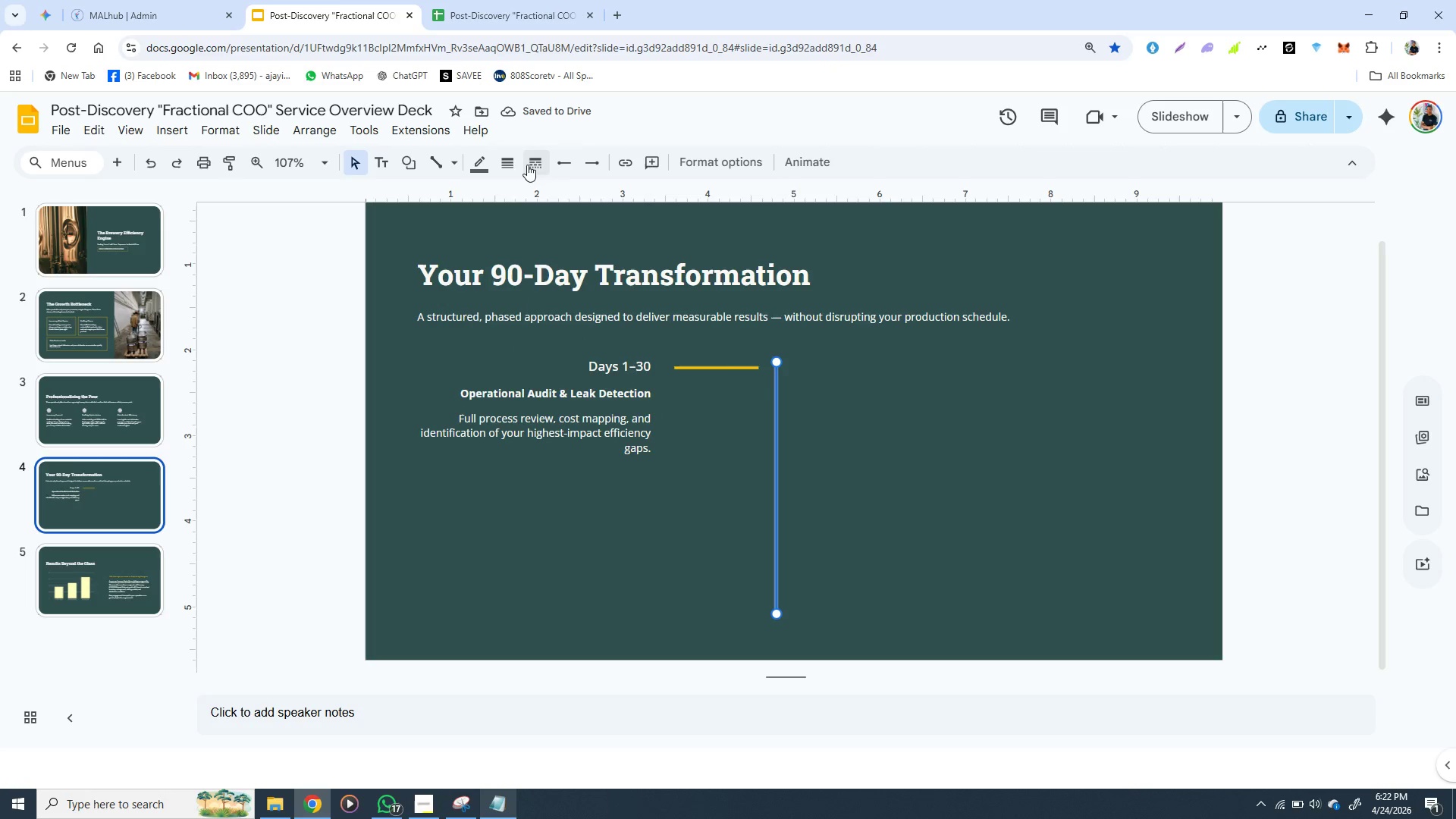 
left_click([510, 158])
 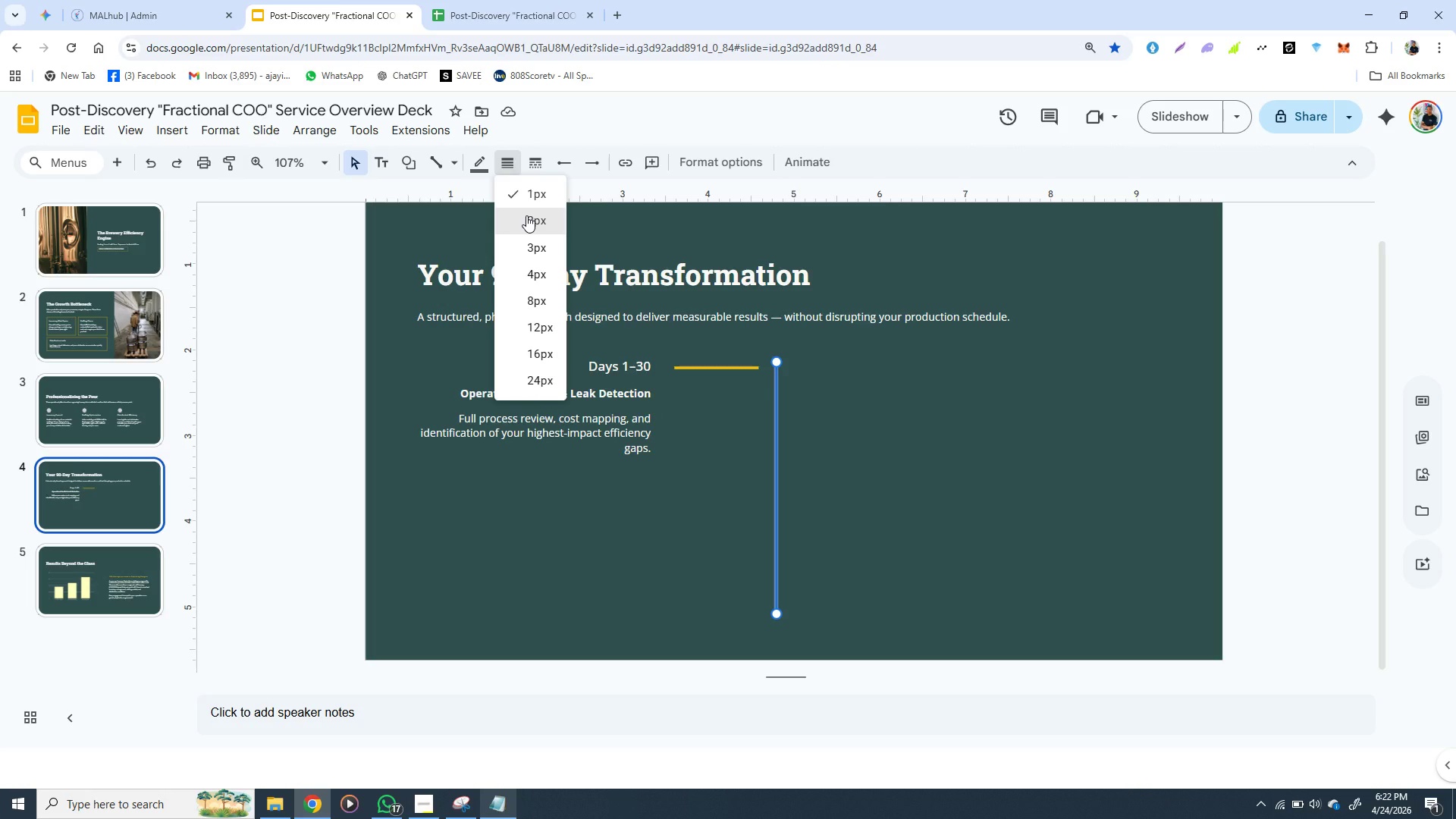 
left_click([526, 215])
 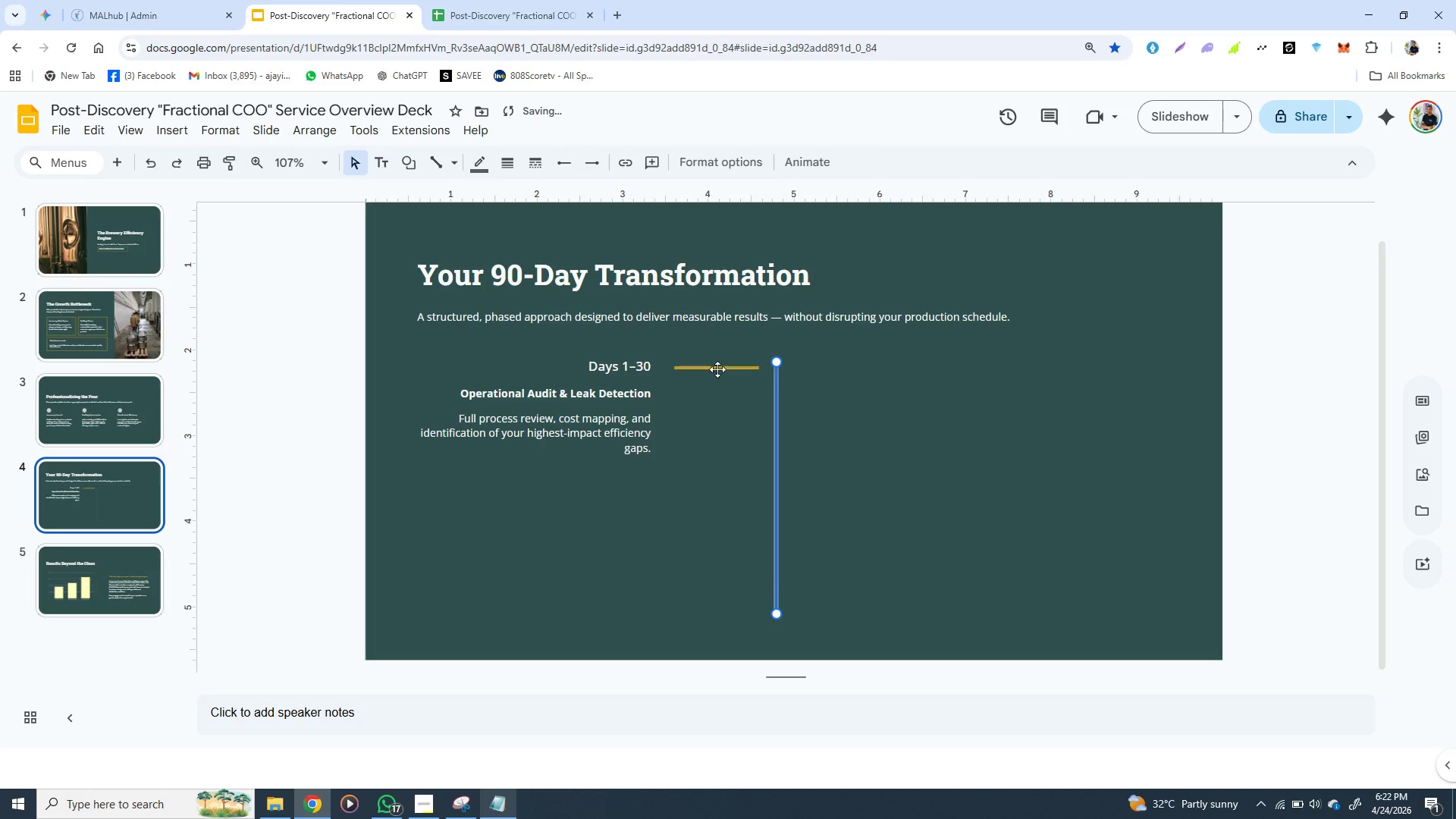 
left_click([717, 366])
 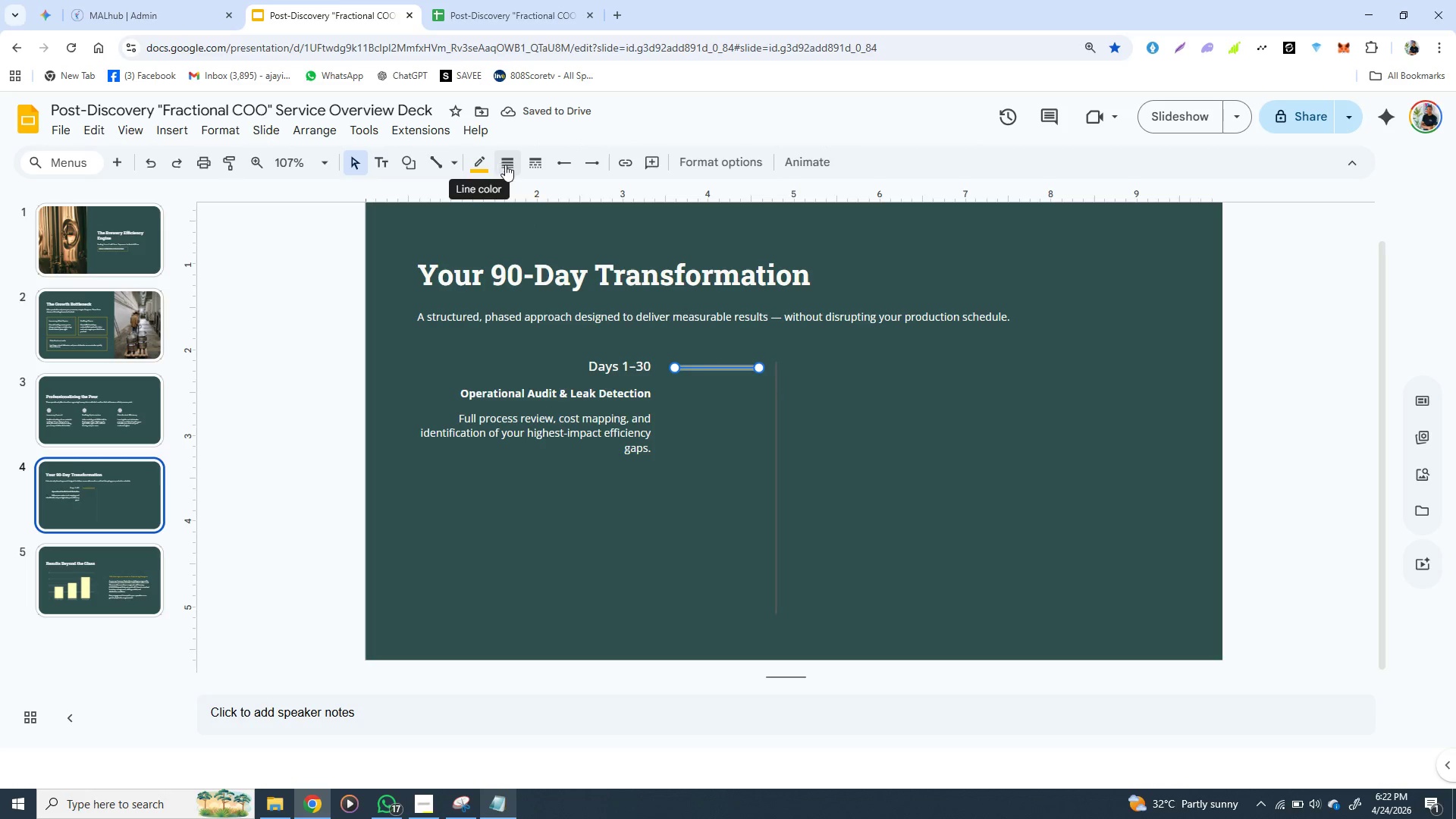 
left_click([509, 166])
 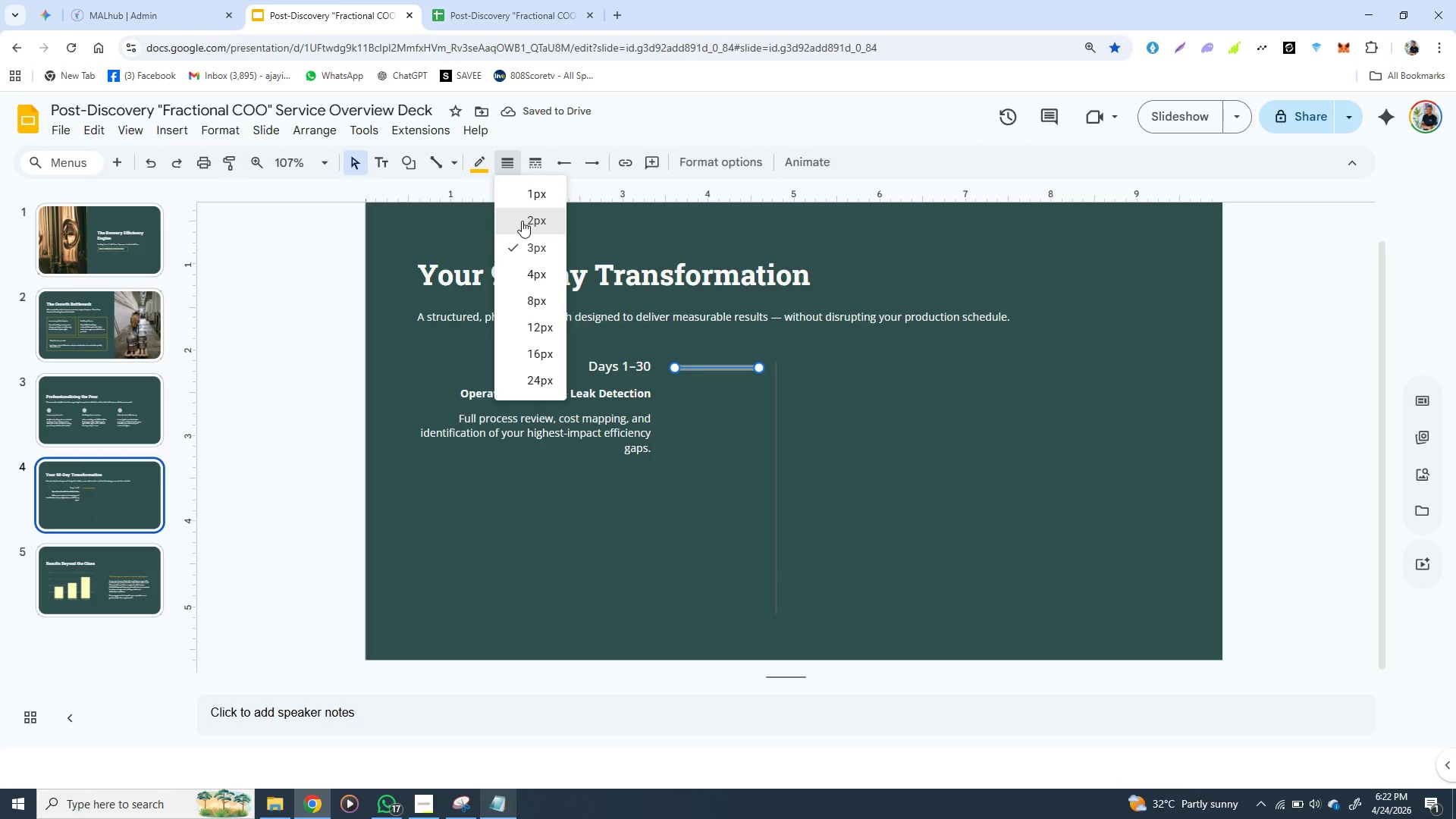 
left_click([522, 221])
 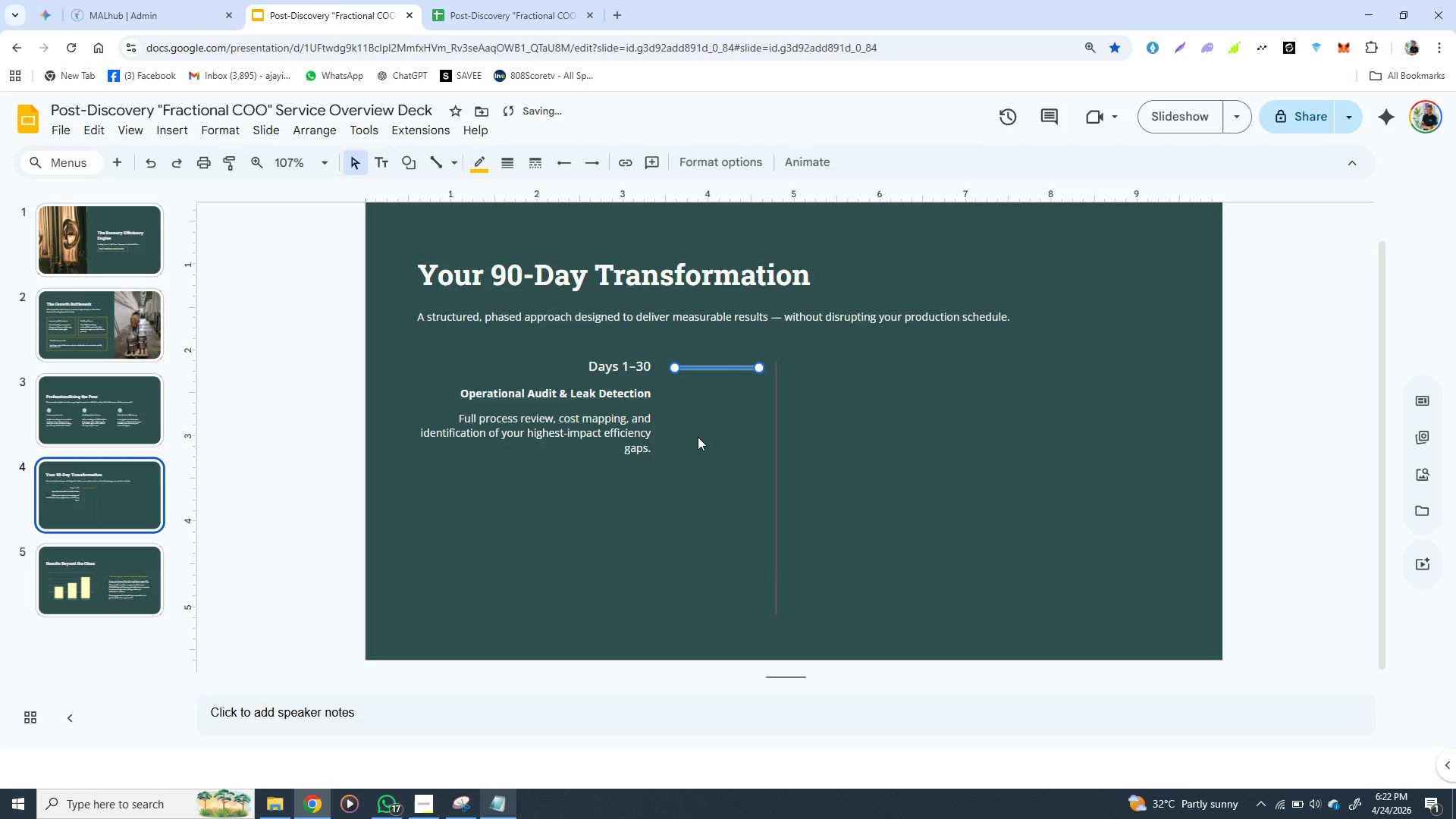 
left_click([698, 437])
 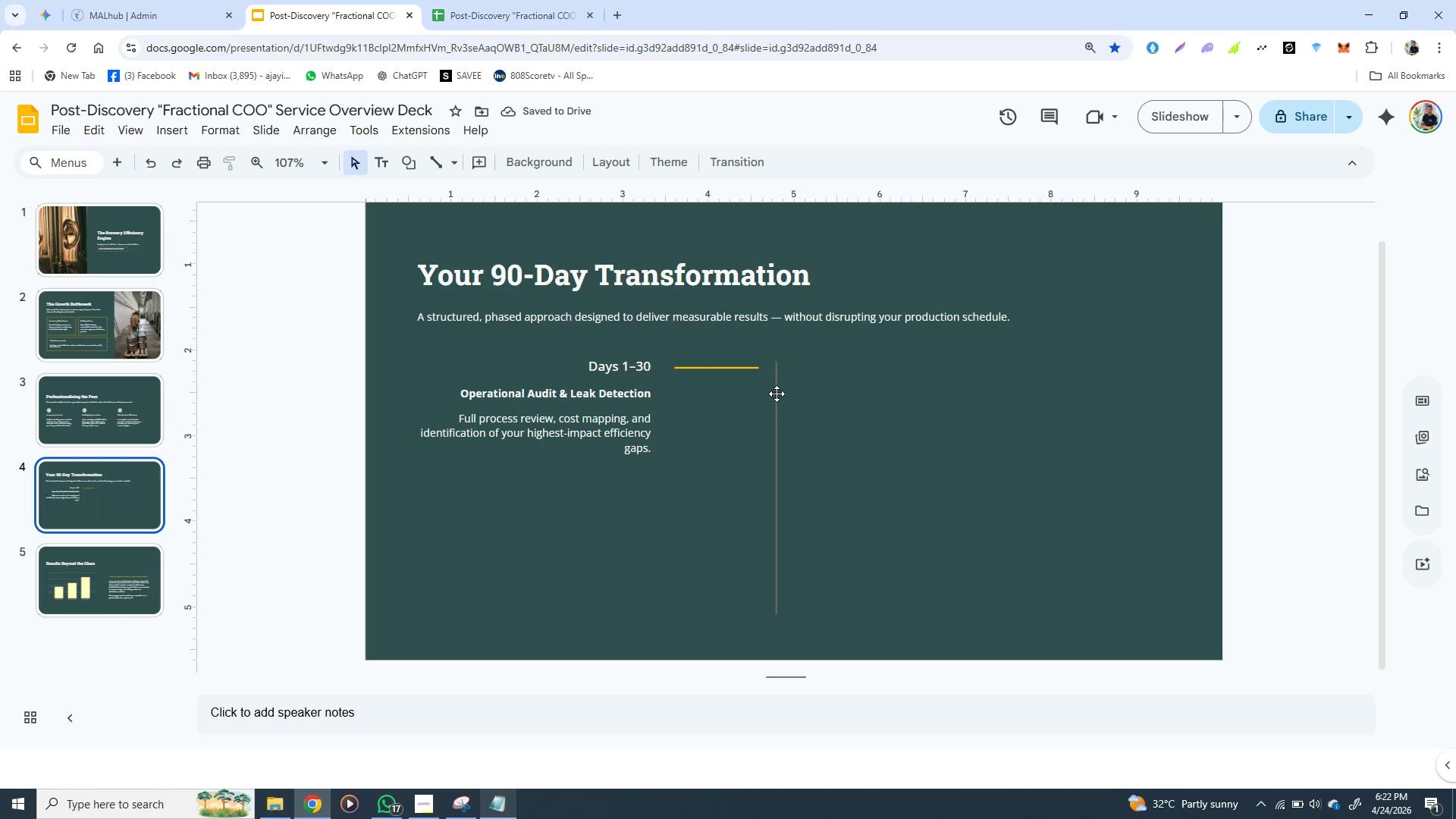 
left_click([777, 394])
 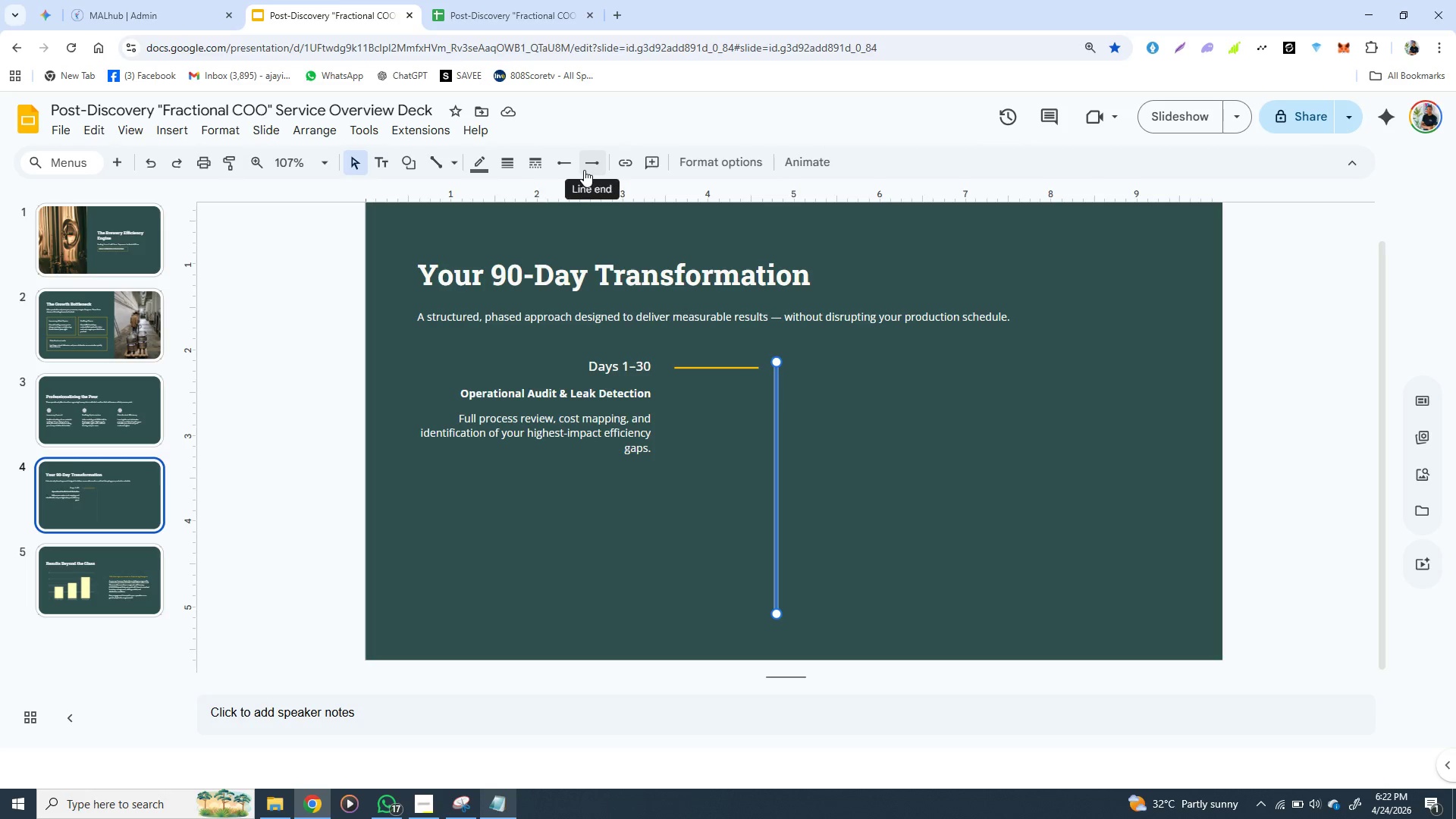 
left_click([484, 165])
 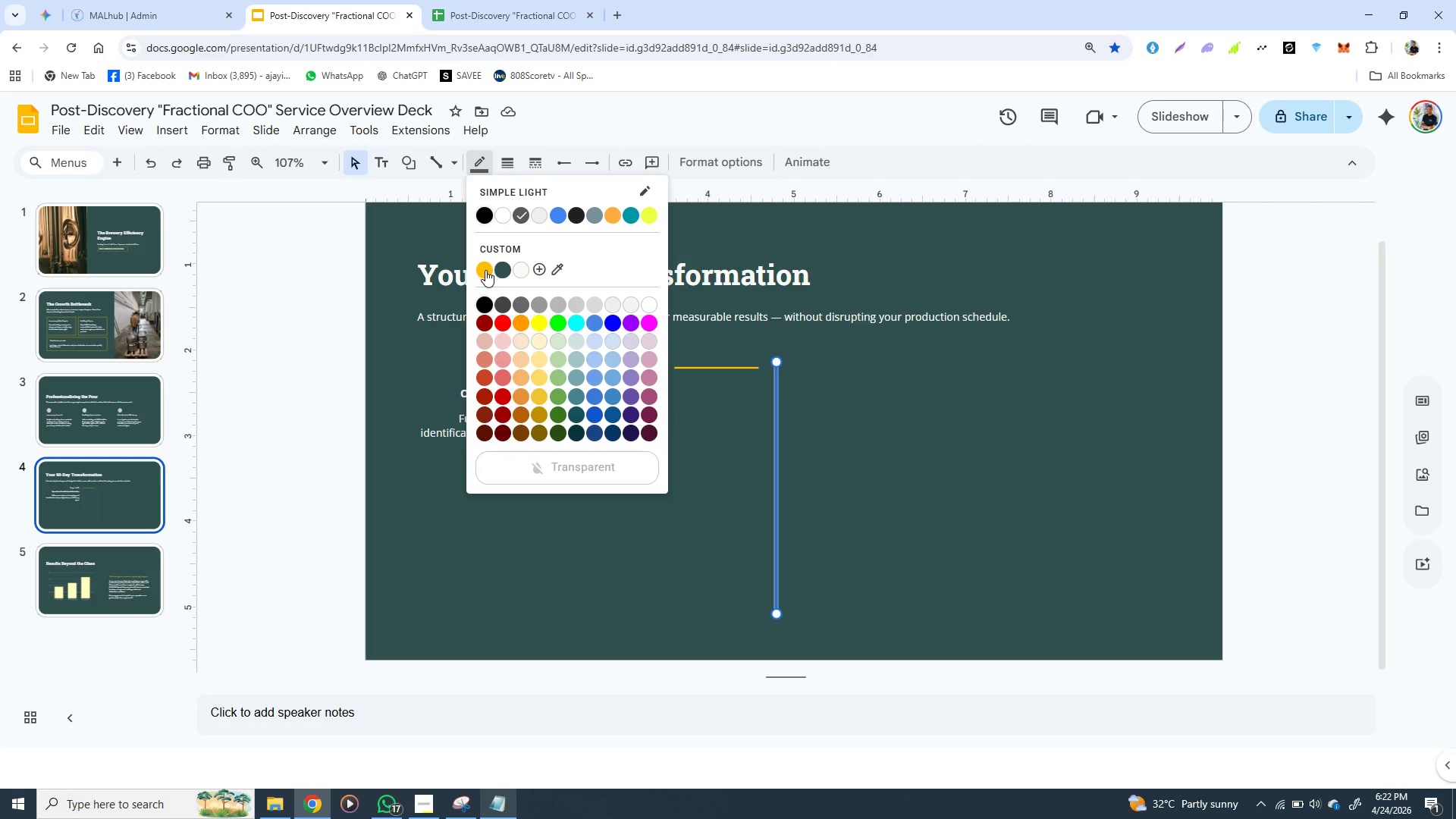 
left_click([485, 270])
 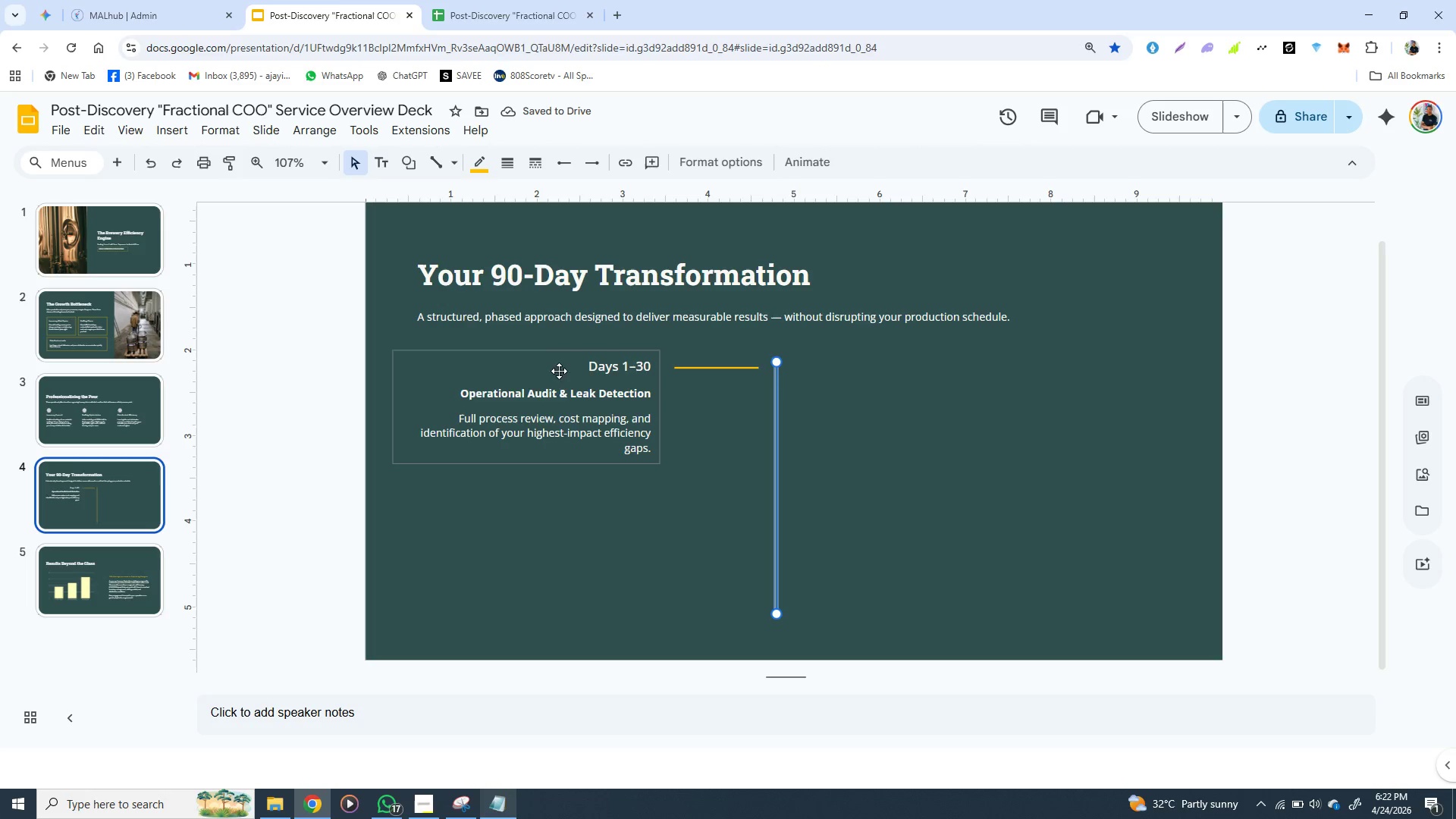 
left_click([720, 471])
 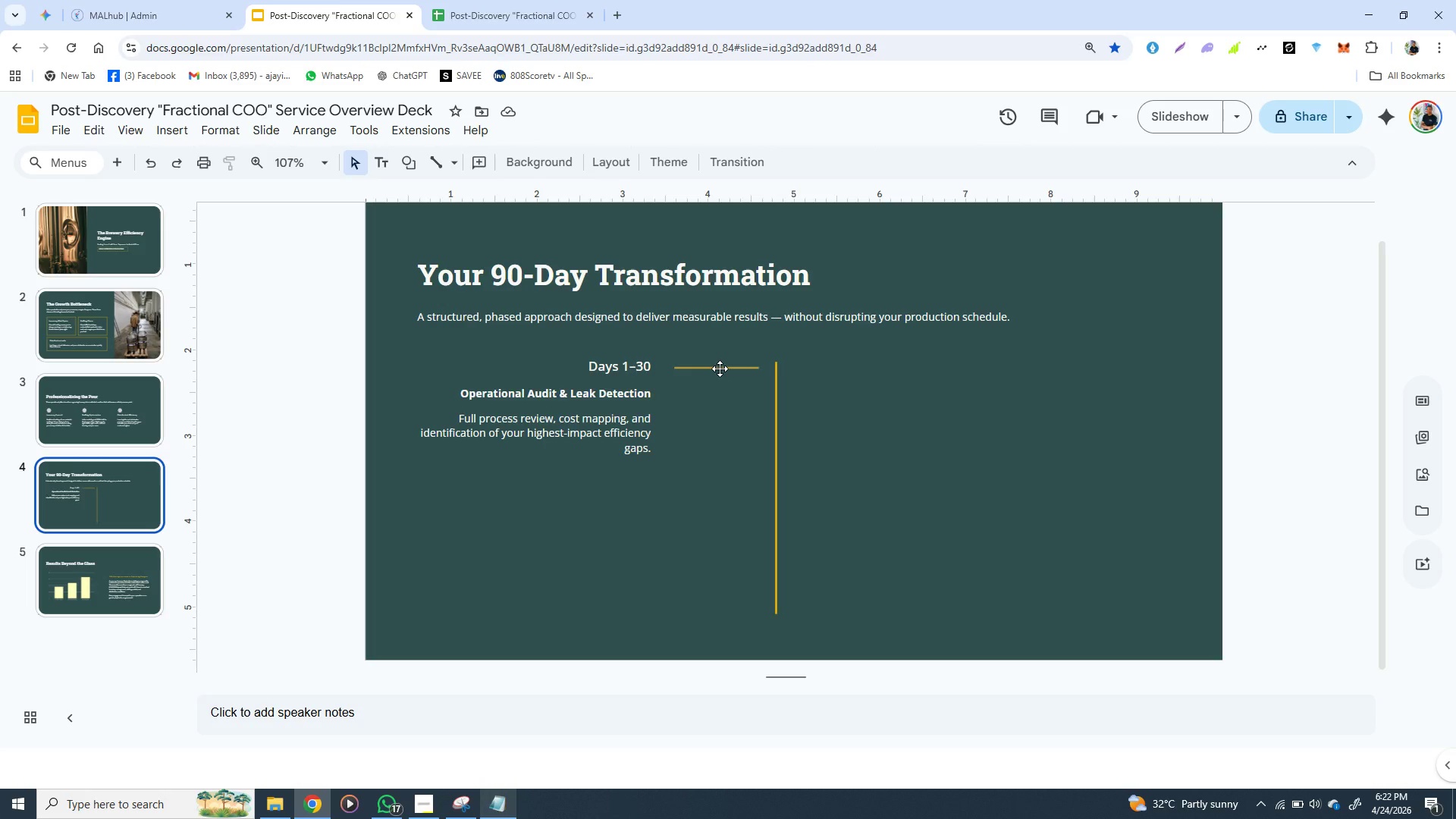 
left_click([720, 369])
 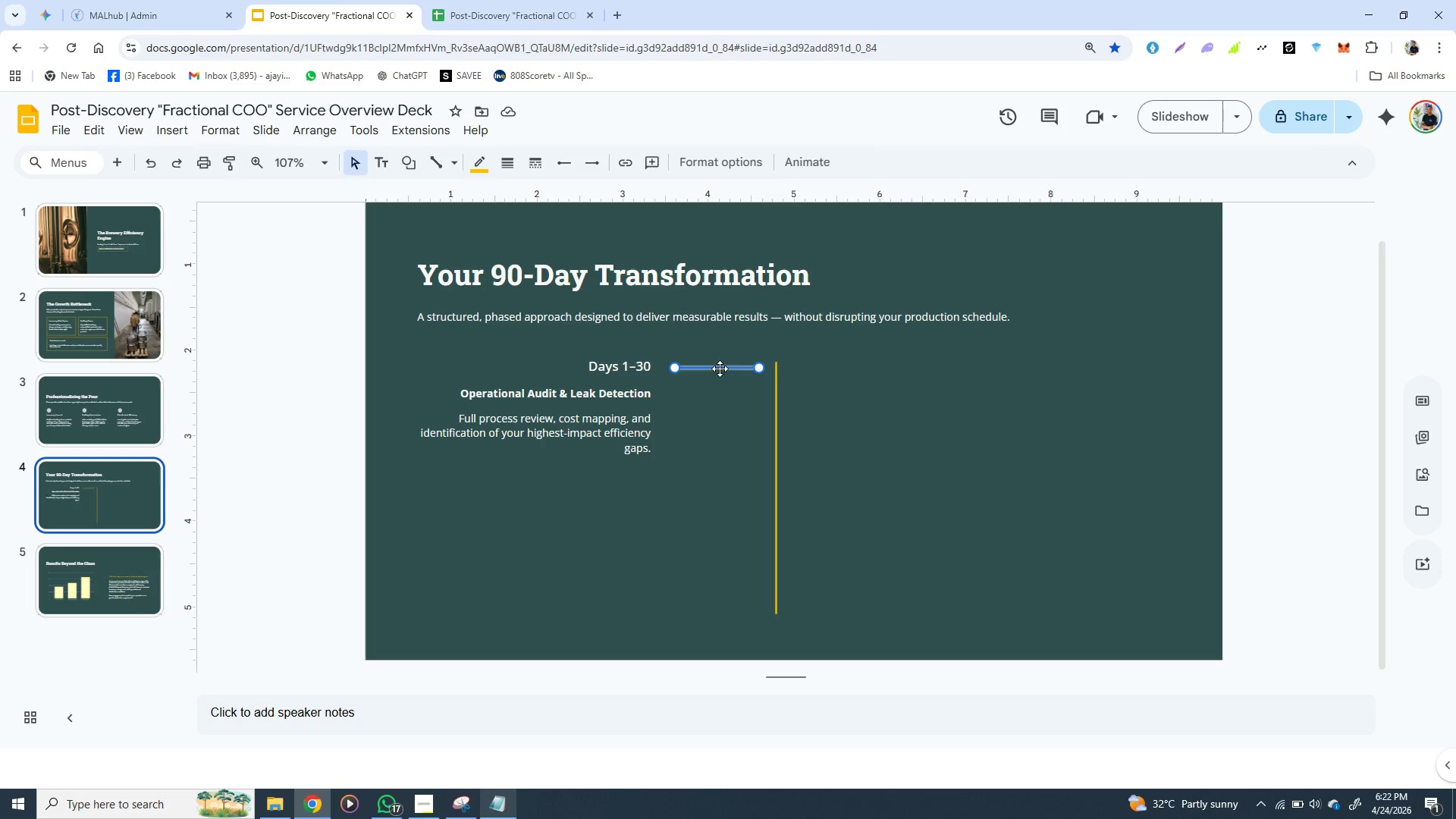 
key(Control+D)
 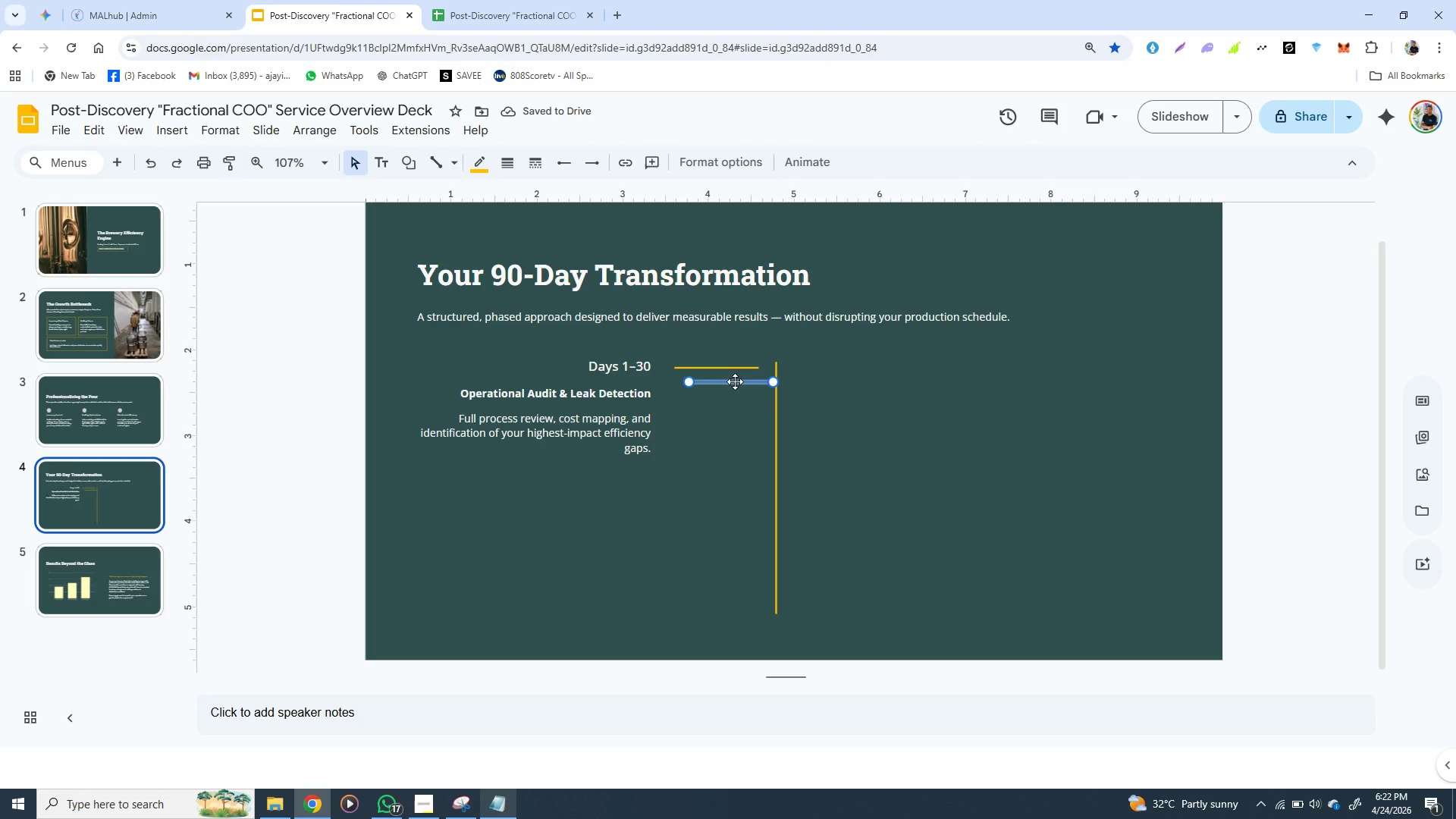 
left_click_drag(start_coordinate=[735, 381], to_coordinate=[824, 476])
 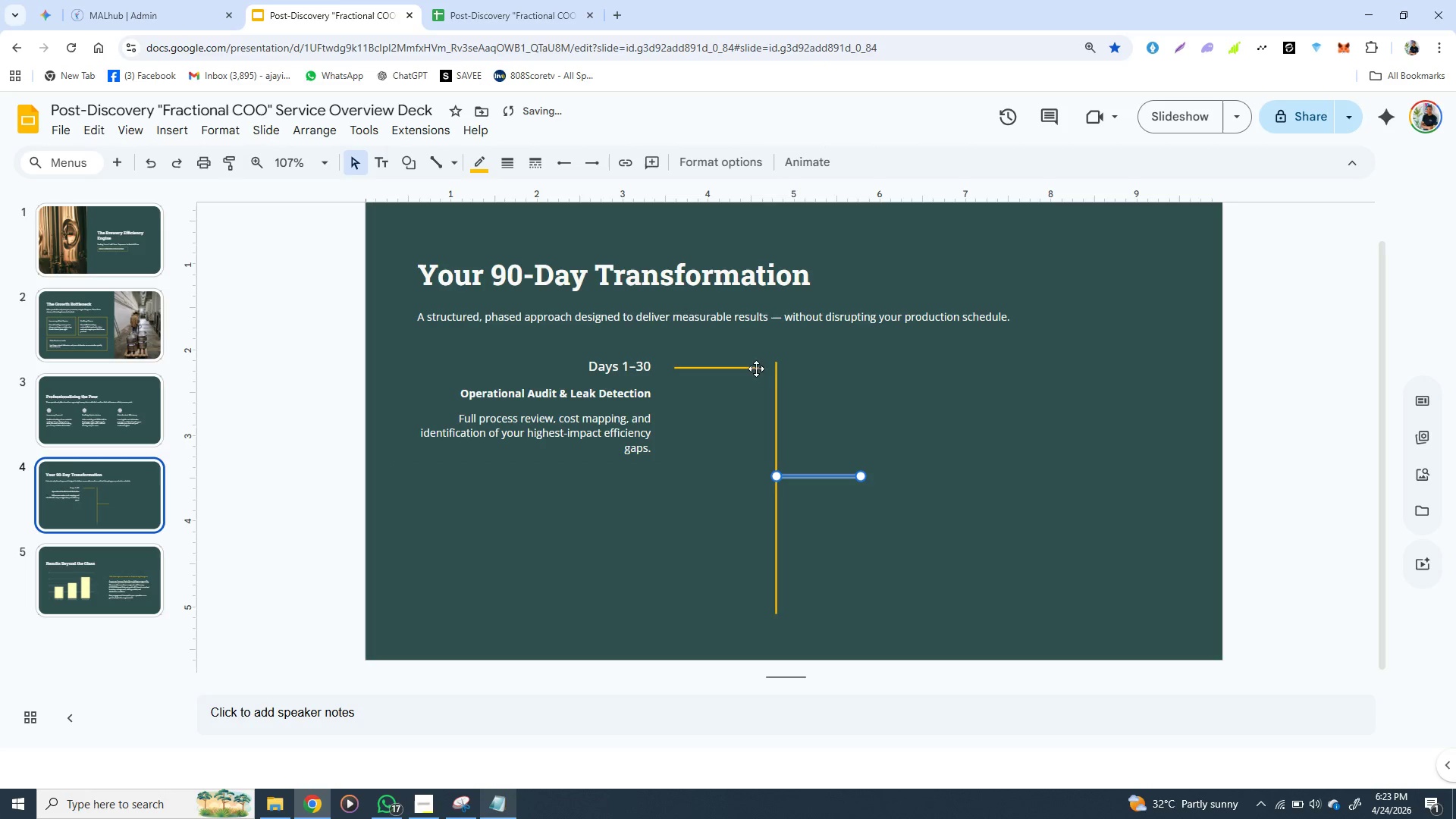 
left_click([748, 369])
 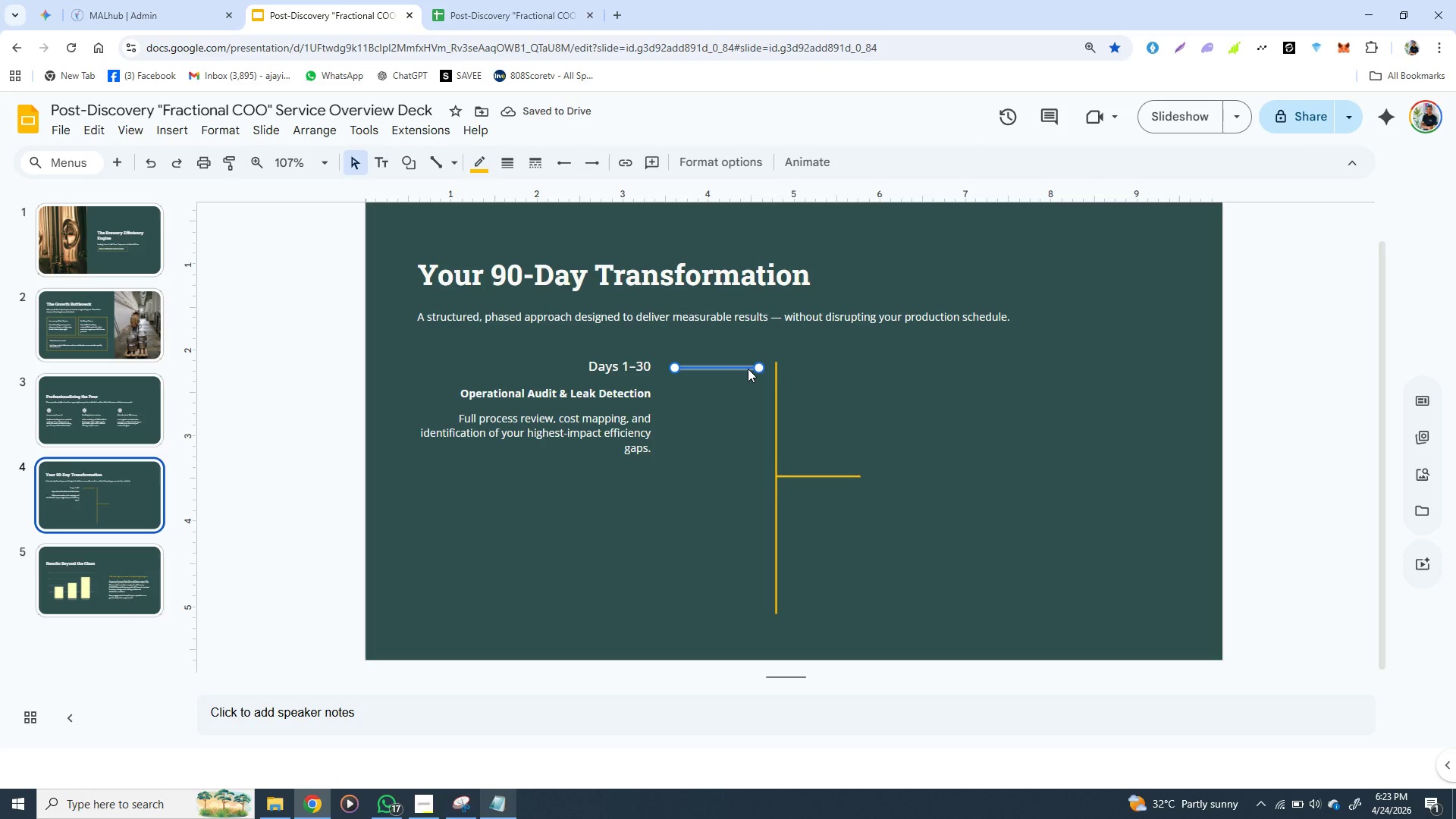 
hold_key(key=ArrowRight, duration=0.77)
 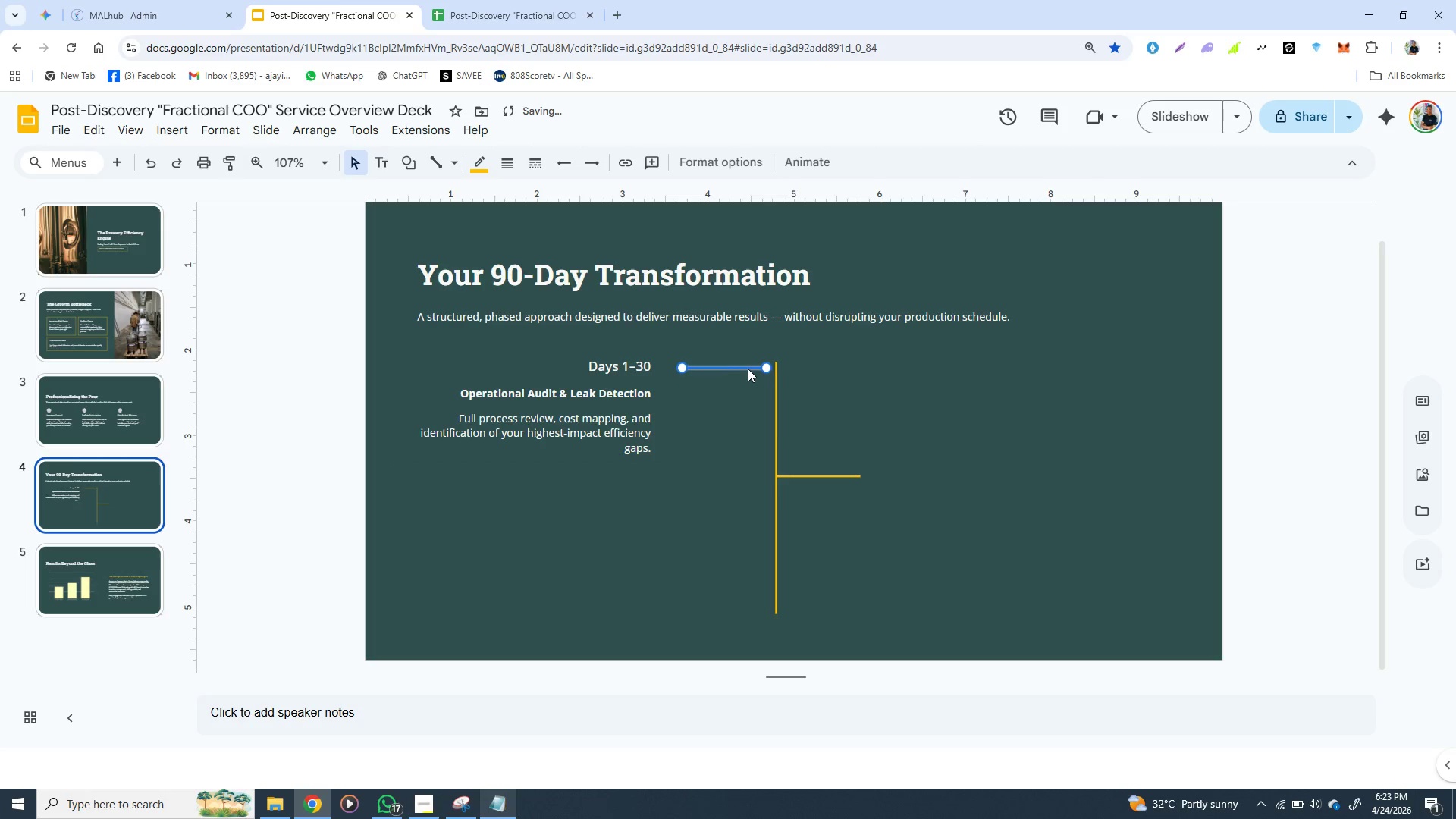 
key(ArrowRight)
 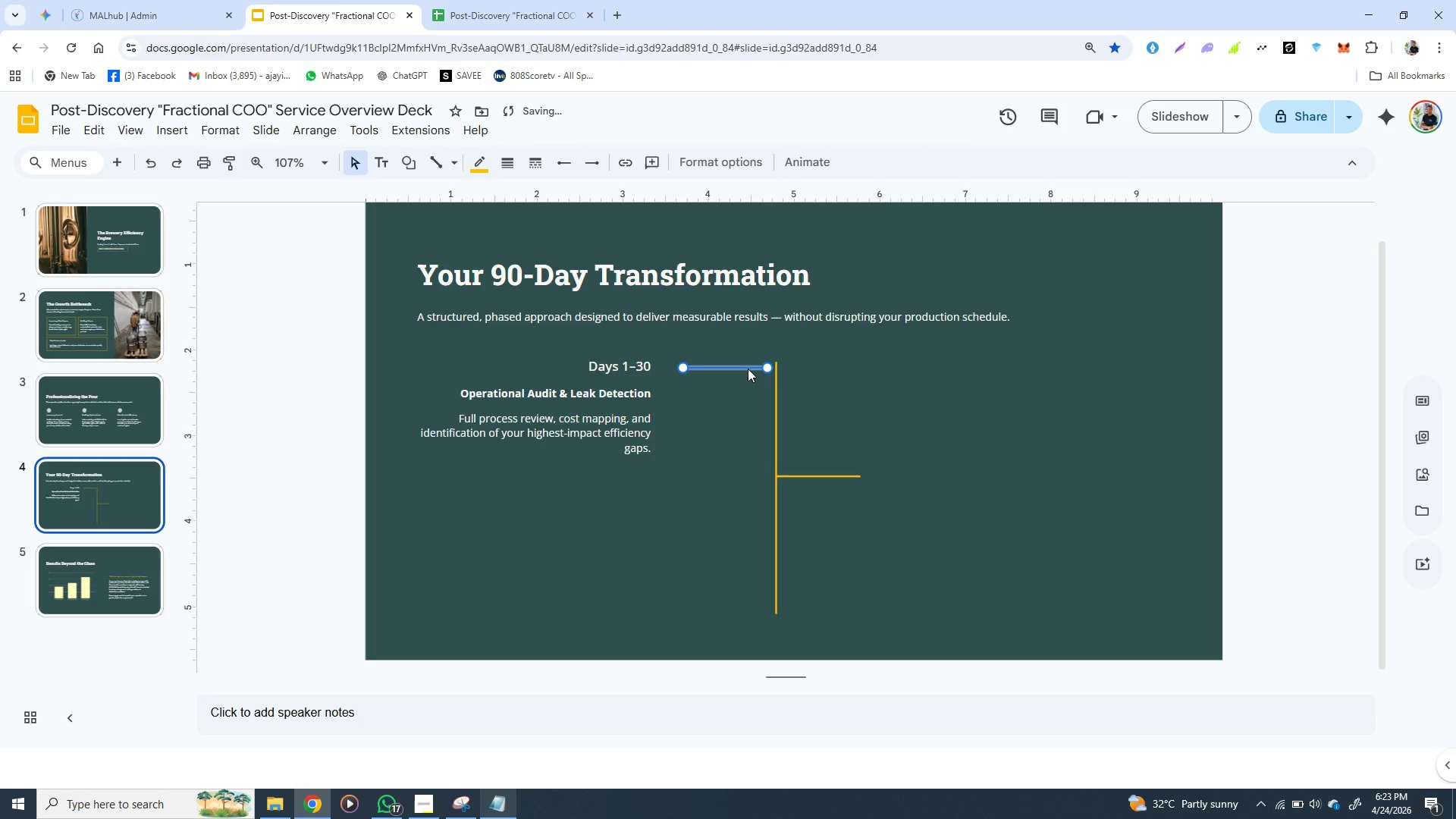 
hold_key(key=ArrowRight, duration=0.7)
 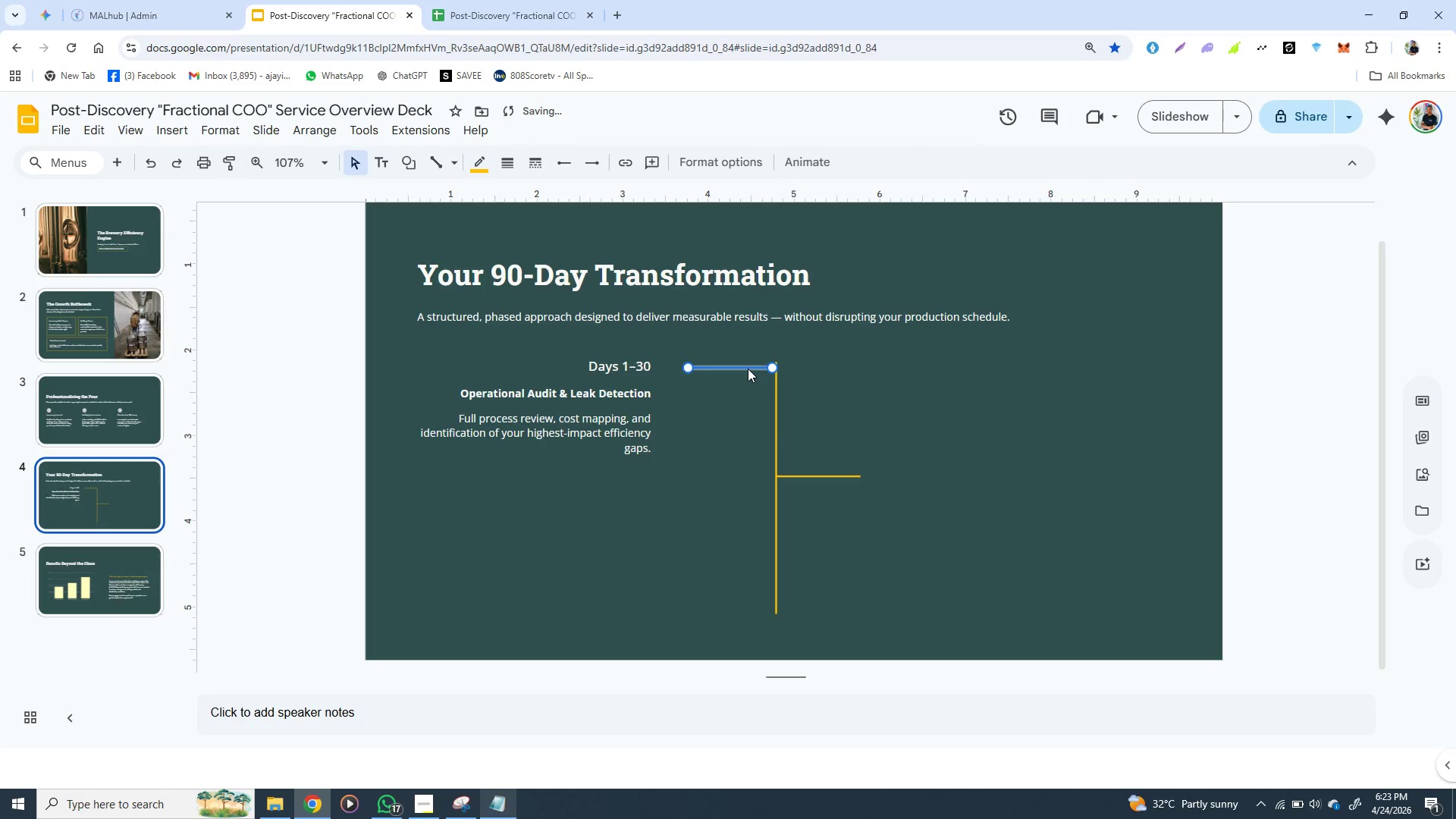 
key(ArrowRight)
 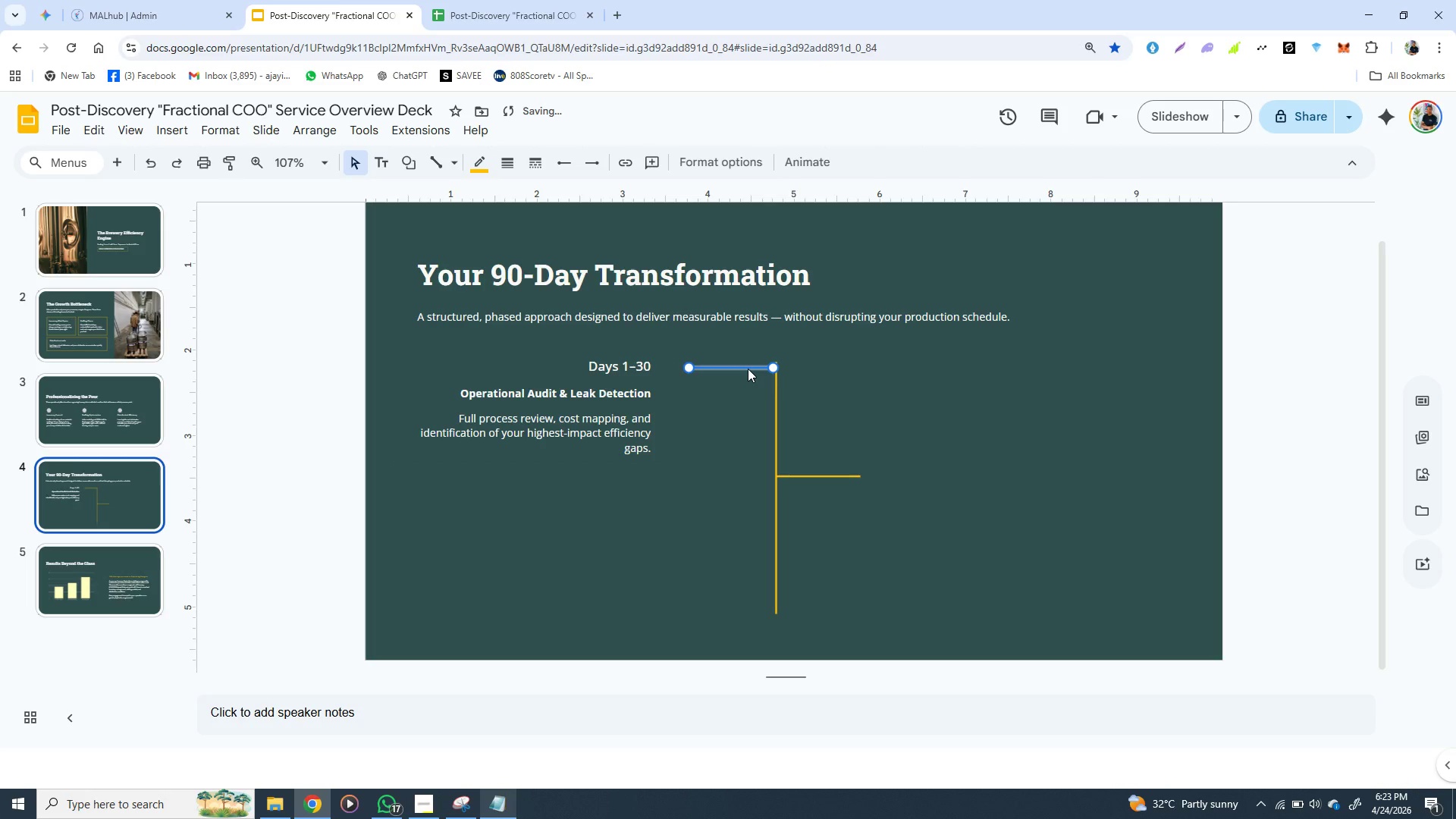 
key(ArrowRight)
 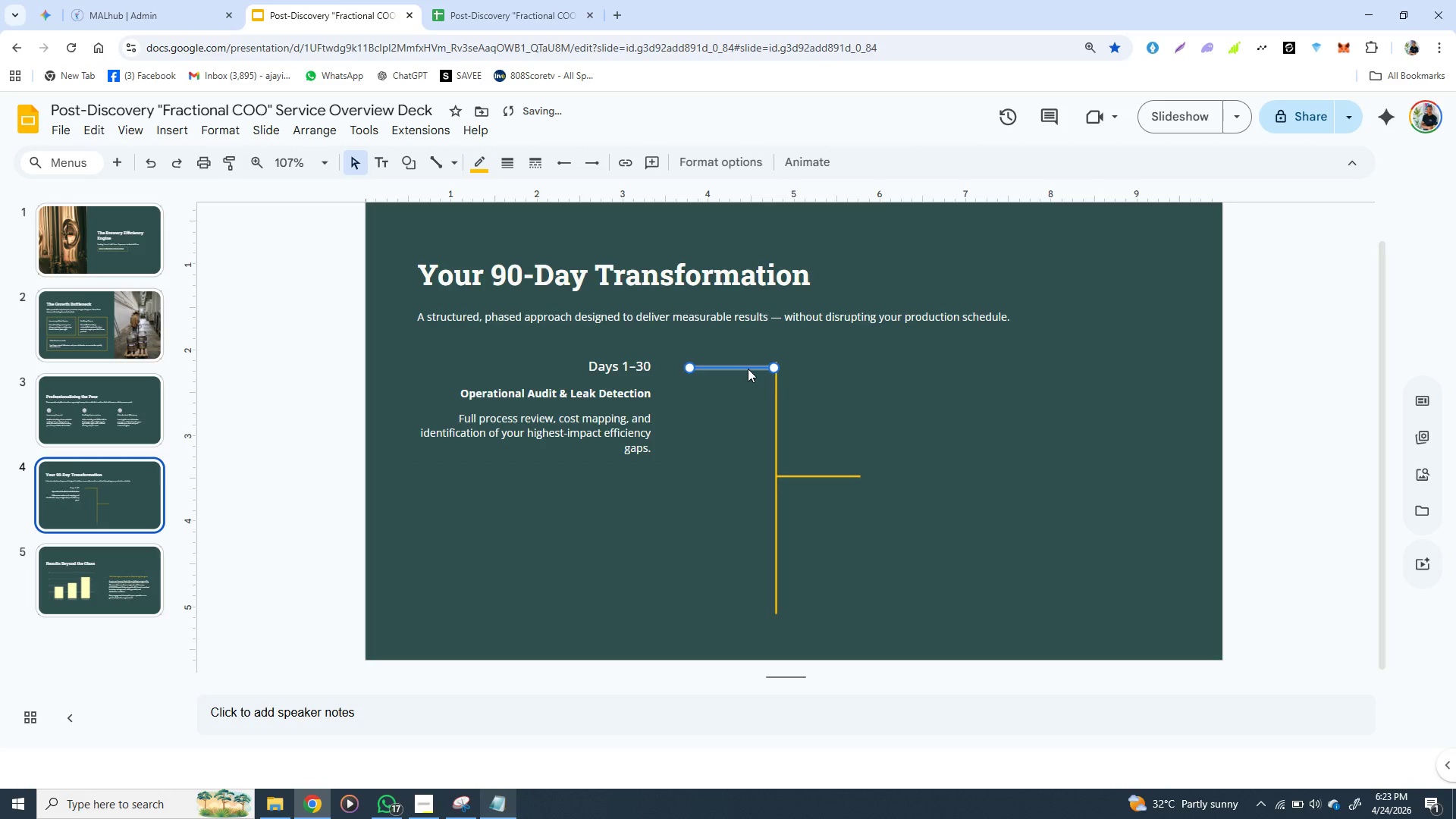 
key(ArrowRight)
 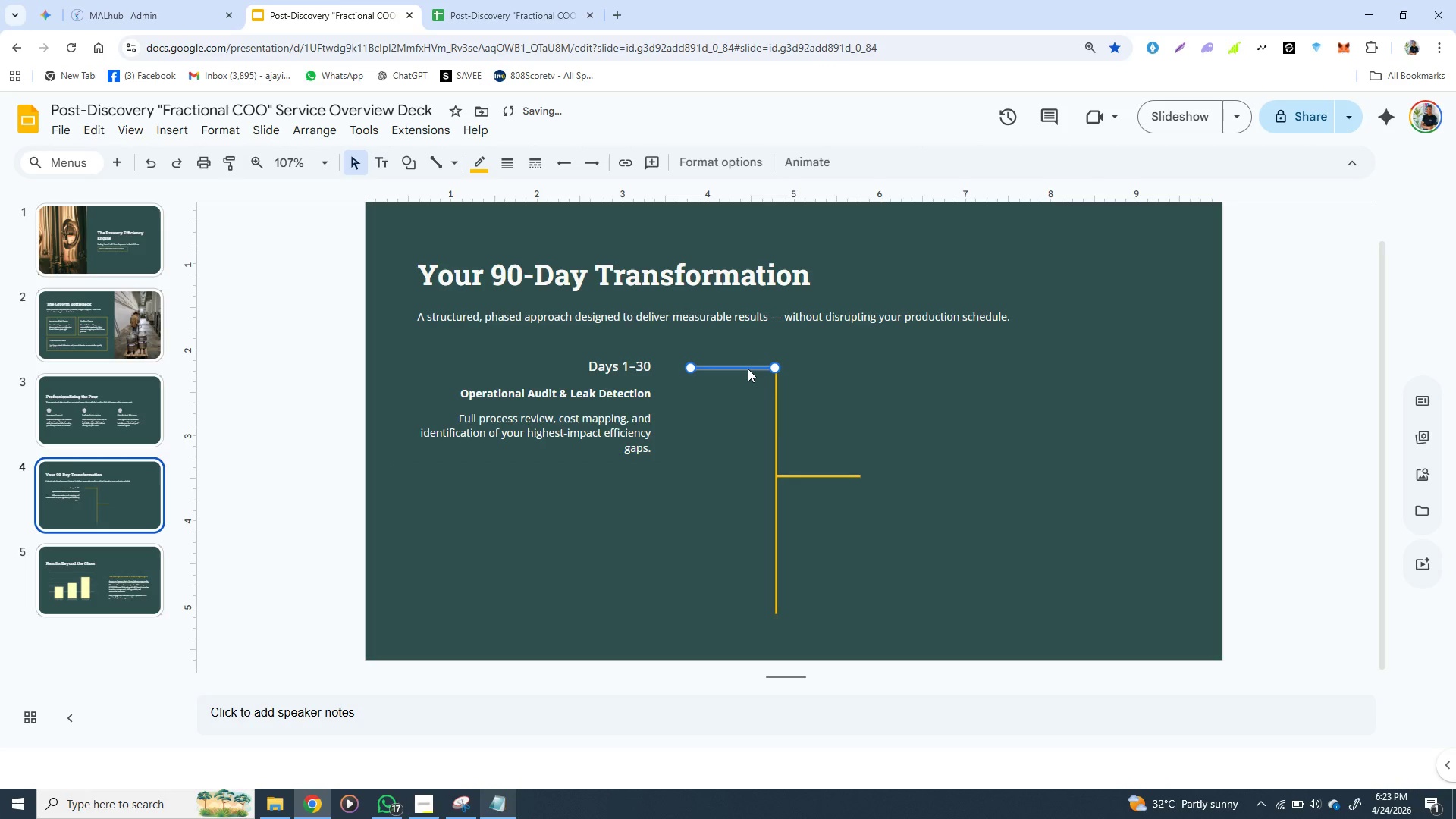 
key(ArrowRight)
 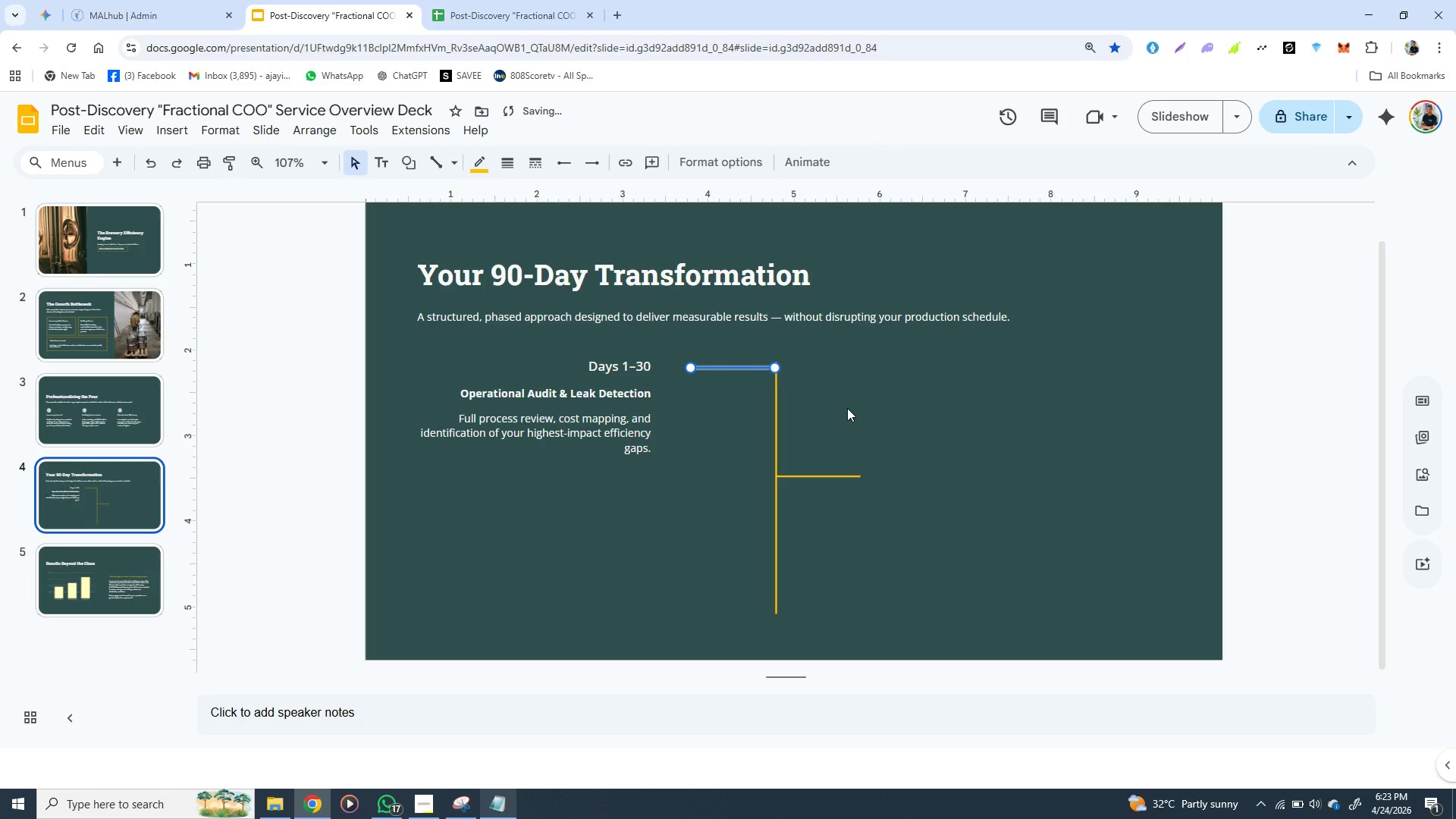 
left_click([847, 408])
 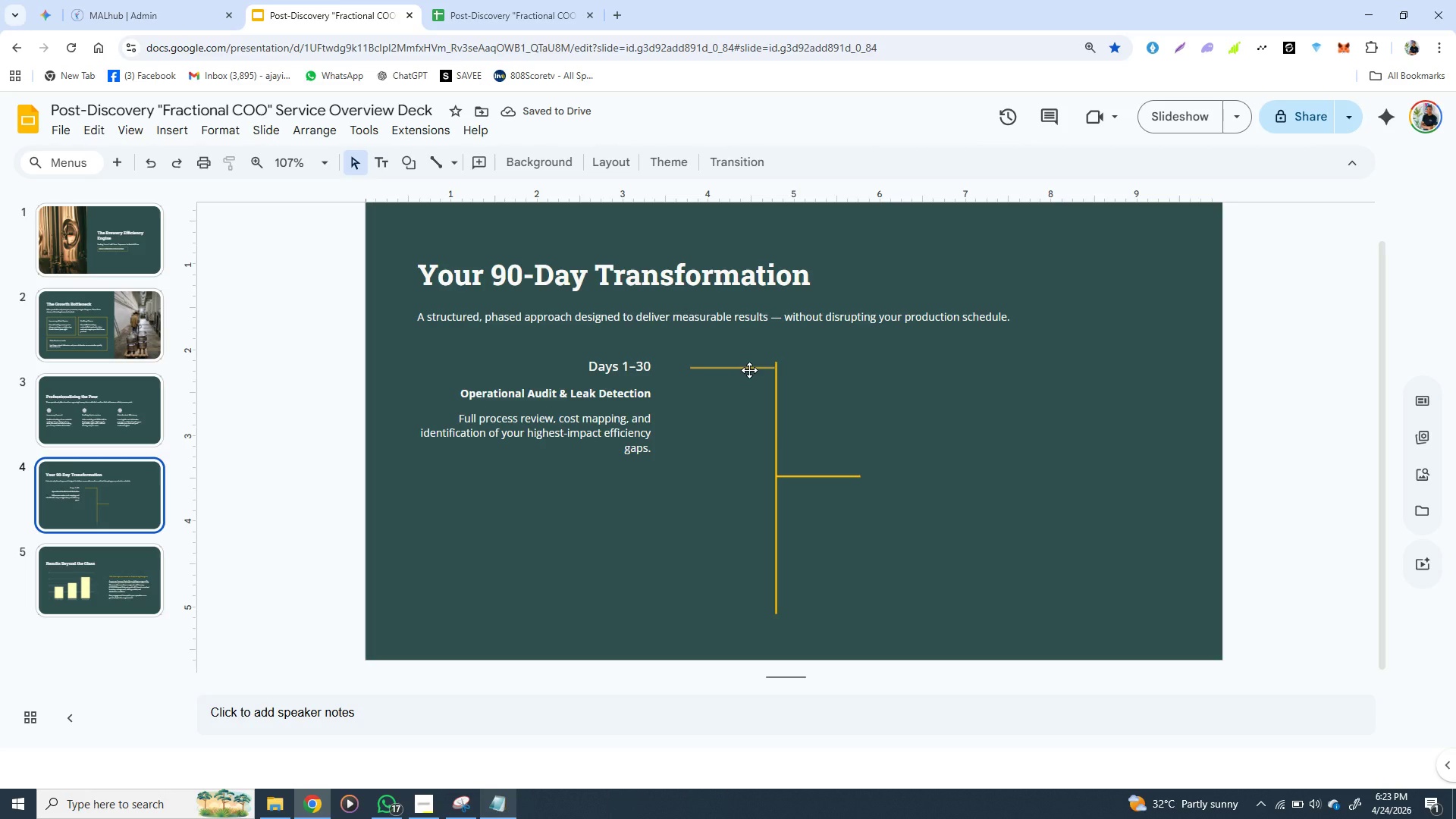 
left_click([749, 370])
 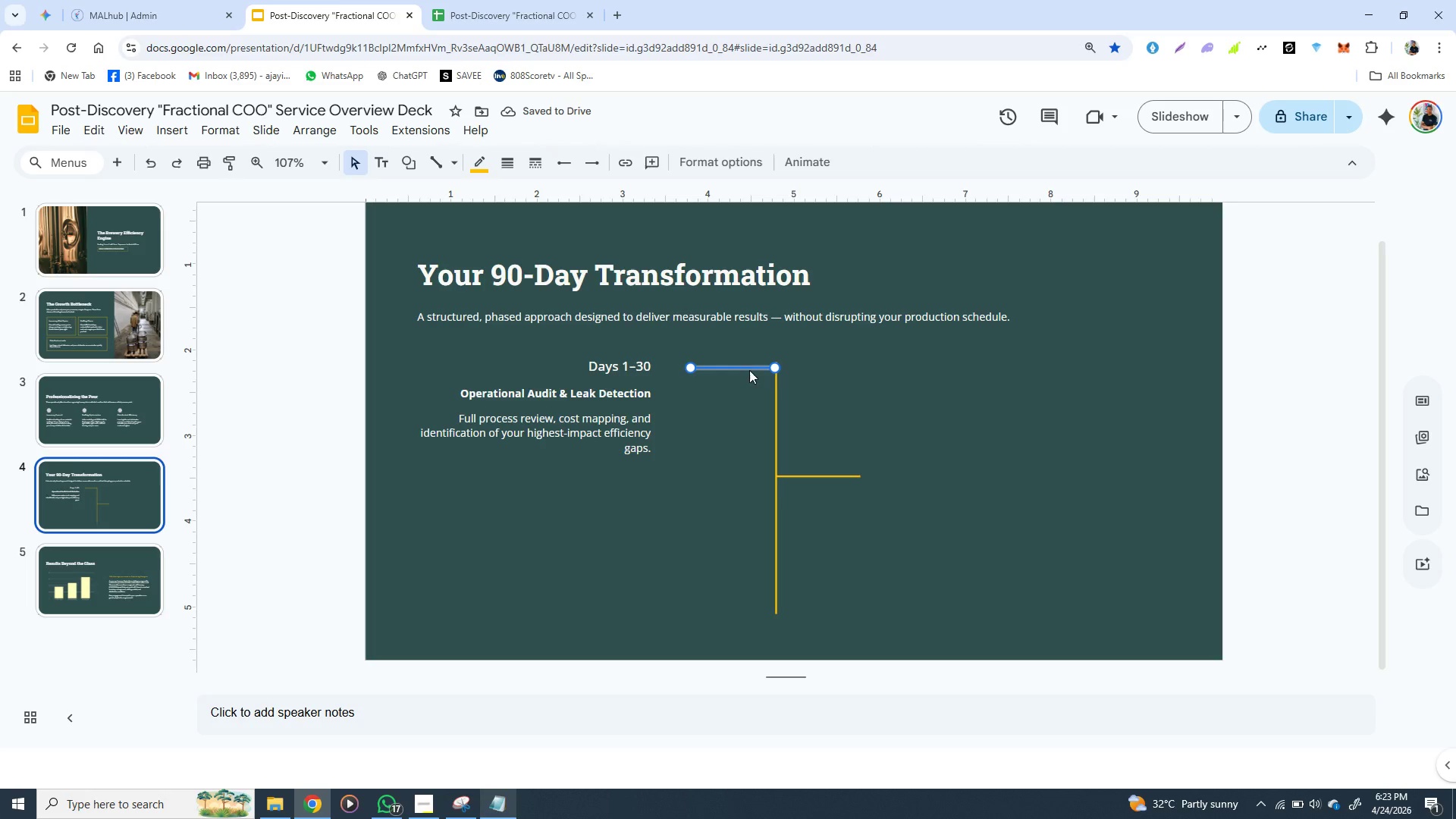 
key(ArrowRight)
 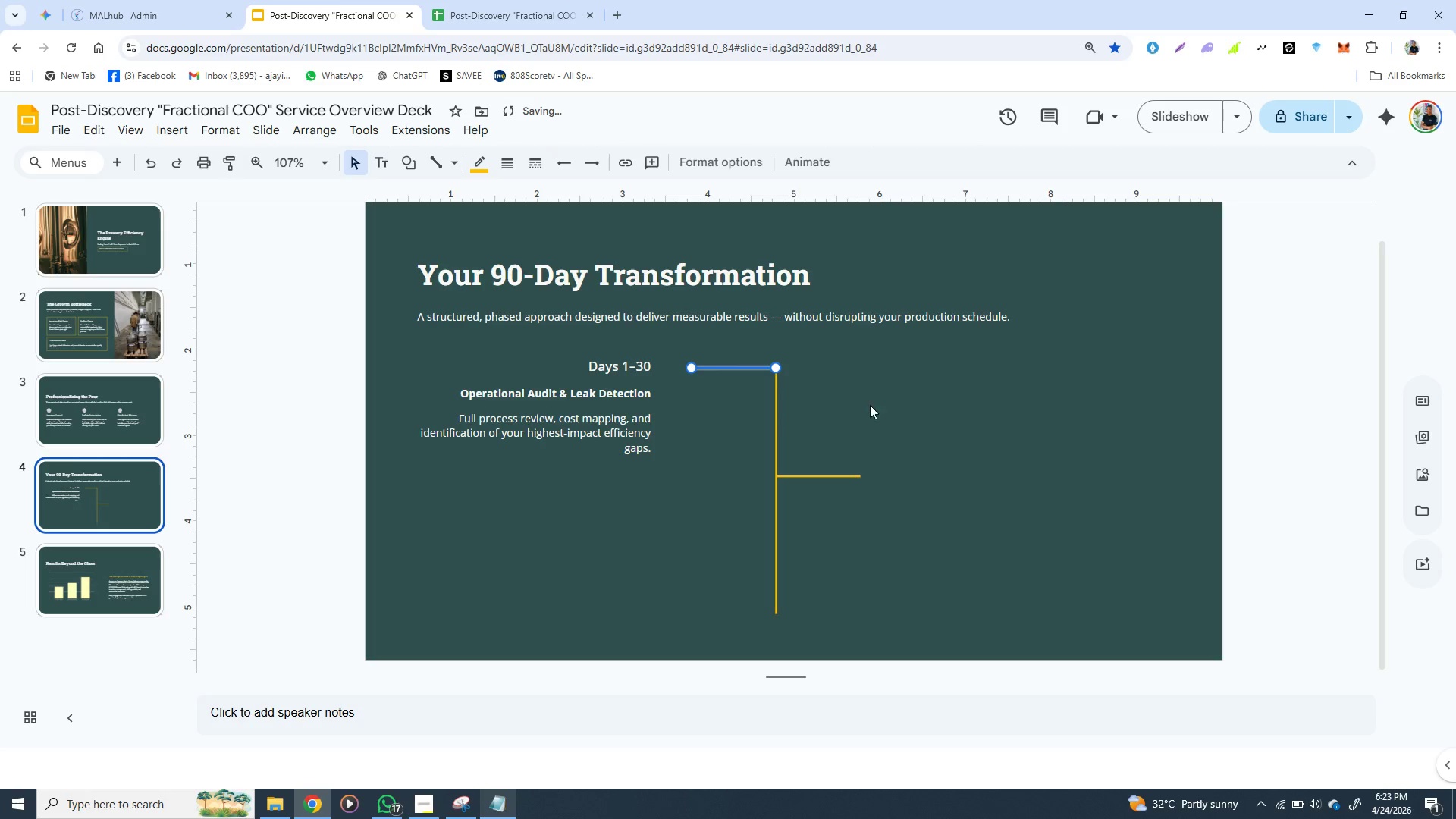 
left_click([874, 407])
 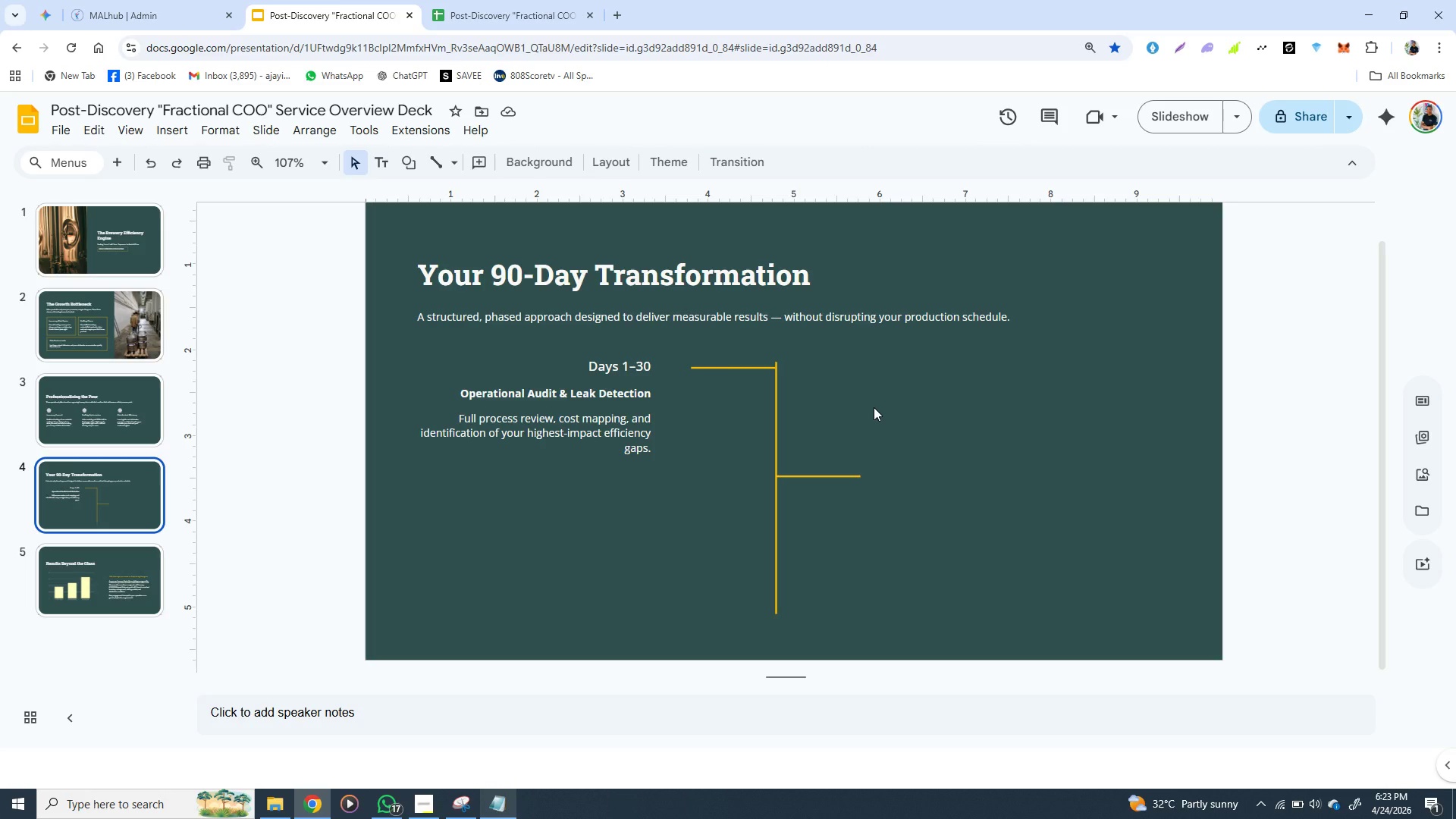 
wait(9.0)
 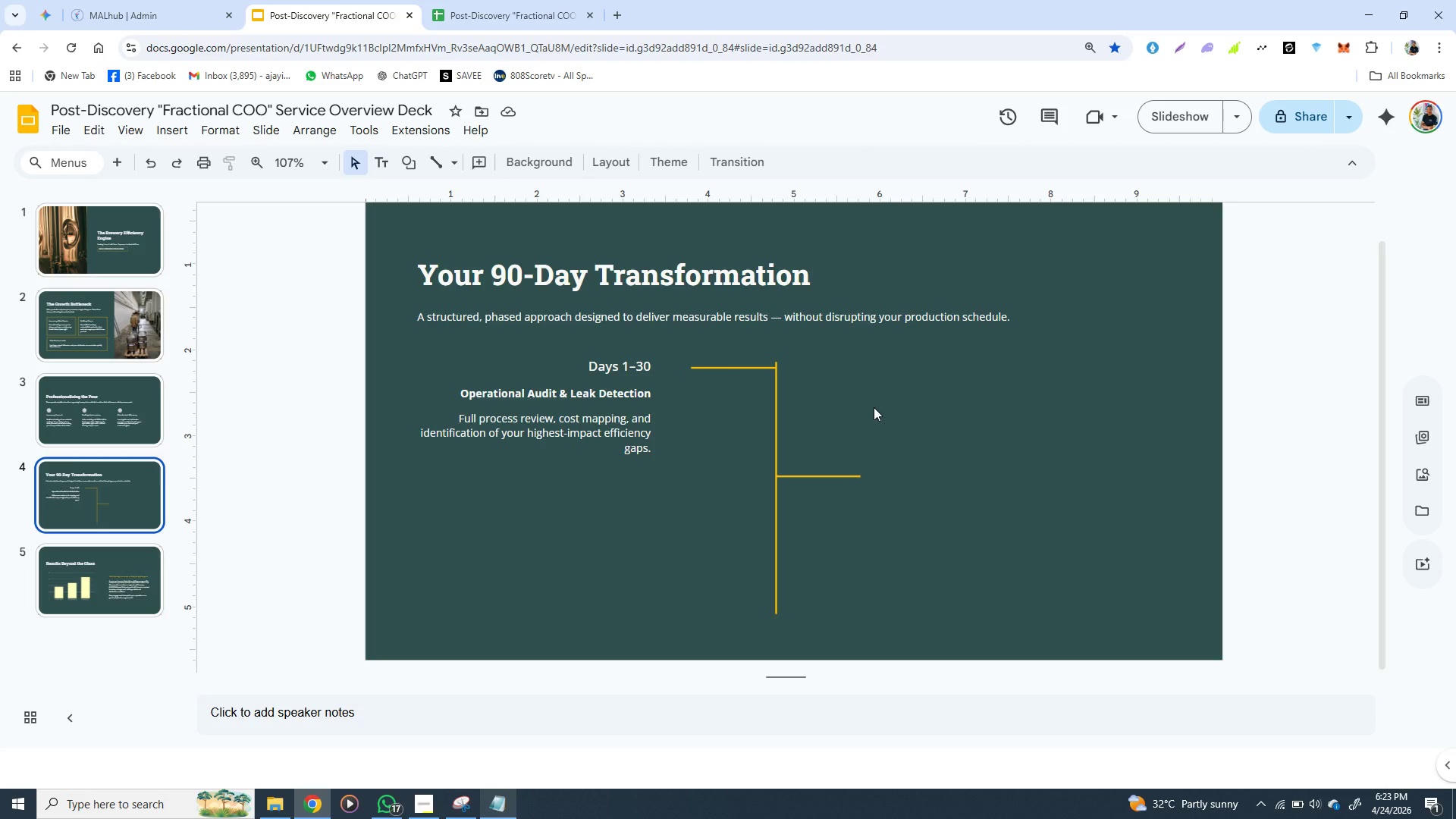 
left_click([613, 350])
 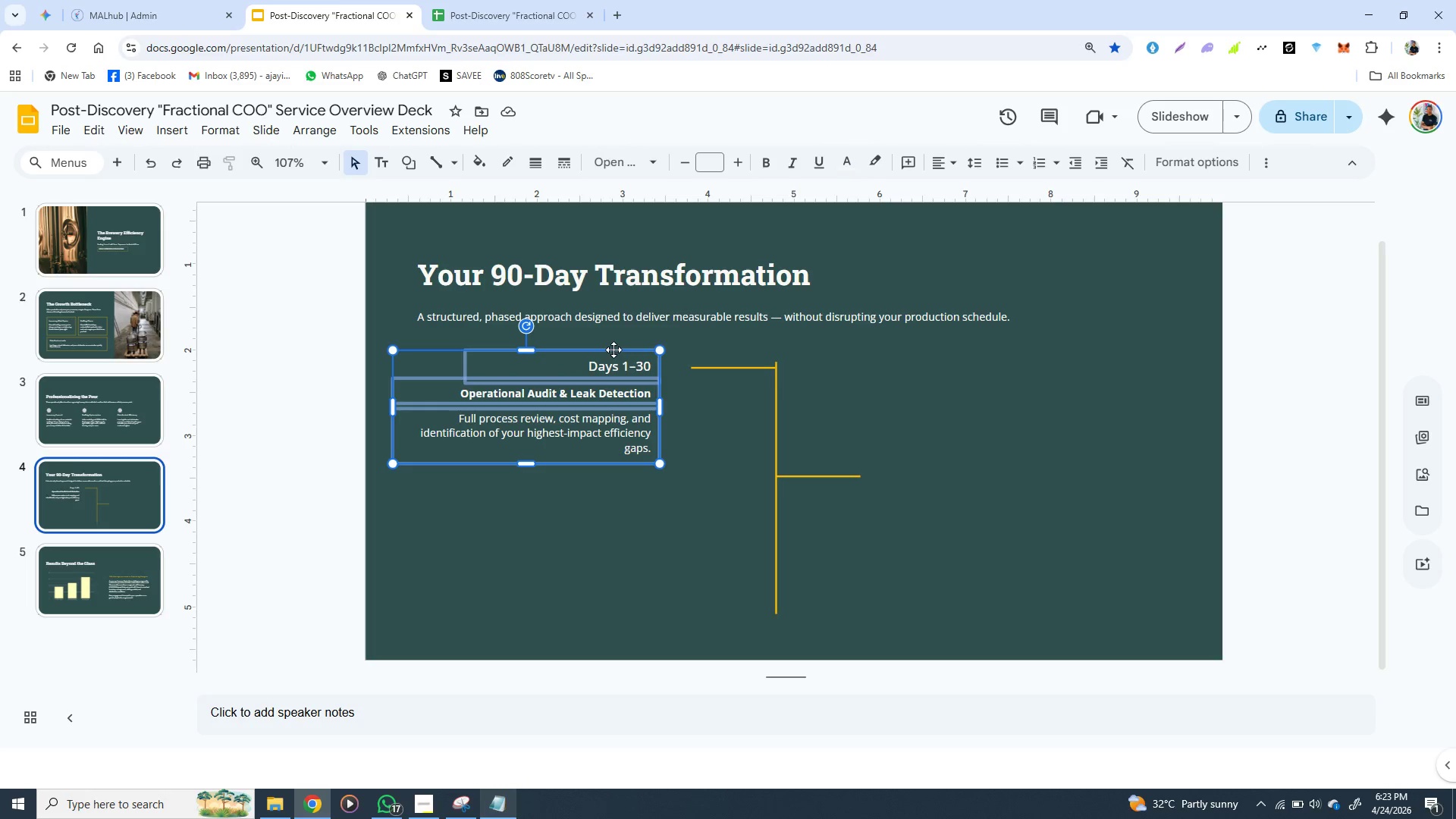 
key(Control+C)
 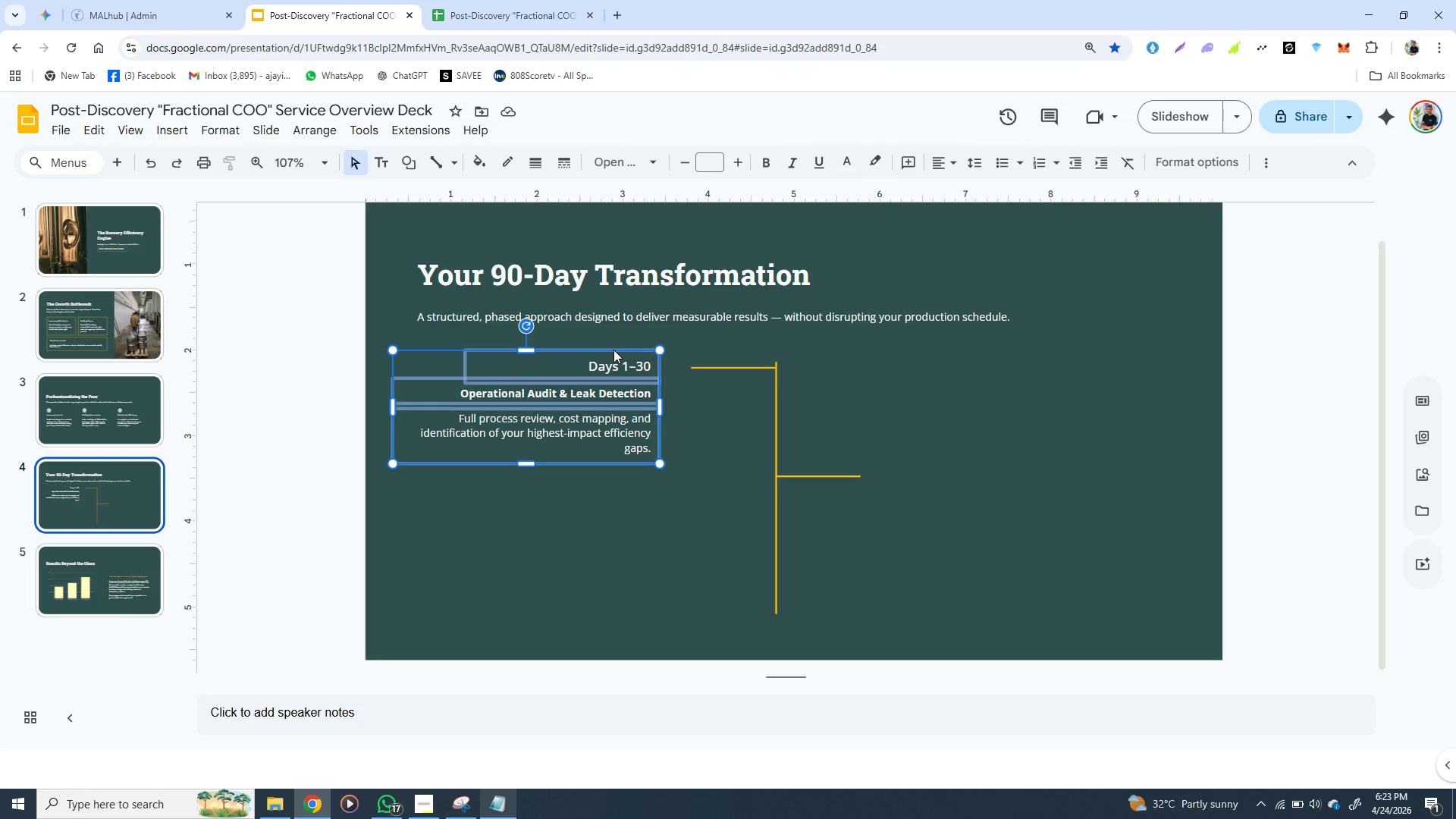 
key(Control+C)
 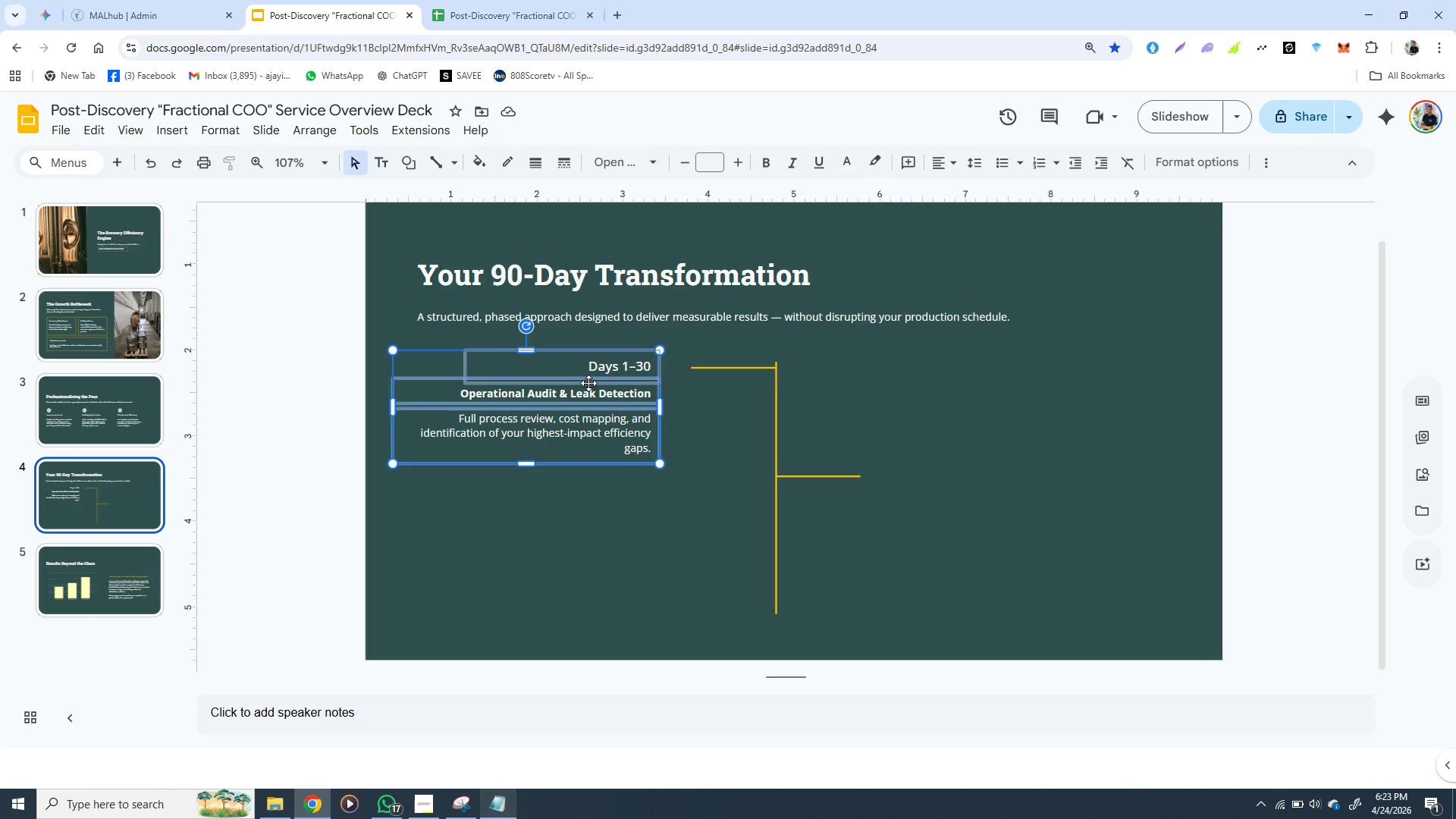 
key(Control+D)
 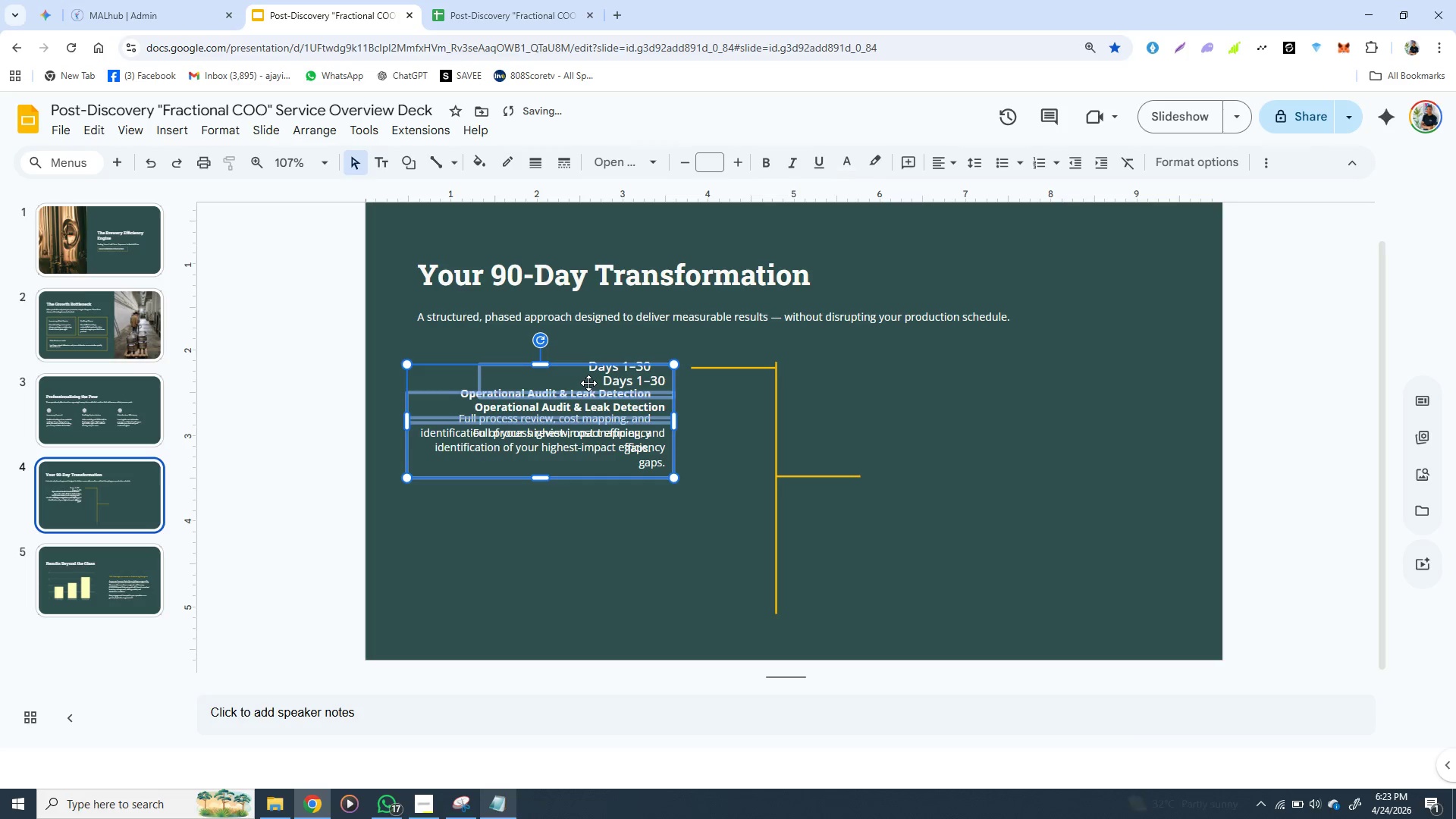 
left_click_drag(start_coordinate=[588, 383], to_coordinate=[1054, 483])
 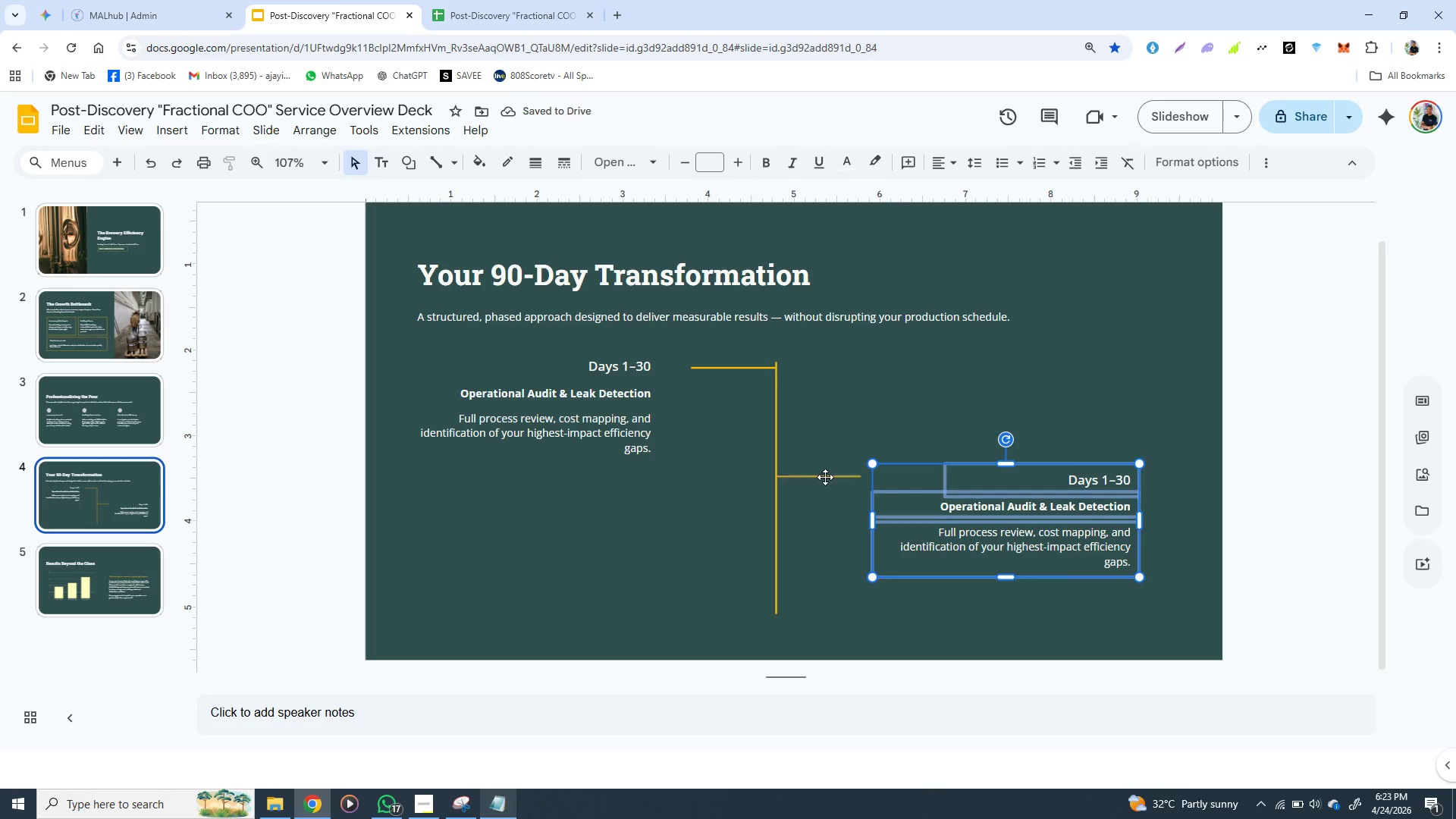 
left_click([823, 472])
 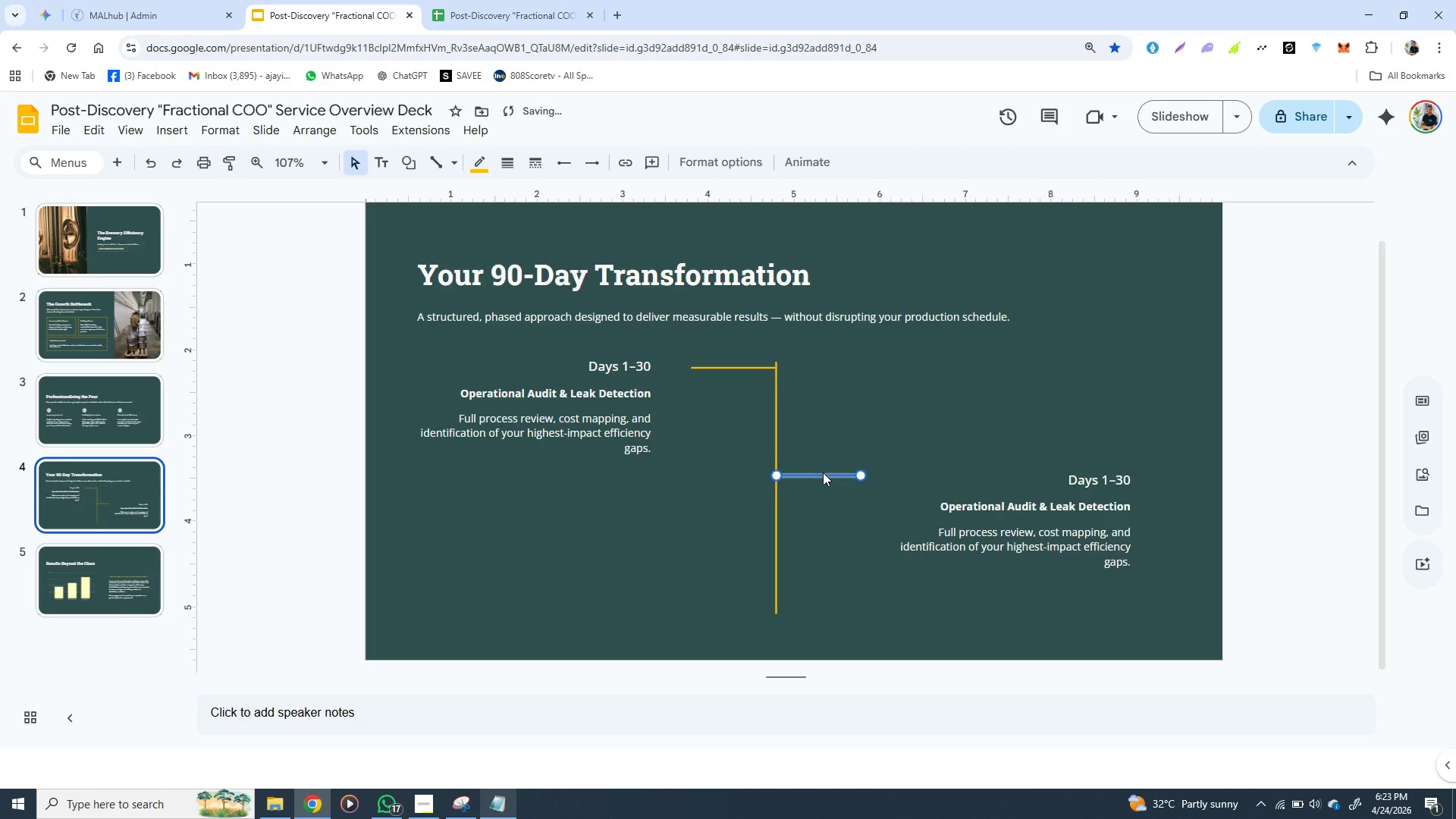 
hold_key(key=ArrowUp, duration=1.53)
 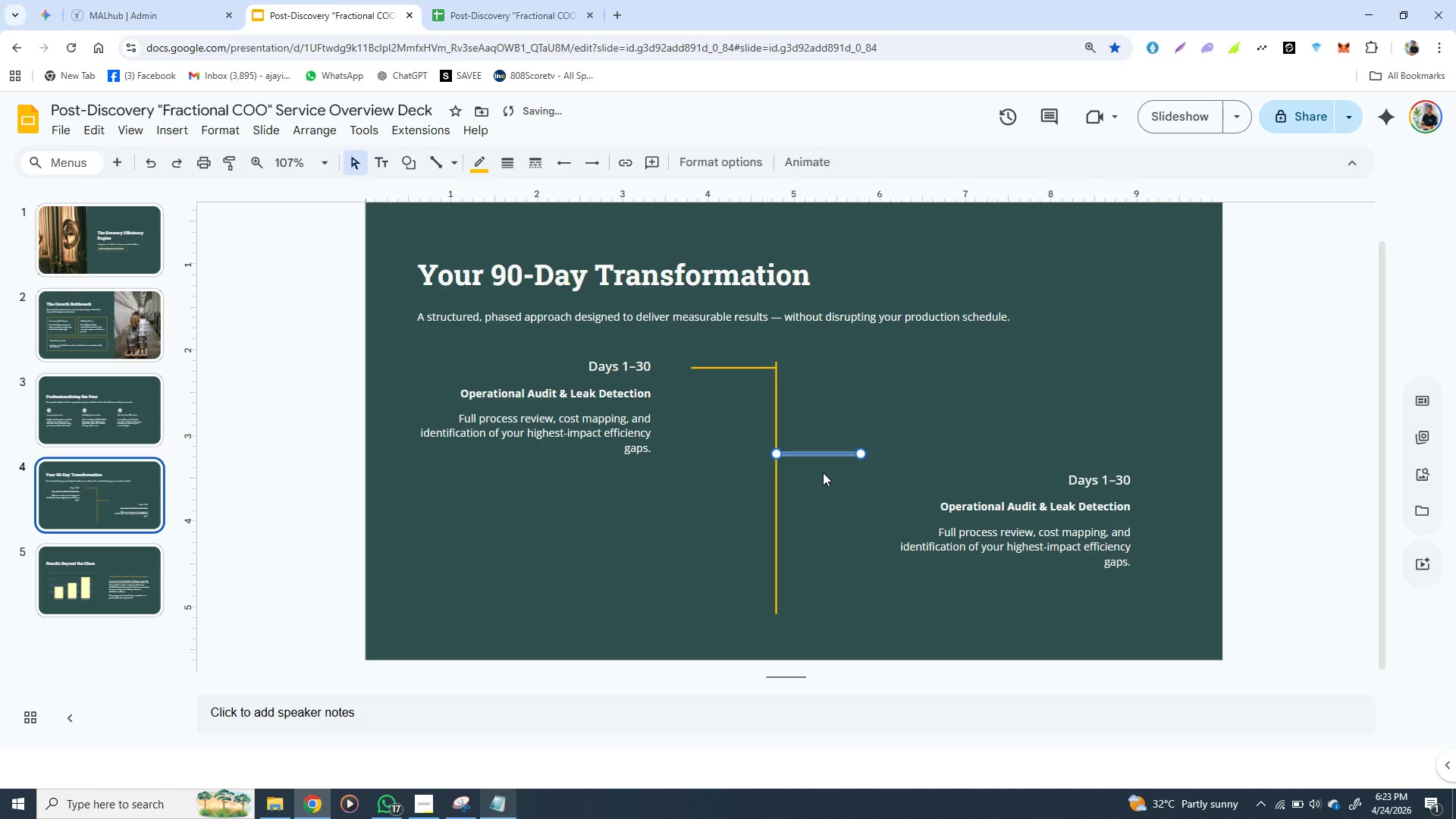 
key(ArrowUp)
 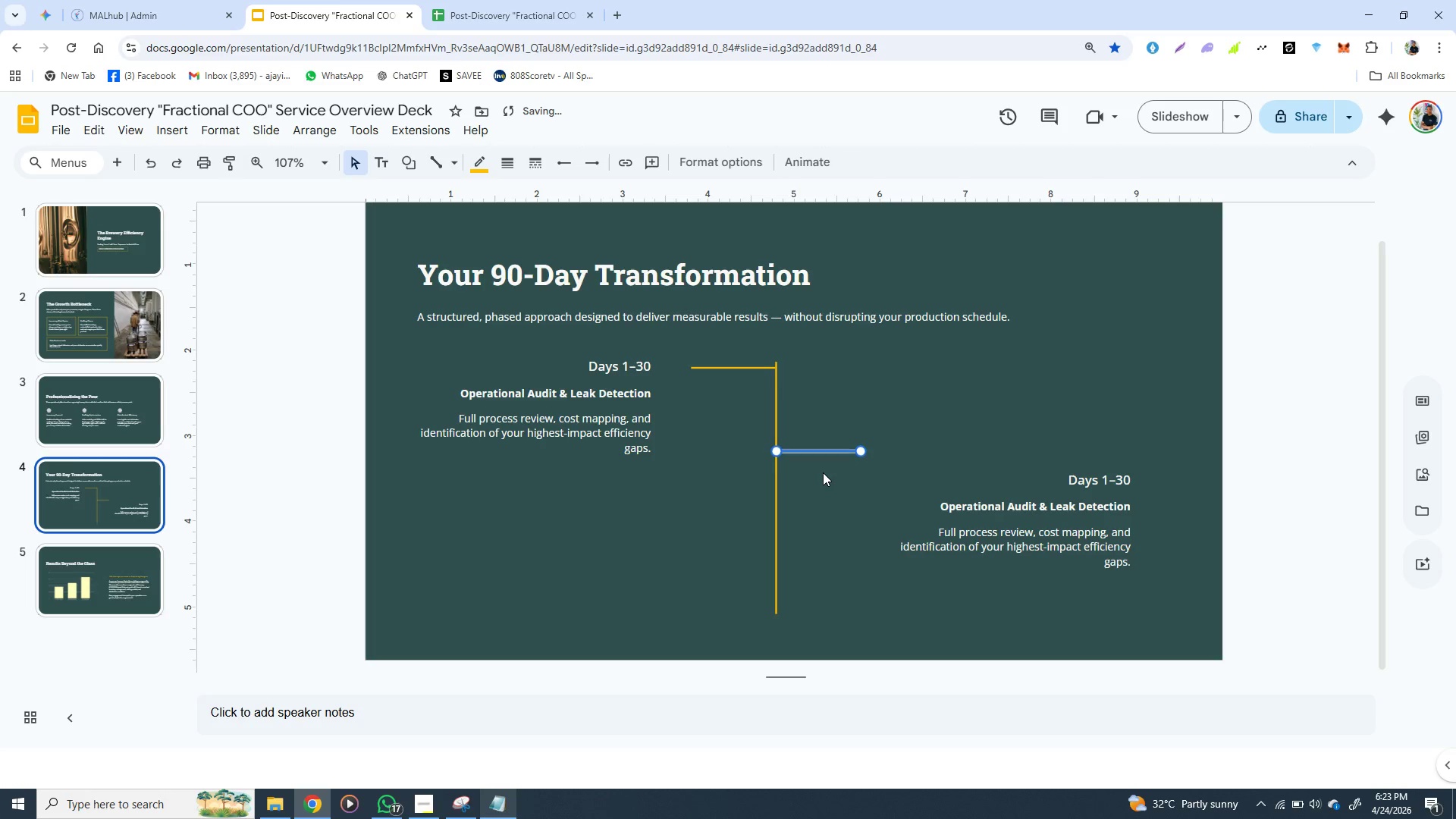 
key(ArrowUp)
 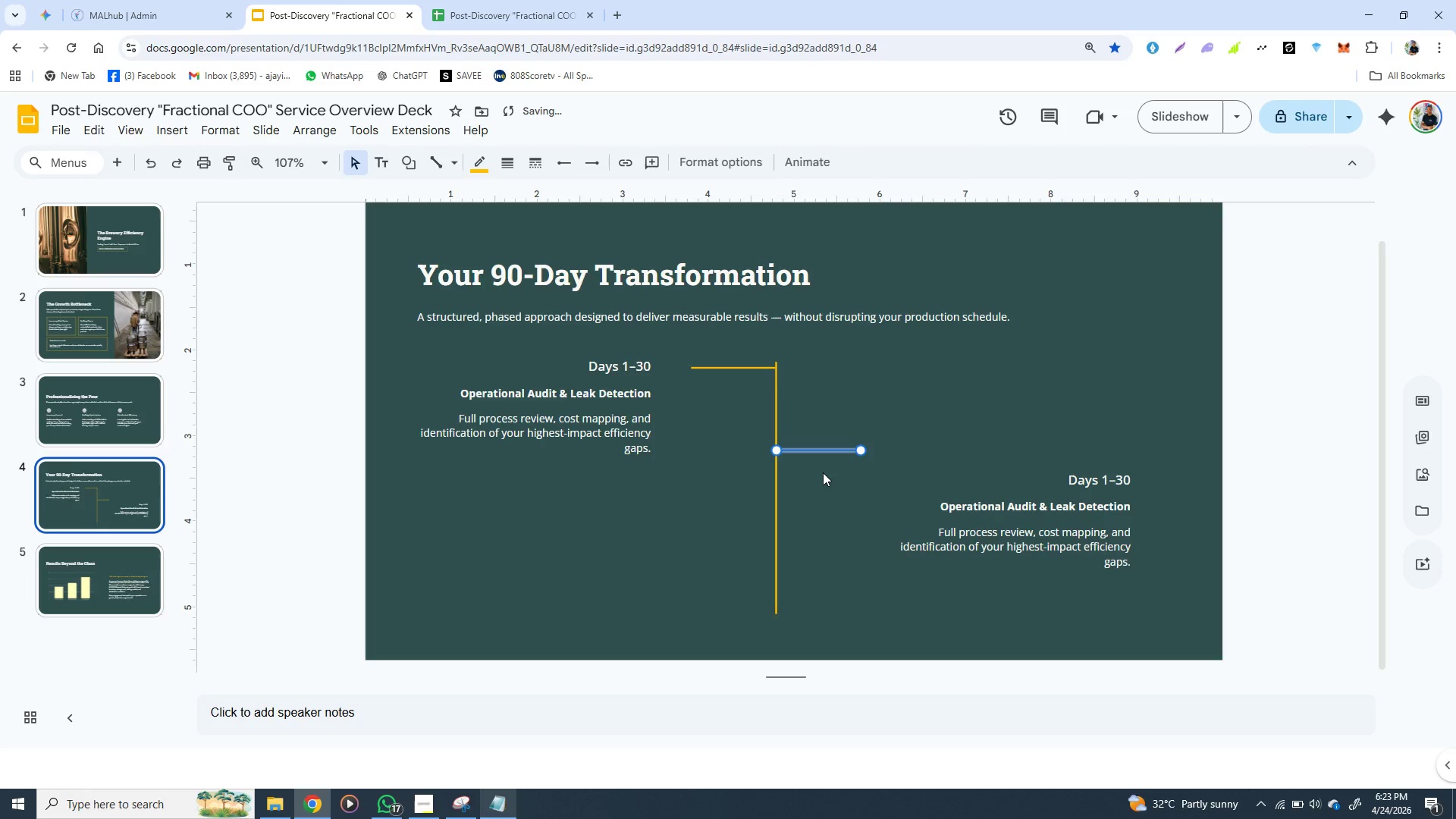 
key(ArrowUp)
 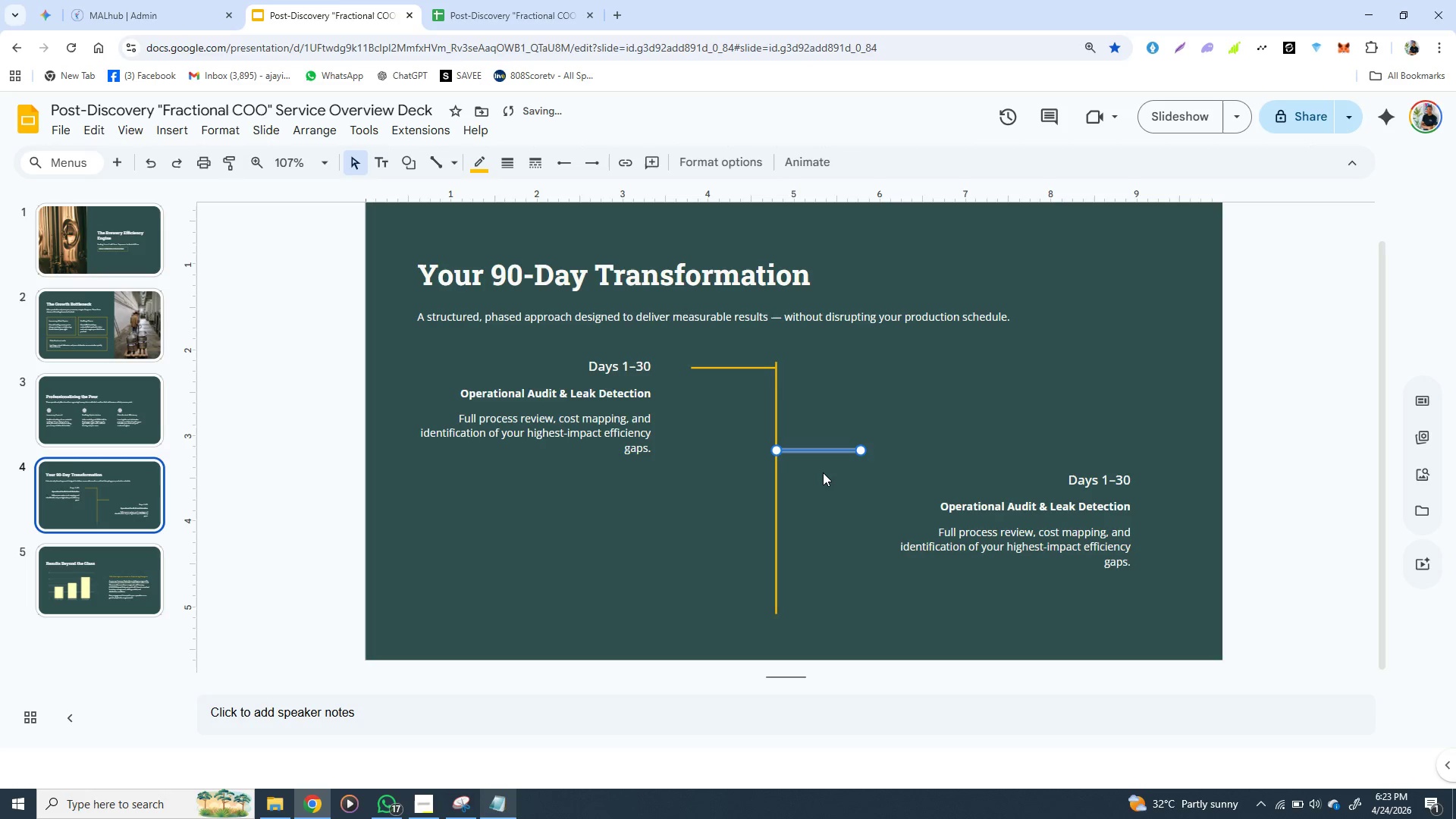 
key(ArrowUp)
 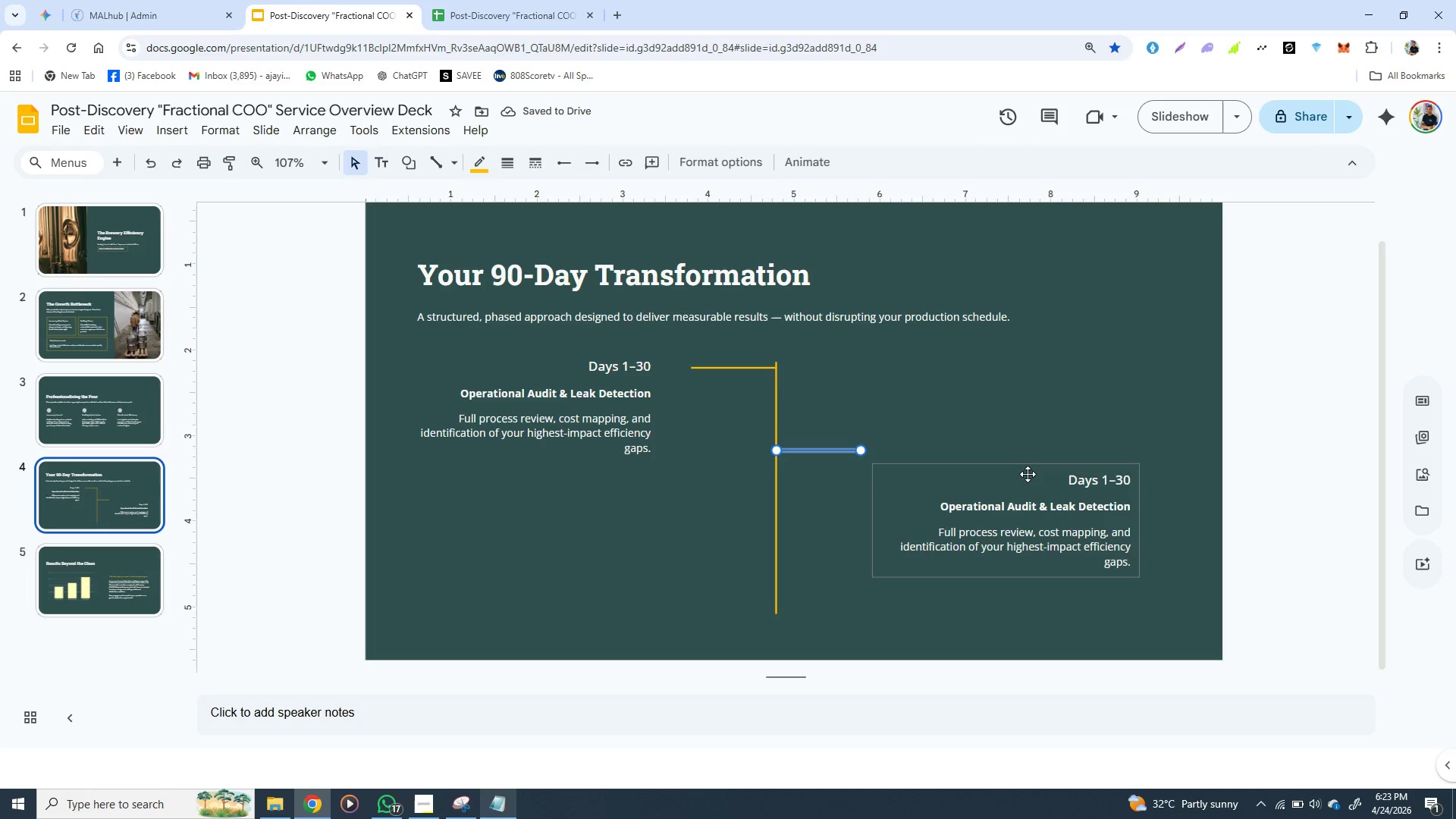 
left_click_drag(start_coordinate=[1015, 474], to_coordinate=[1015, 469])
 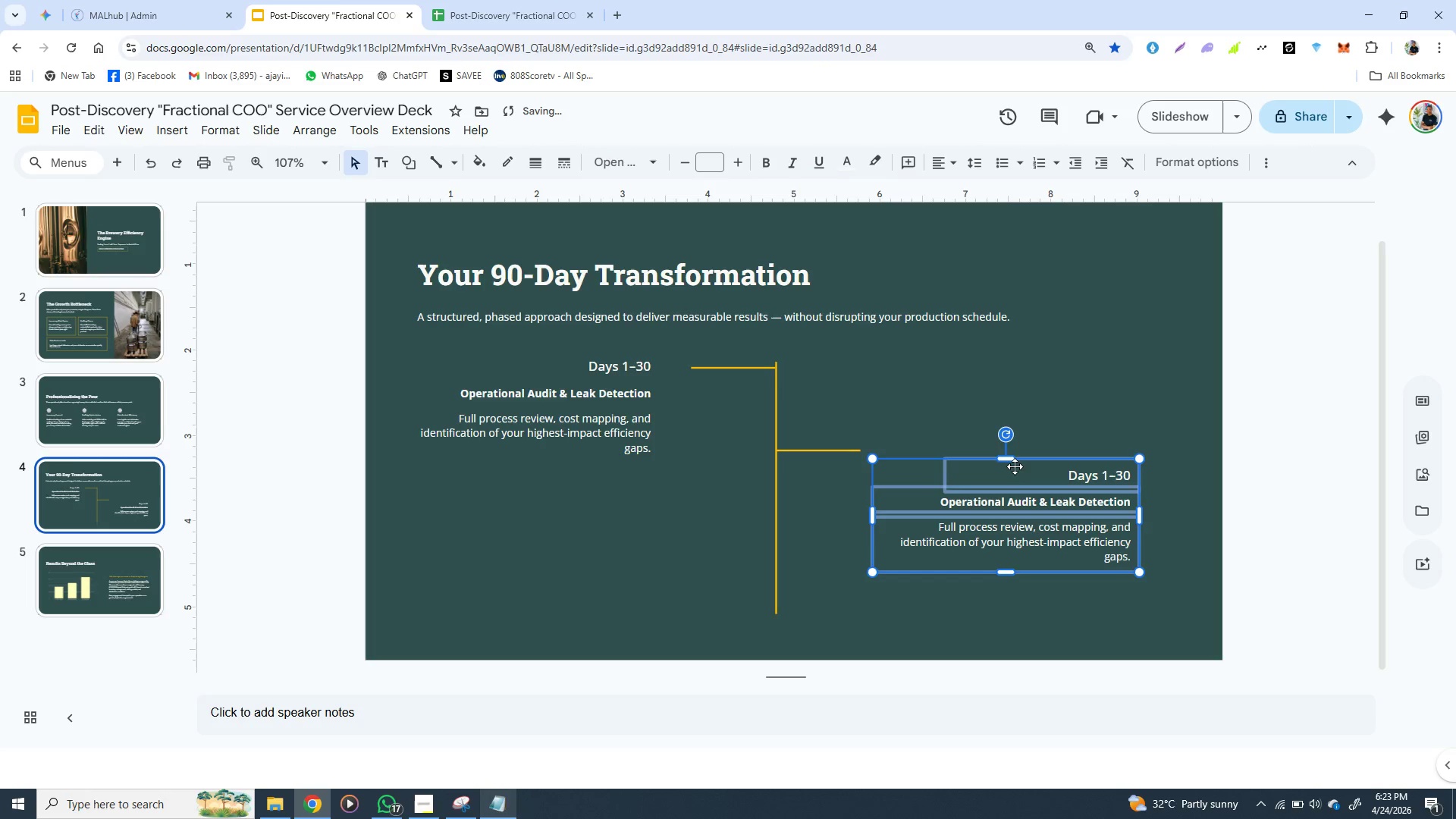 
left_click_drag(start_coordinate=[1015, 469], to_coordinate=[1012, 447])
 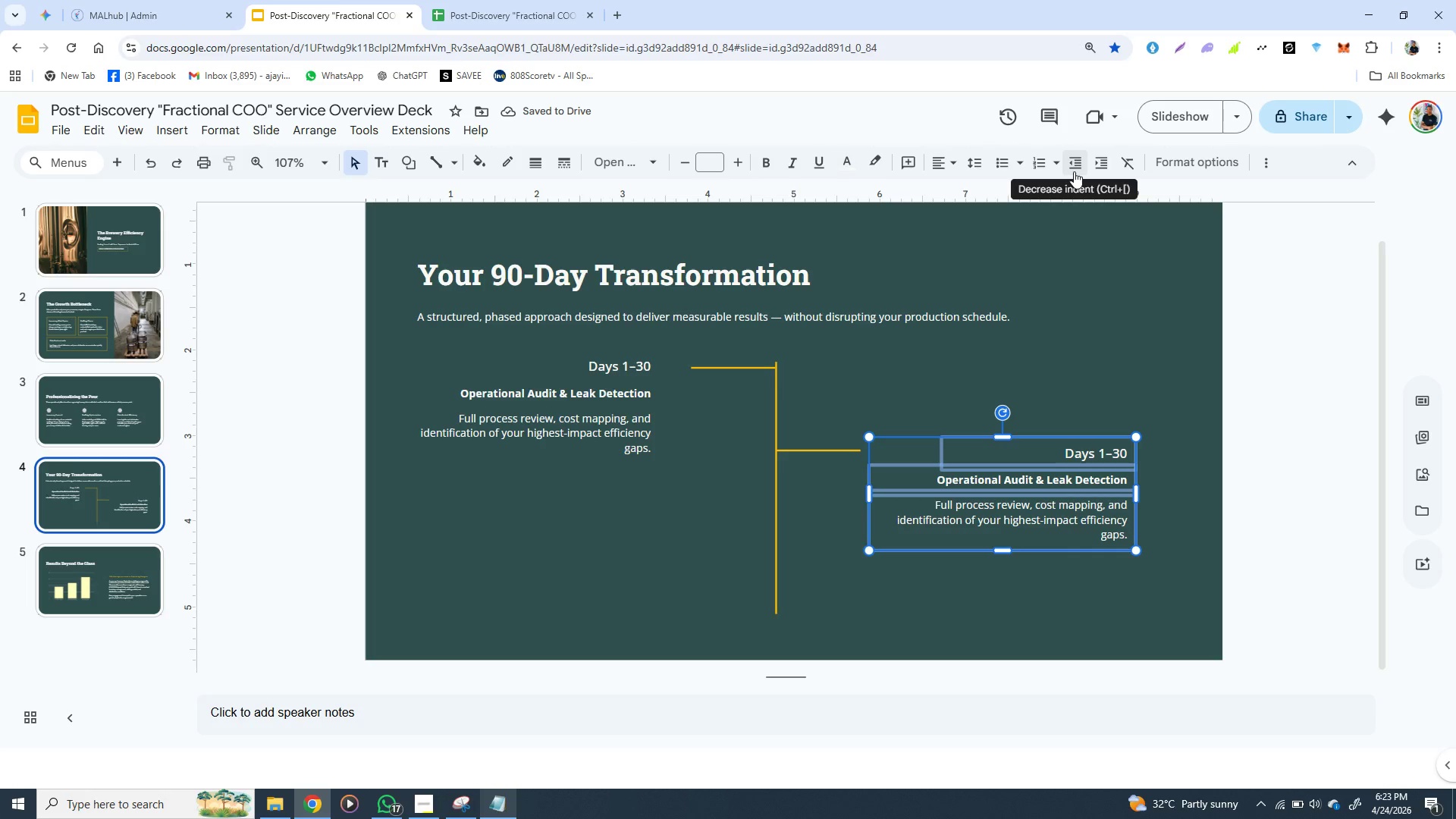 
wait(5.48)
 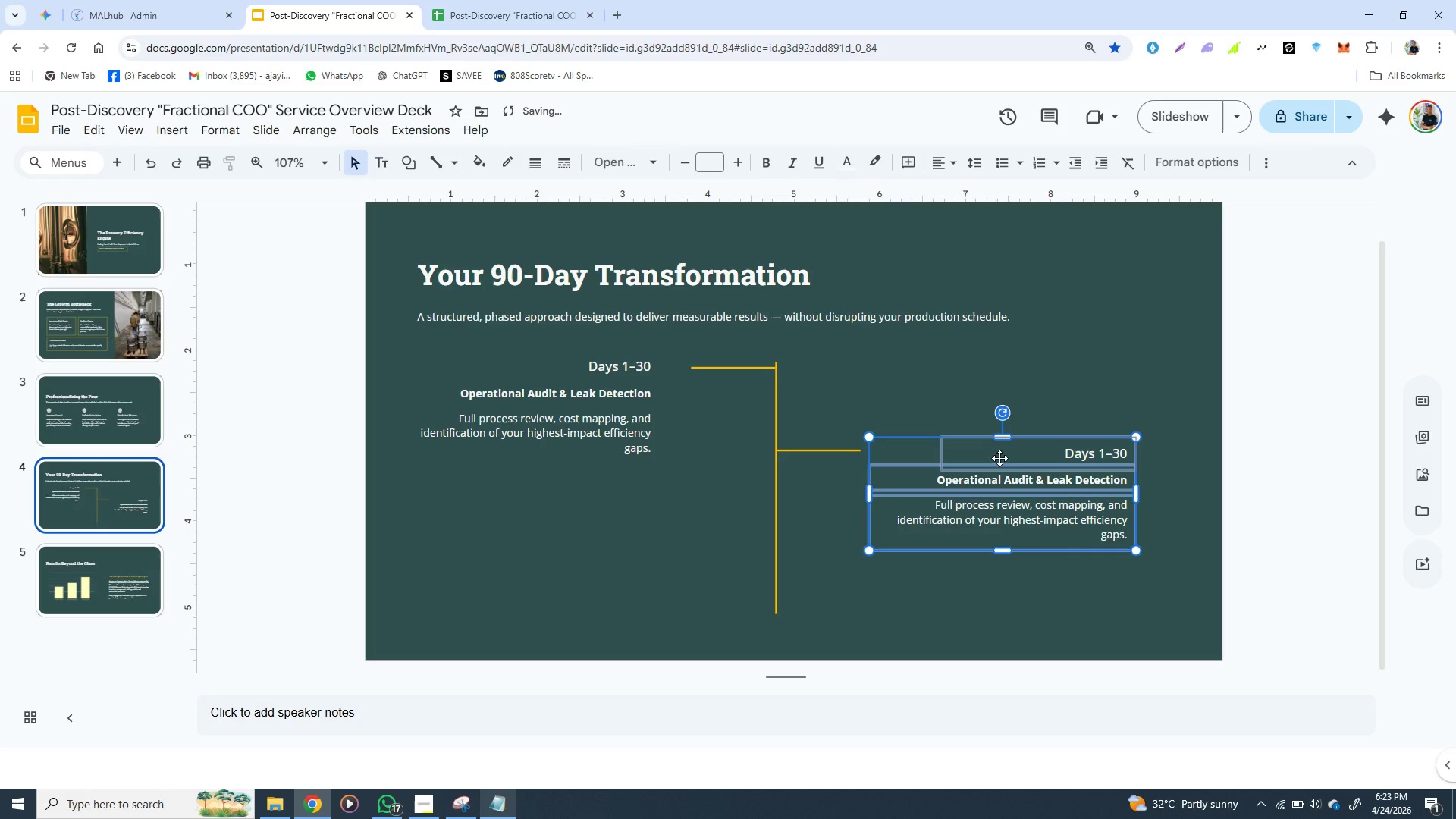 
left_click([948, 163])
 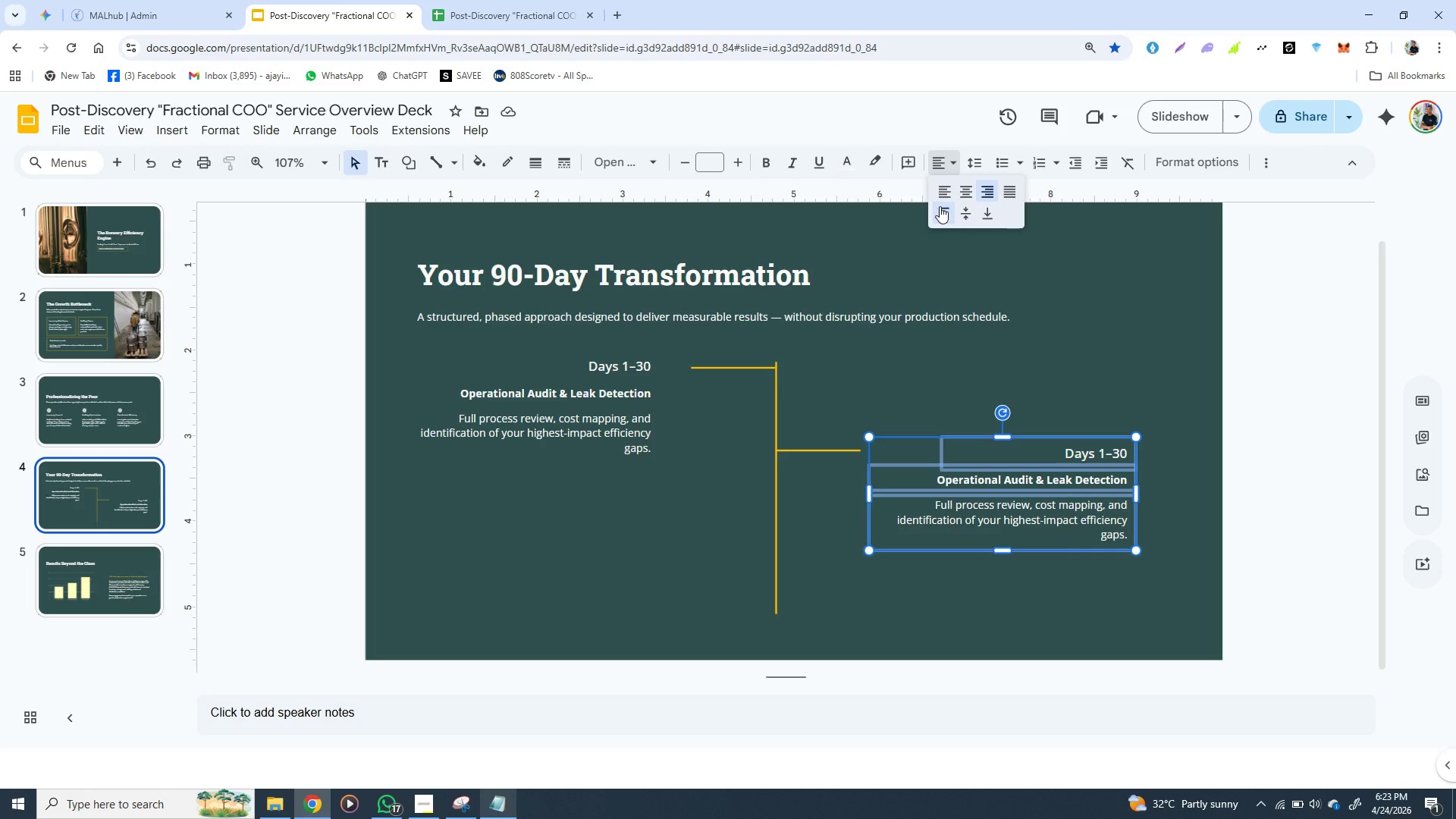 
left_click([942, 194])
 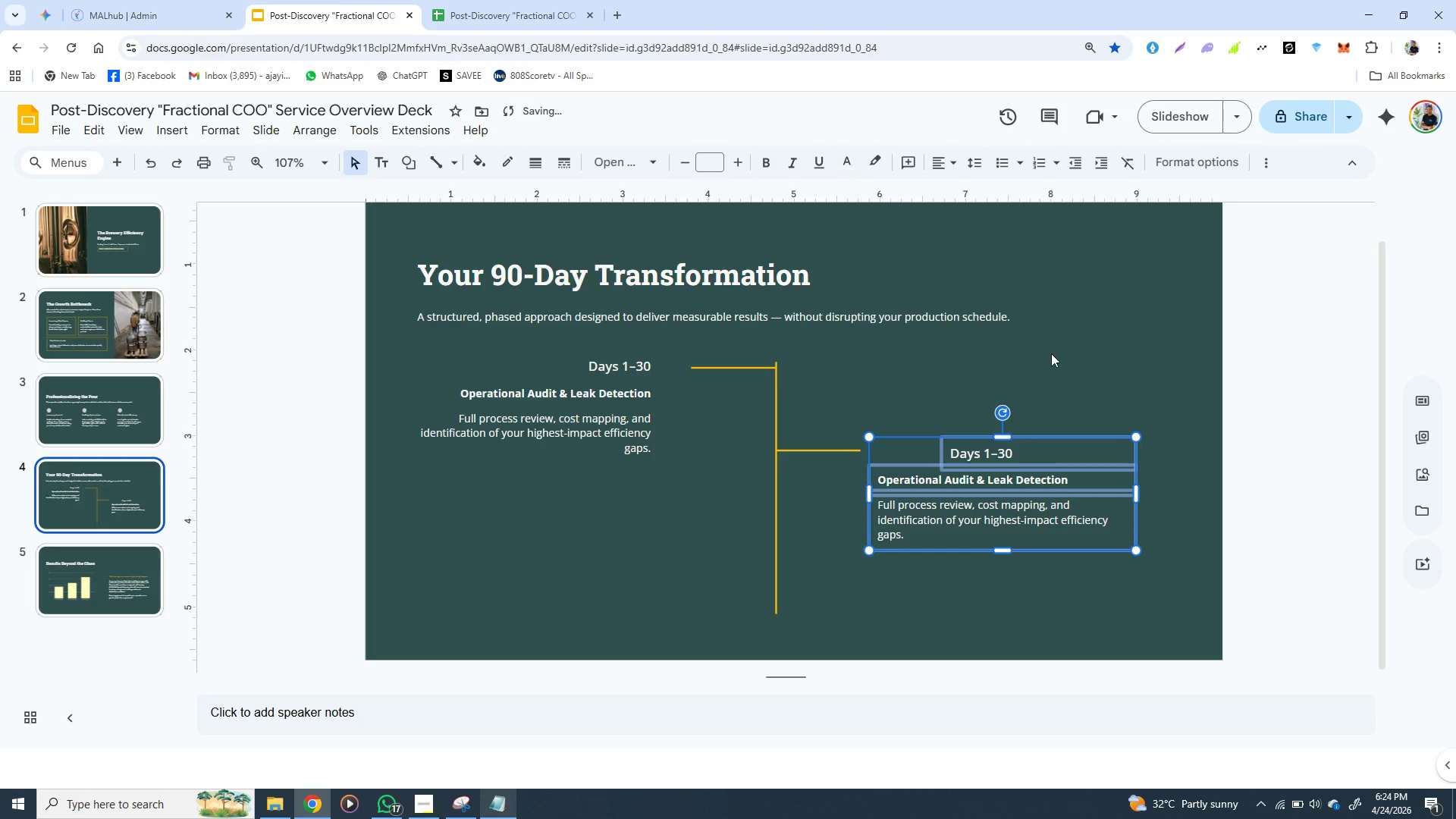 
left_click([1094, 374])
 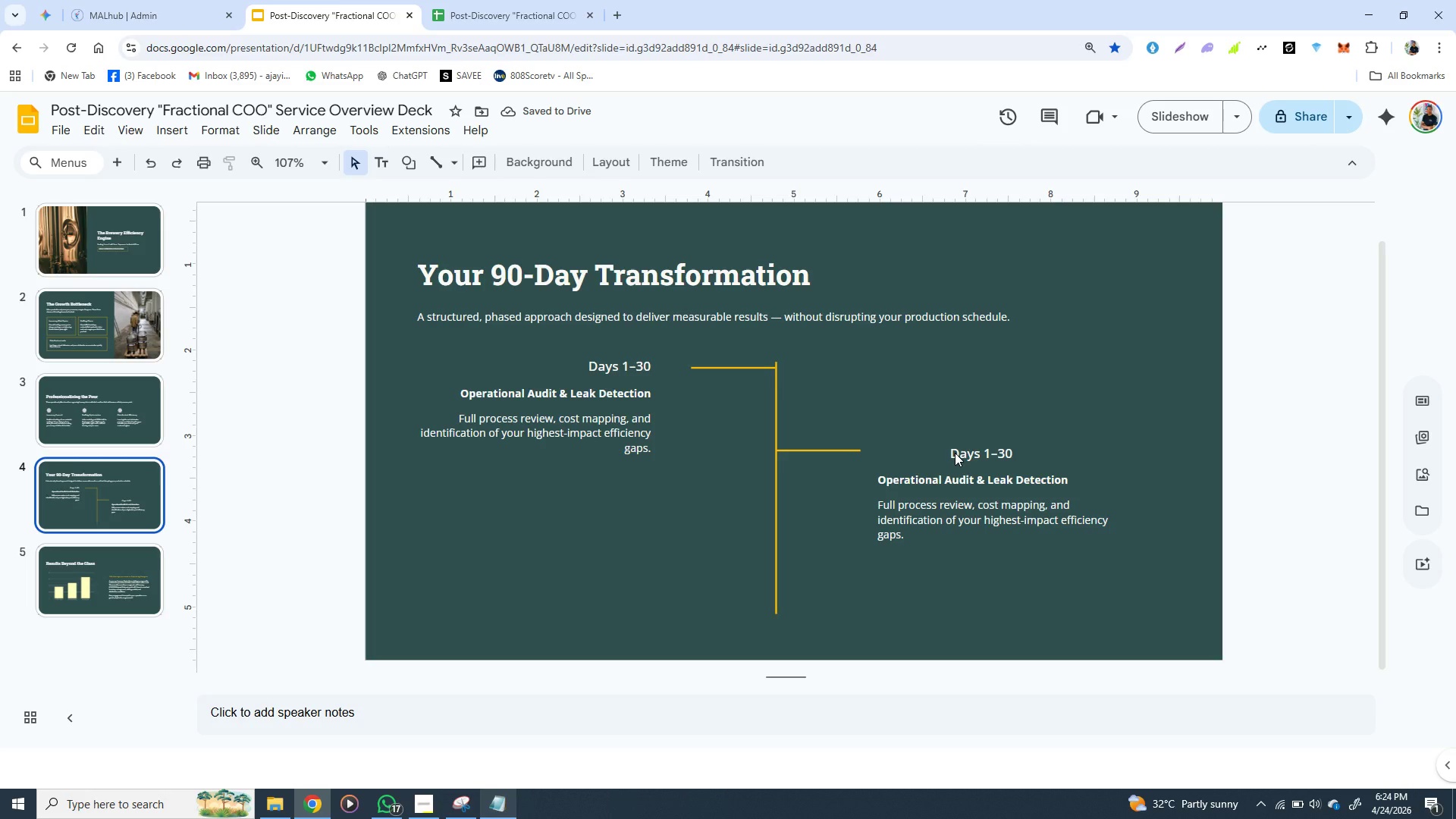 
left_click([955, 453])
 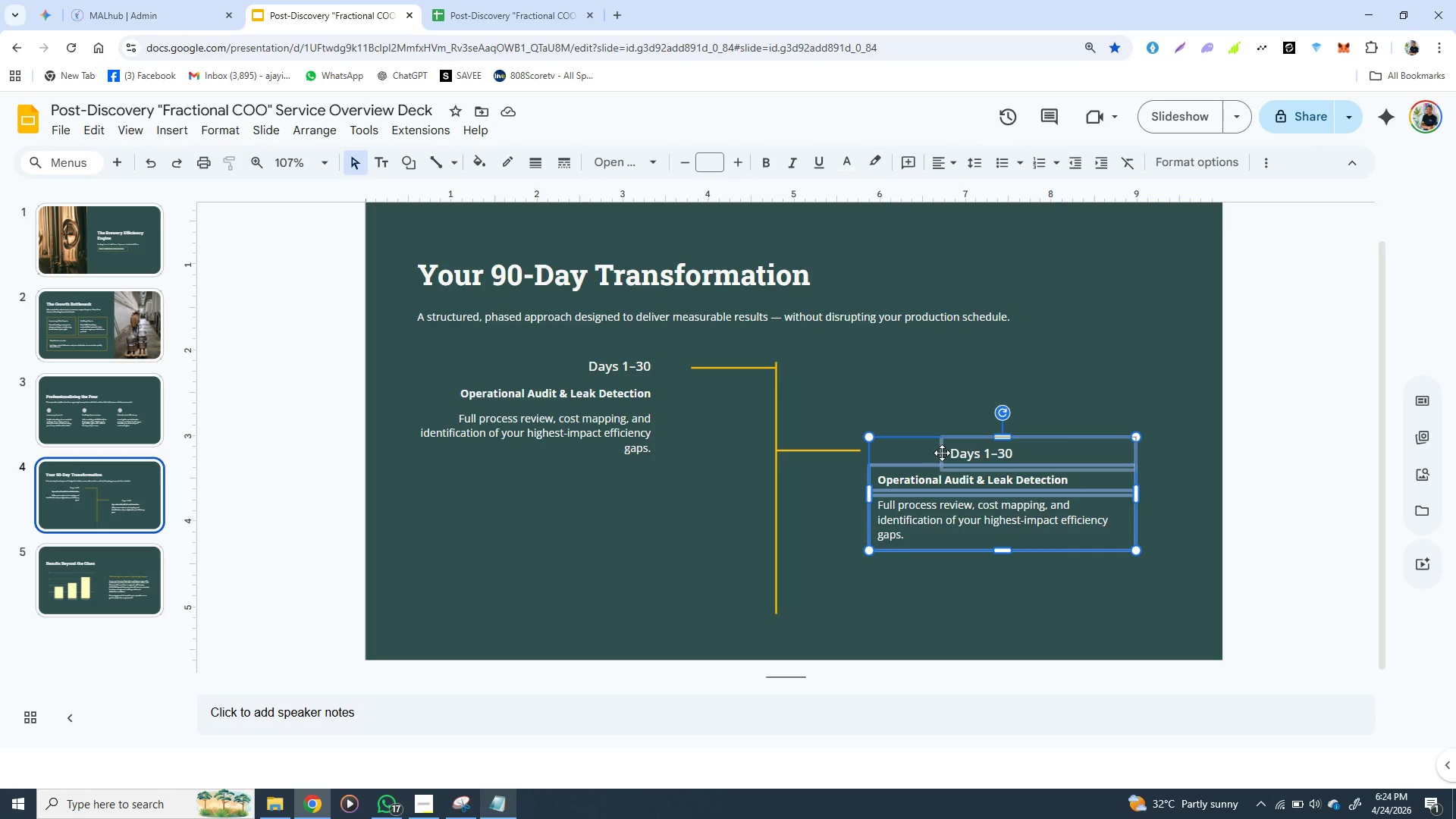 
left_click([942, 453])
 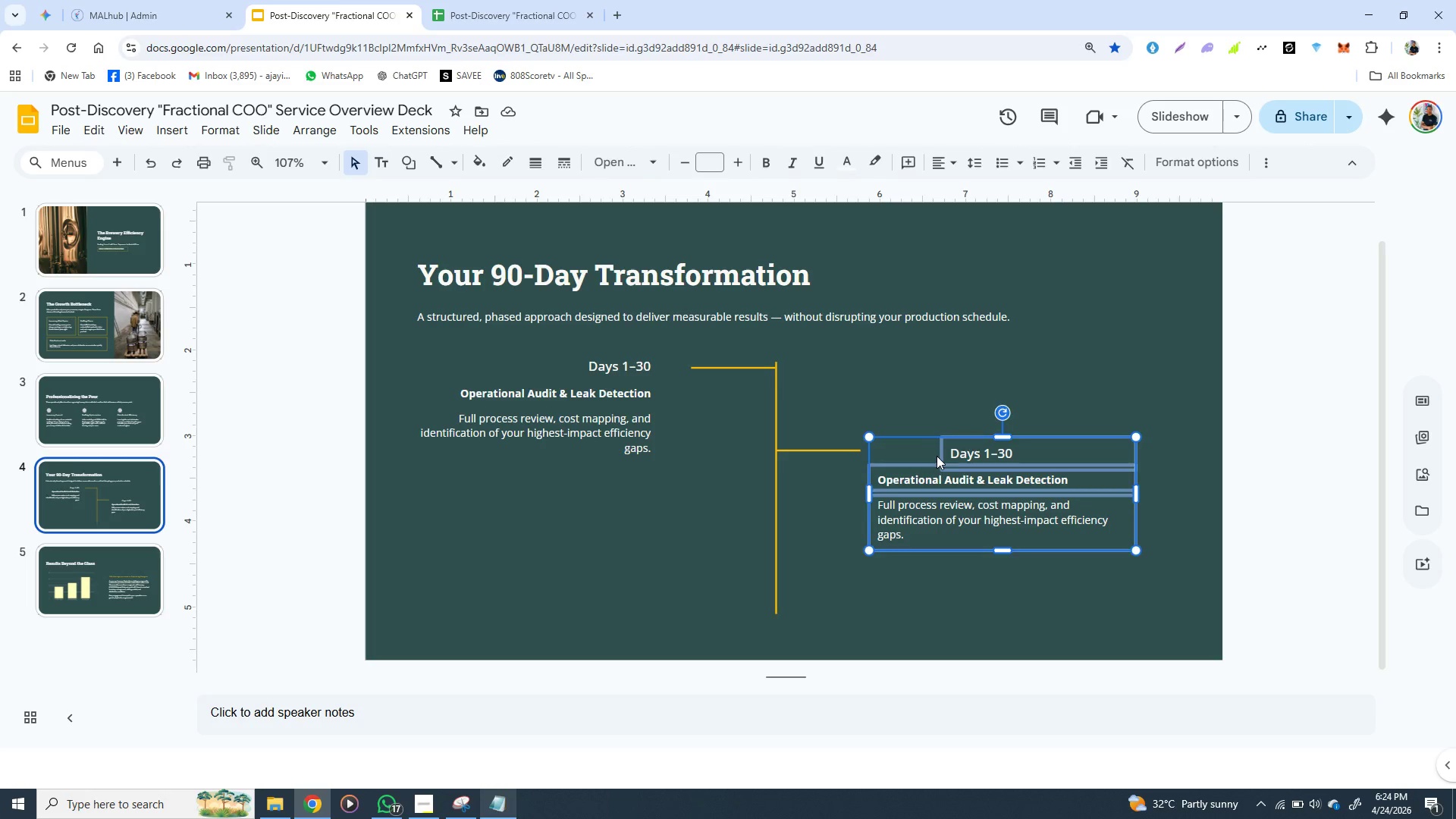 
double_click([937, 456])
 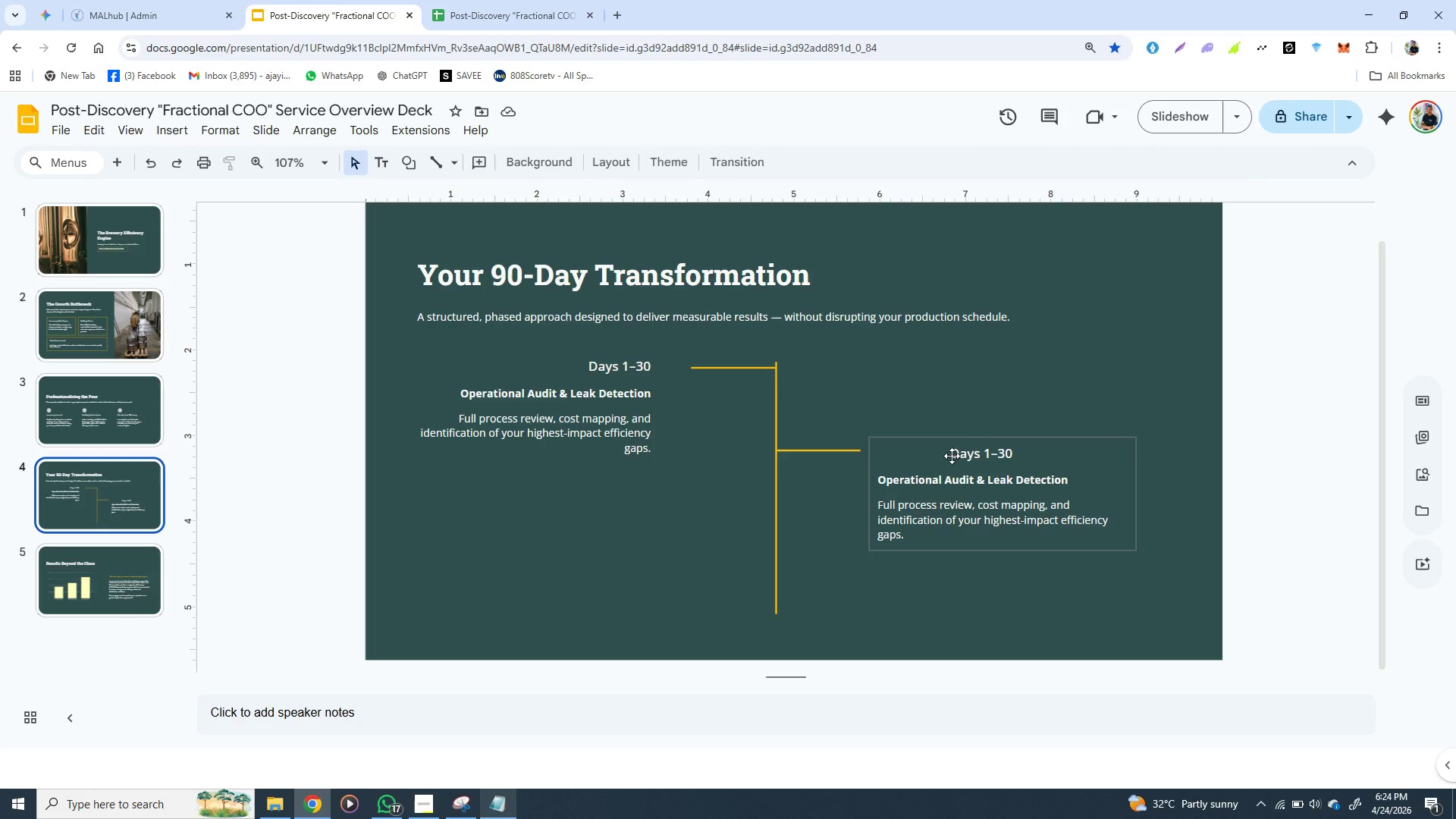 
left_click([952, 456])
 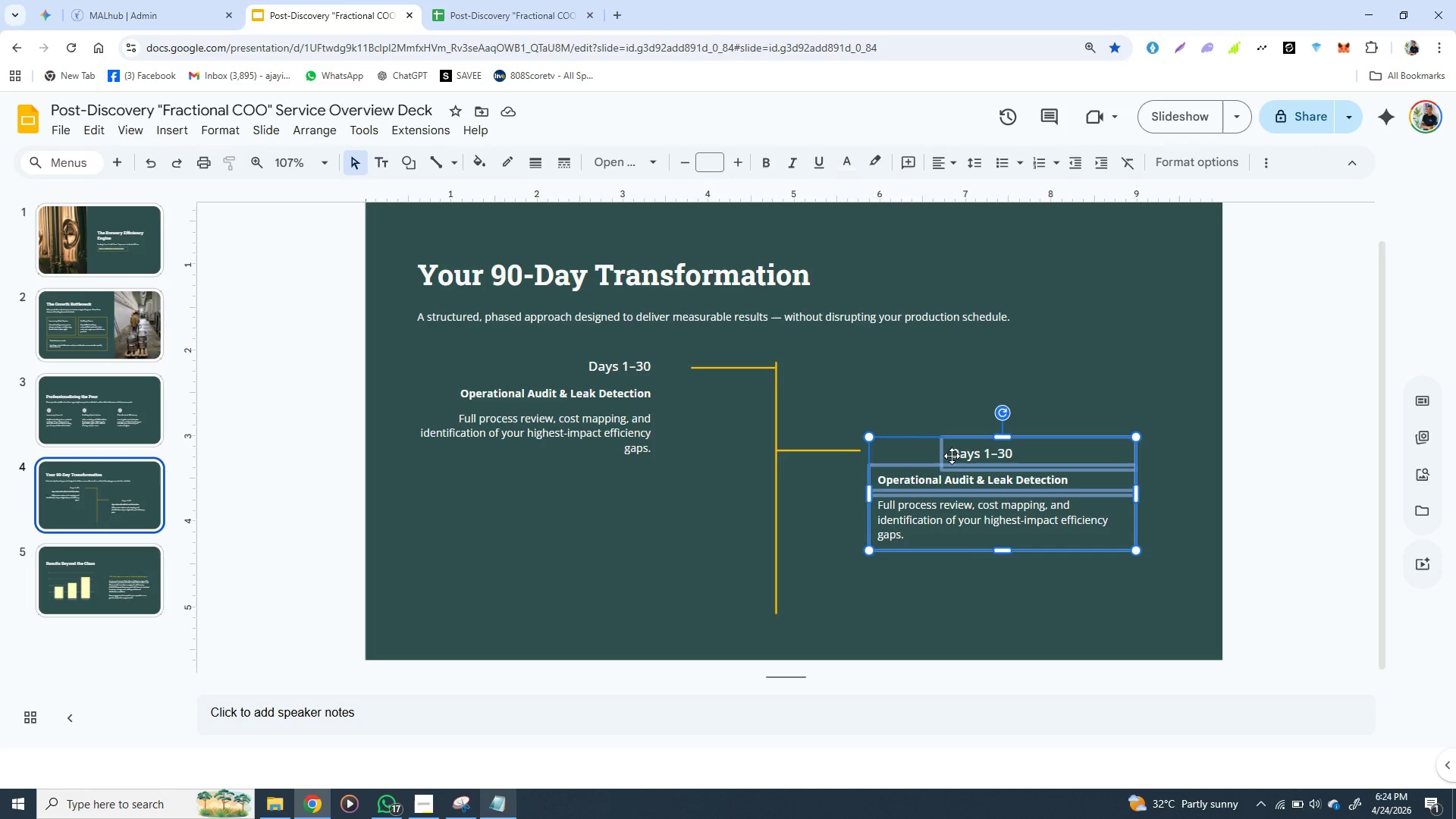 
left_click([952, 456])
 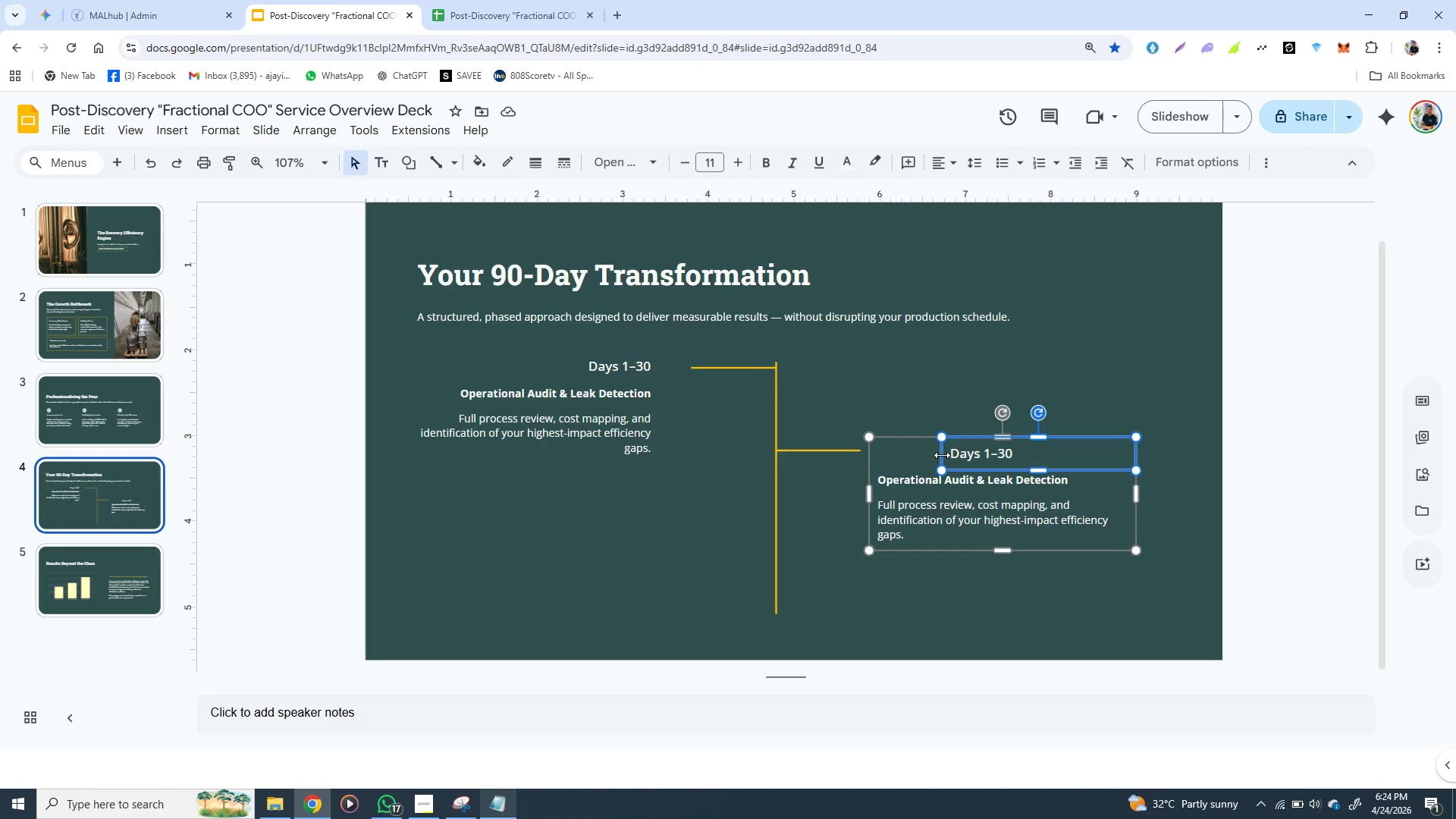 
left_click_drag(start_coordinate=[942, 455], to_coordinate=[868, 459])
 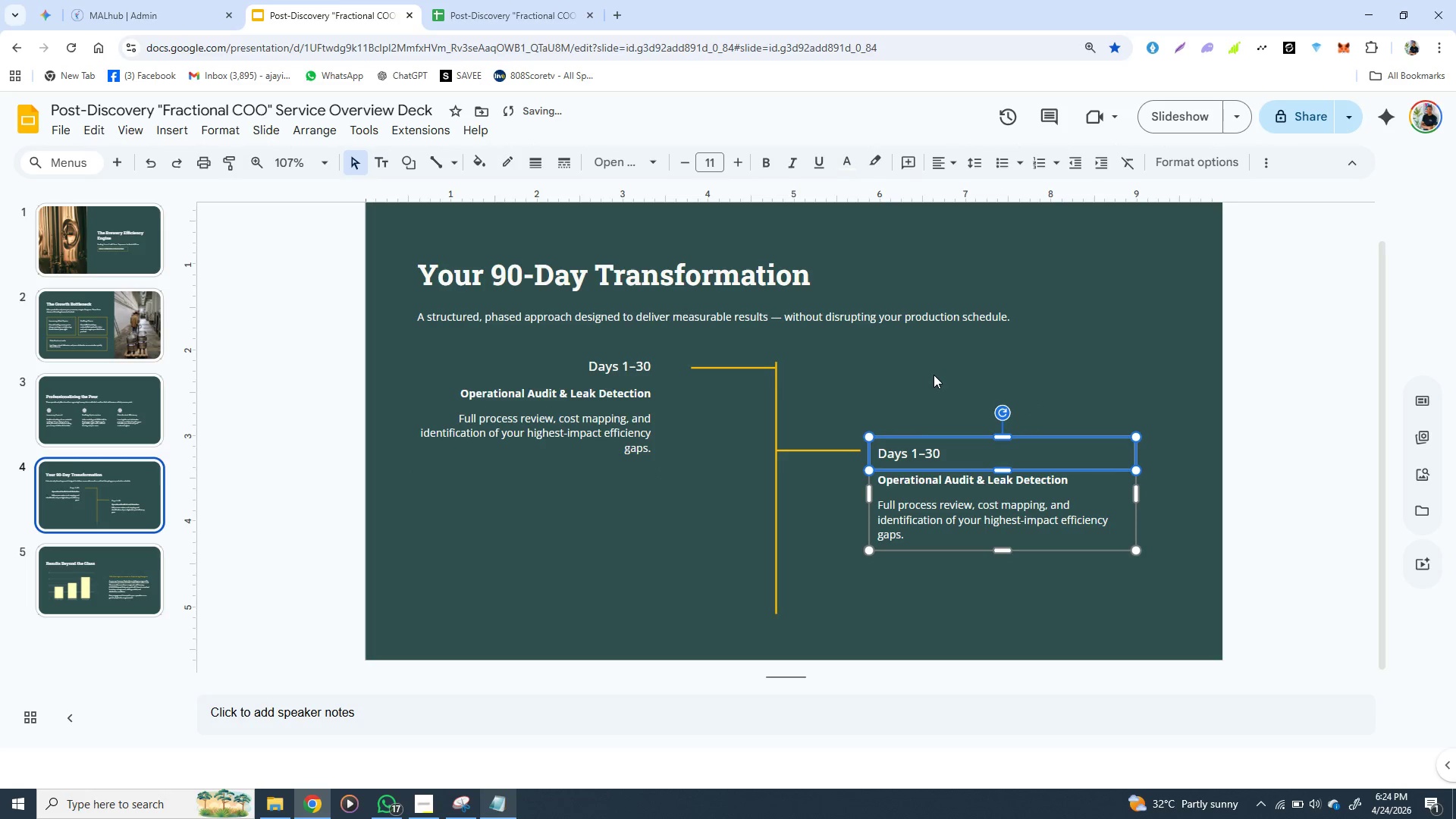 
left_click([934, 375])
 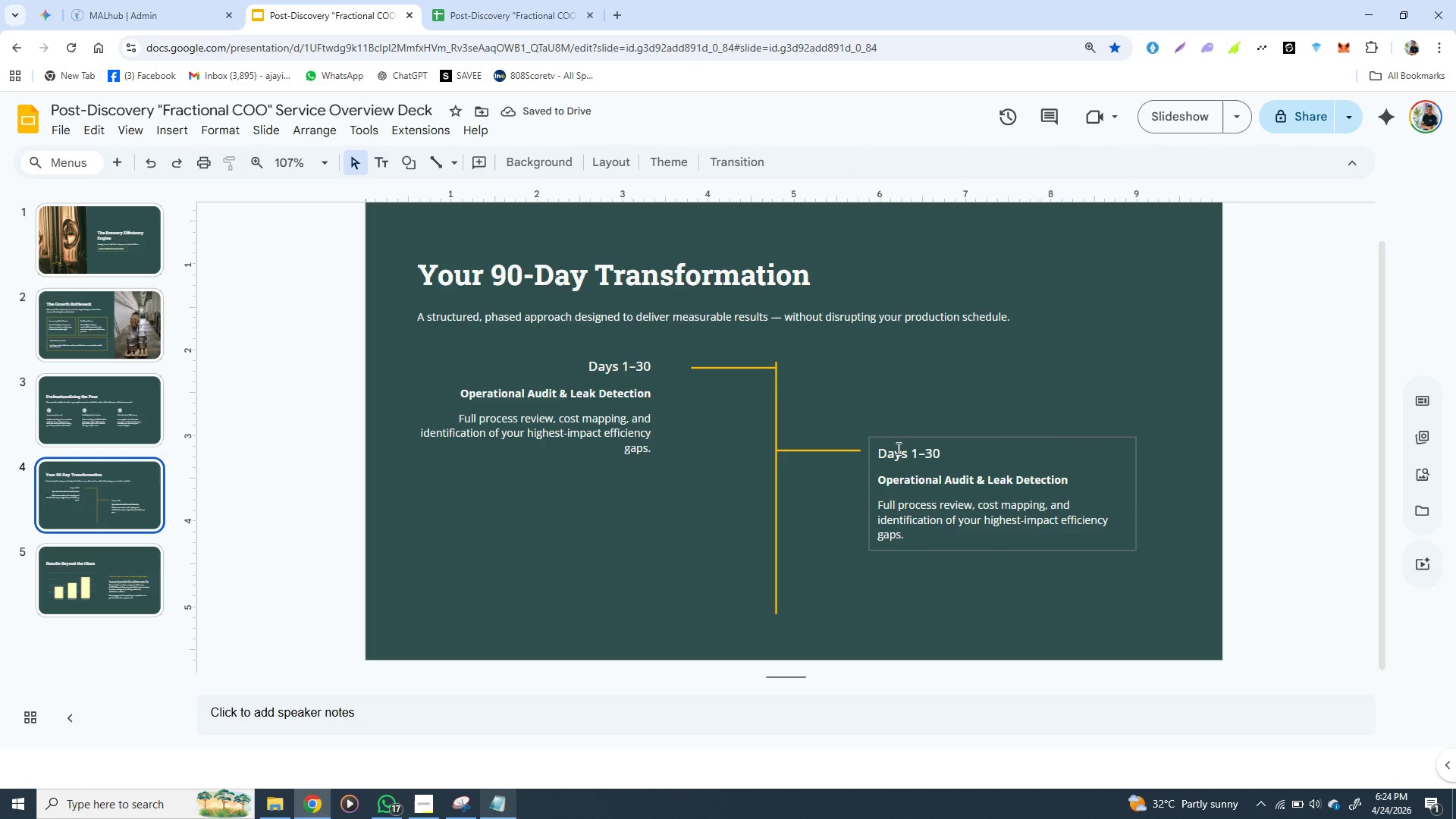 
left_click([897, 448])
 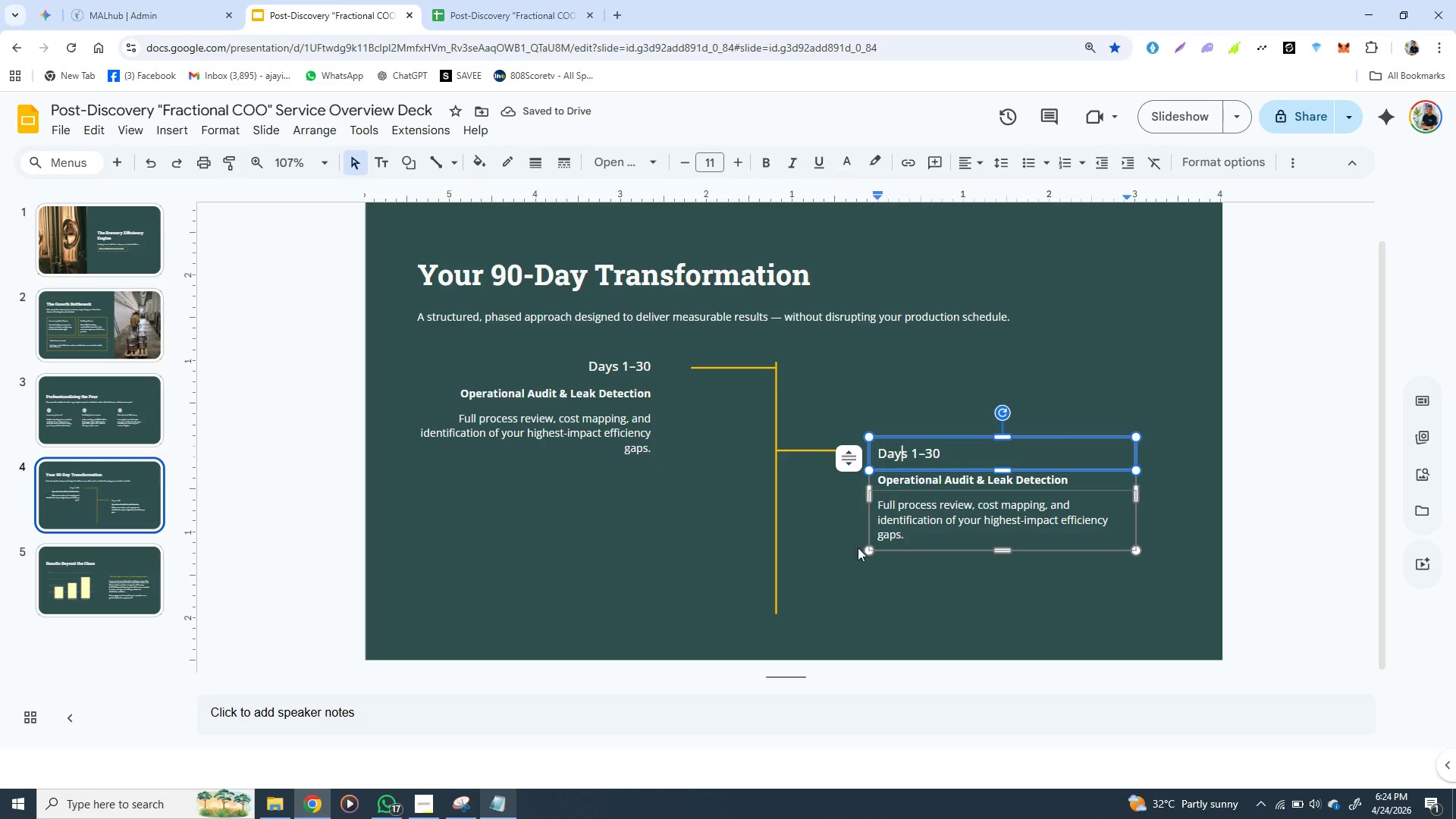 
left_click([852, 553])
 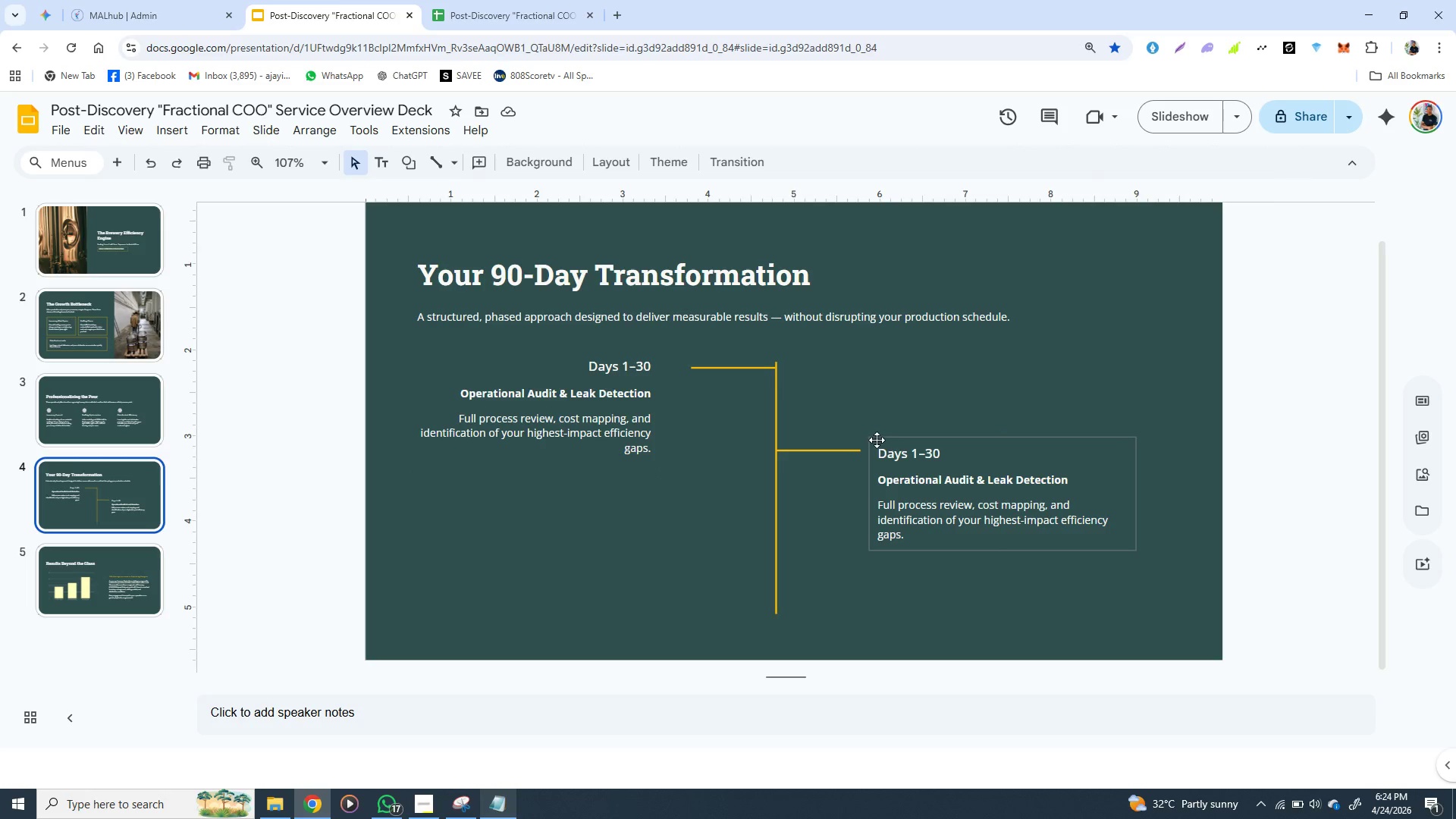 
left_click([876, 438])
 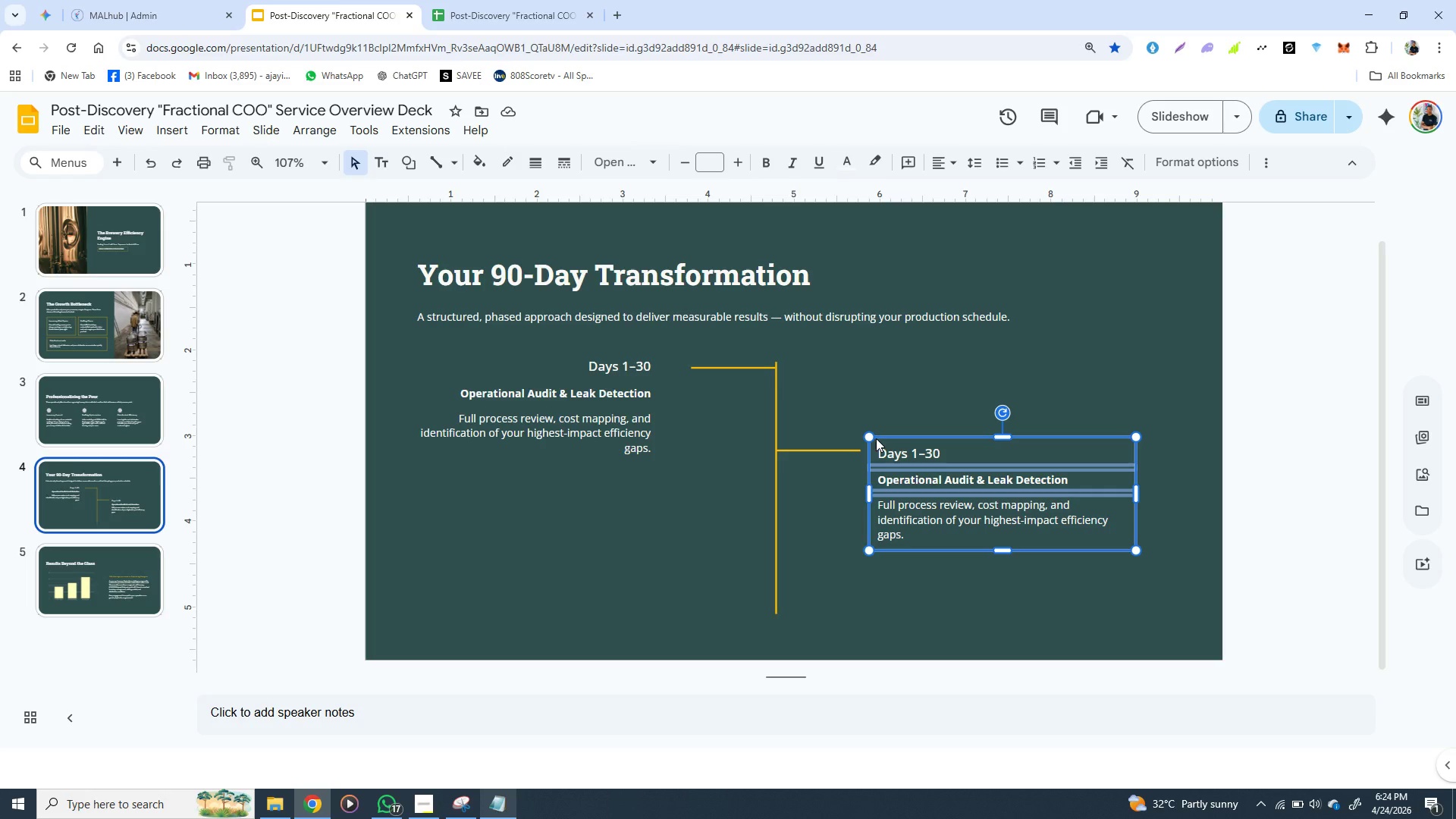 
key(ArrowUp)
 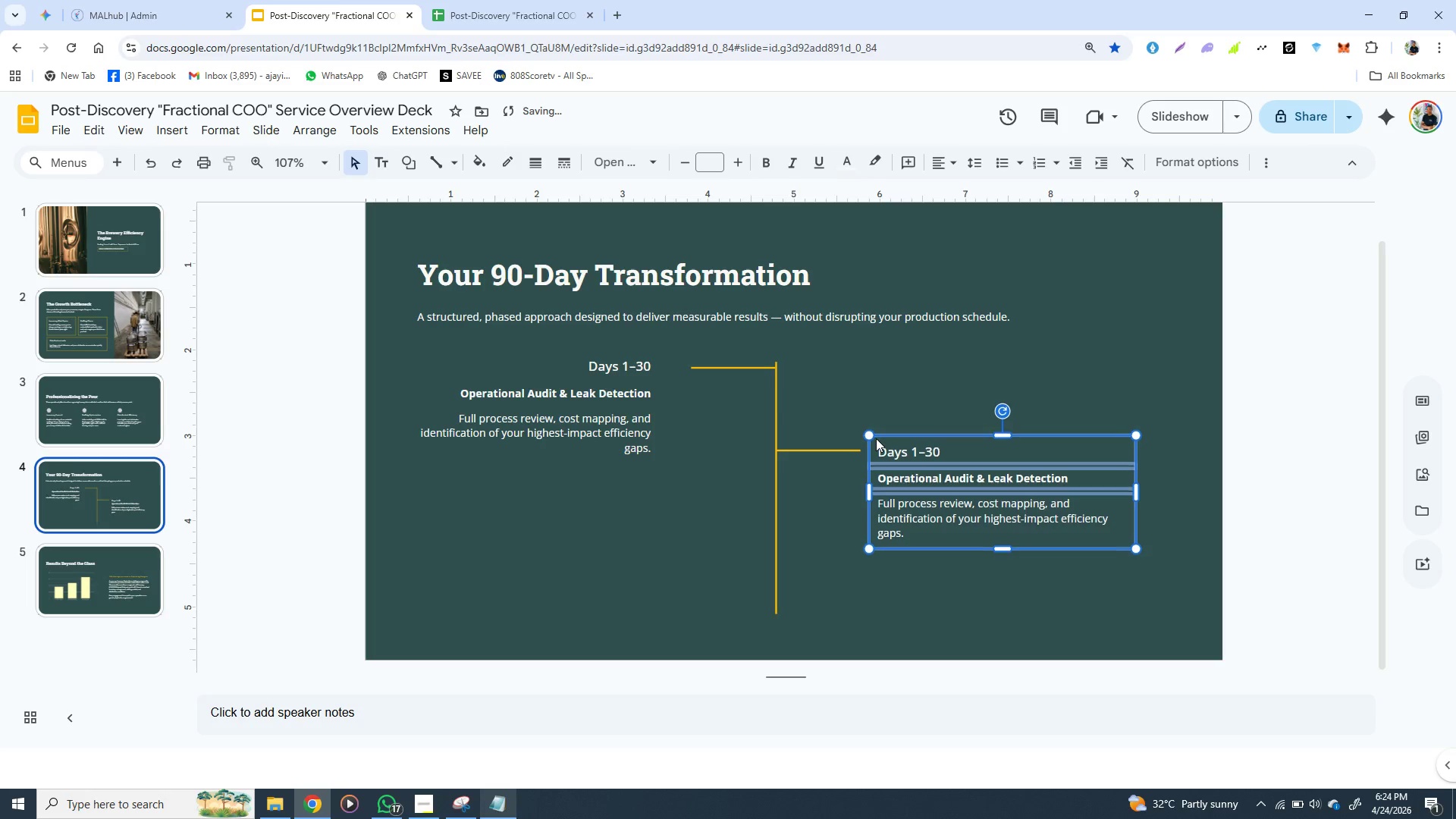 
key(ArrowUp)
 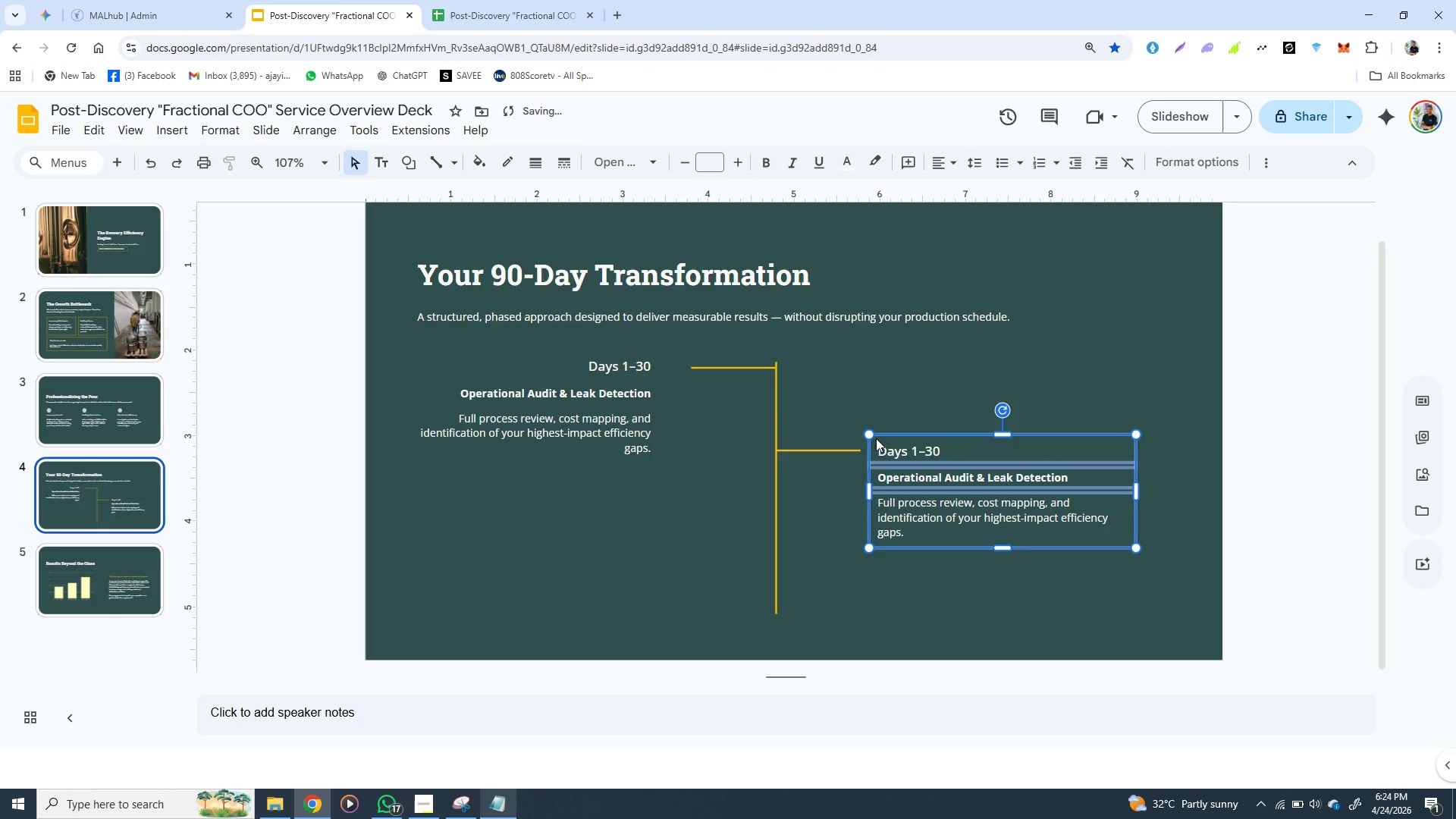 
key(ArrowUp)
 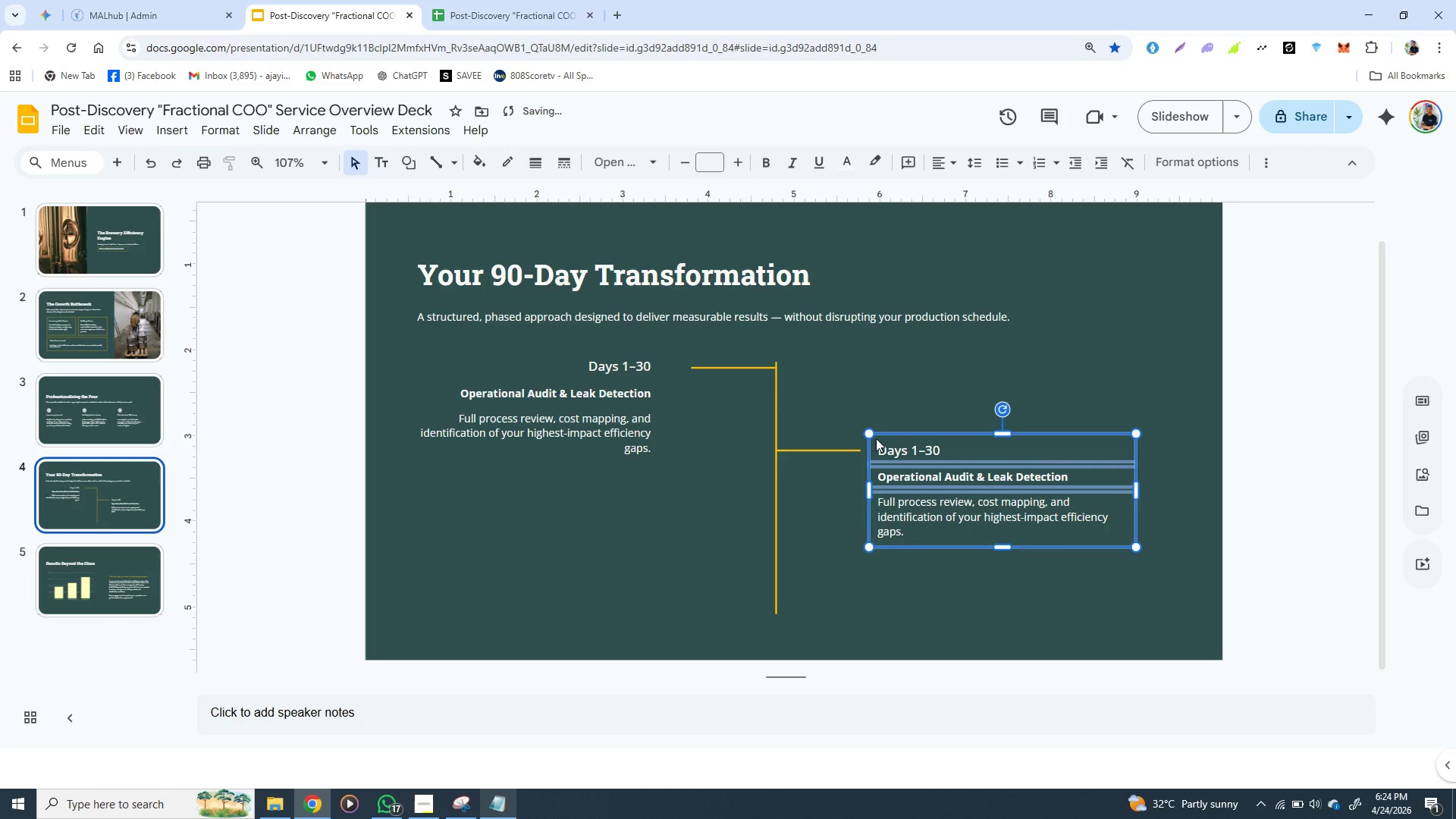 
key(ArrowUp)
 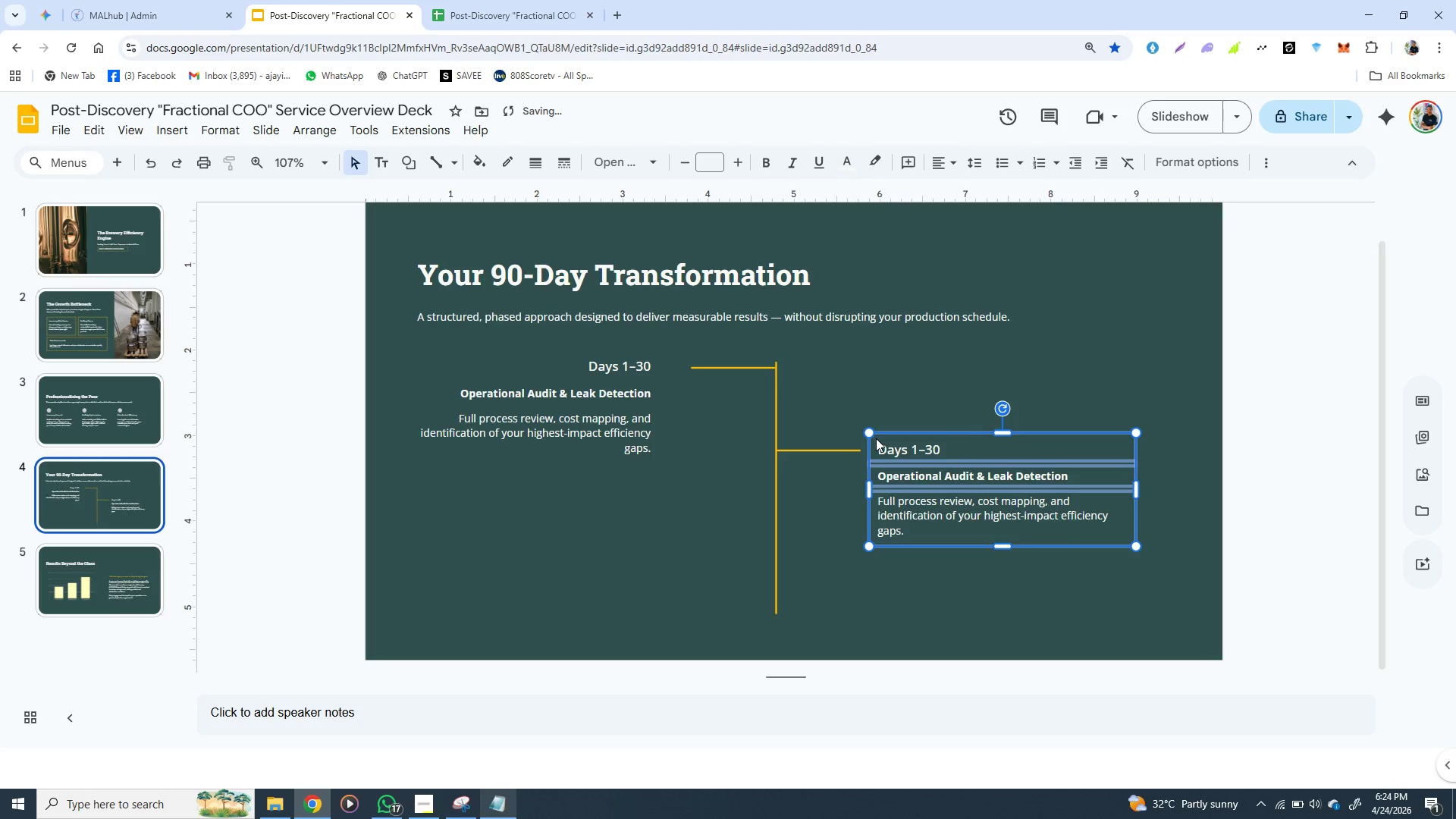 
key(ArrowUp)
 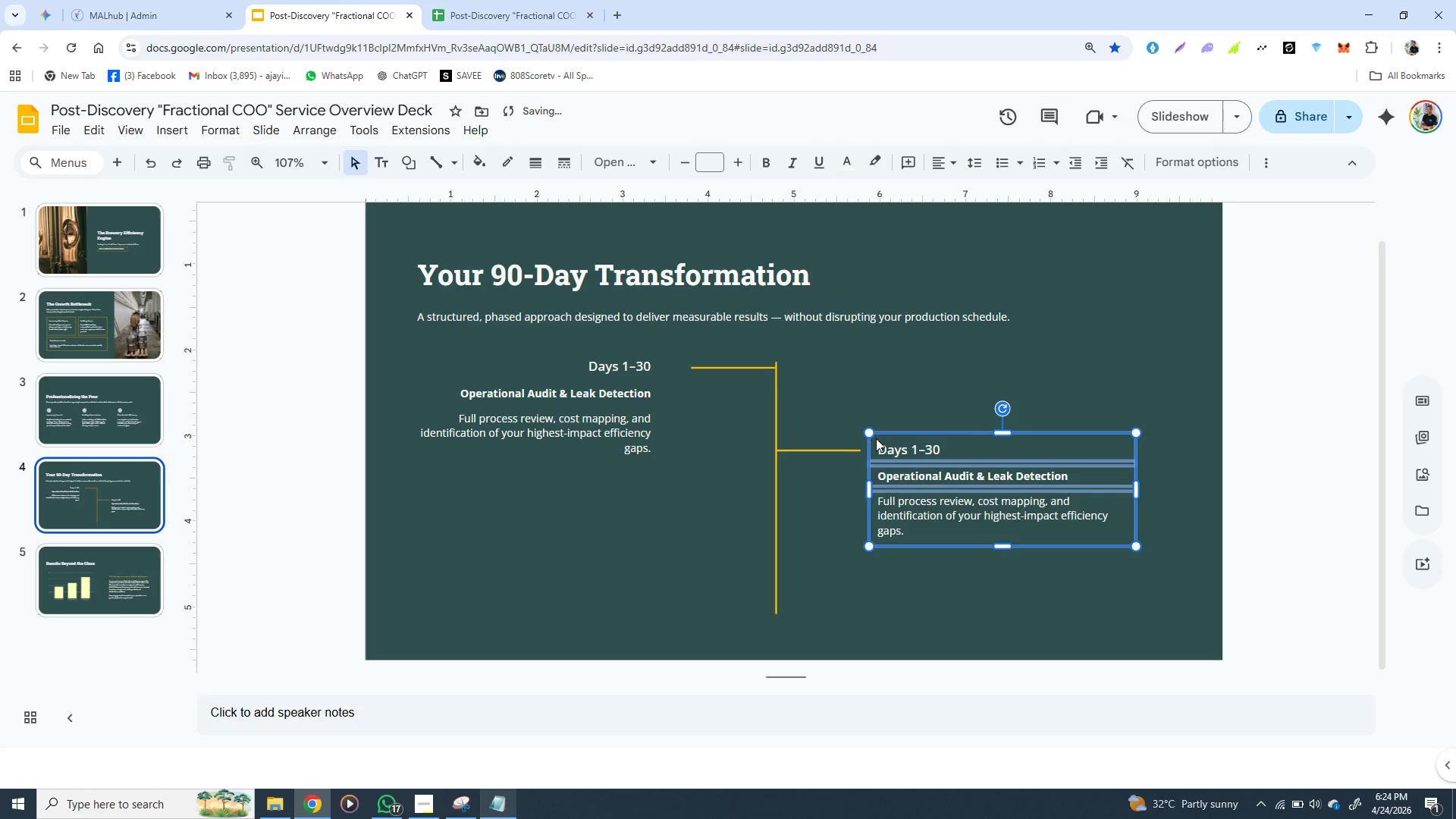 
key(ArrowRight)
 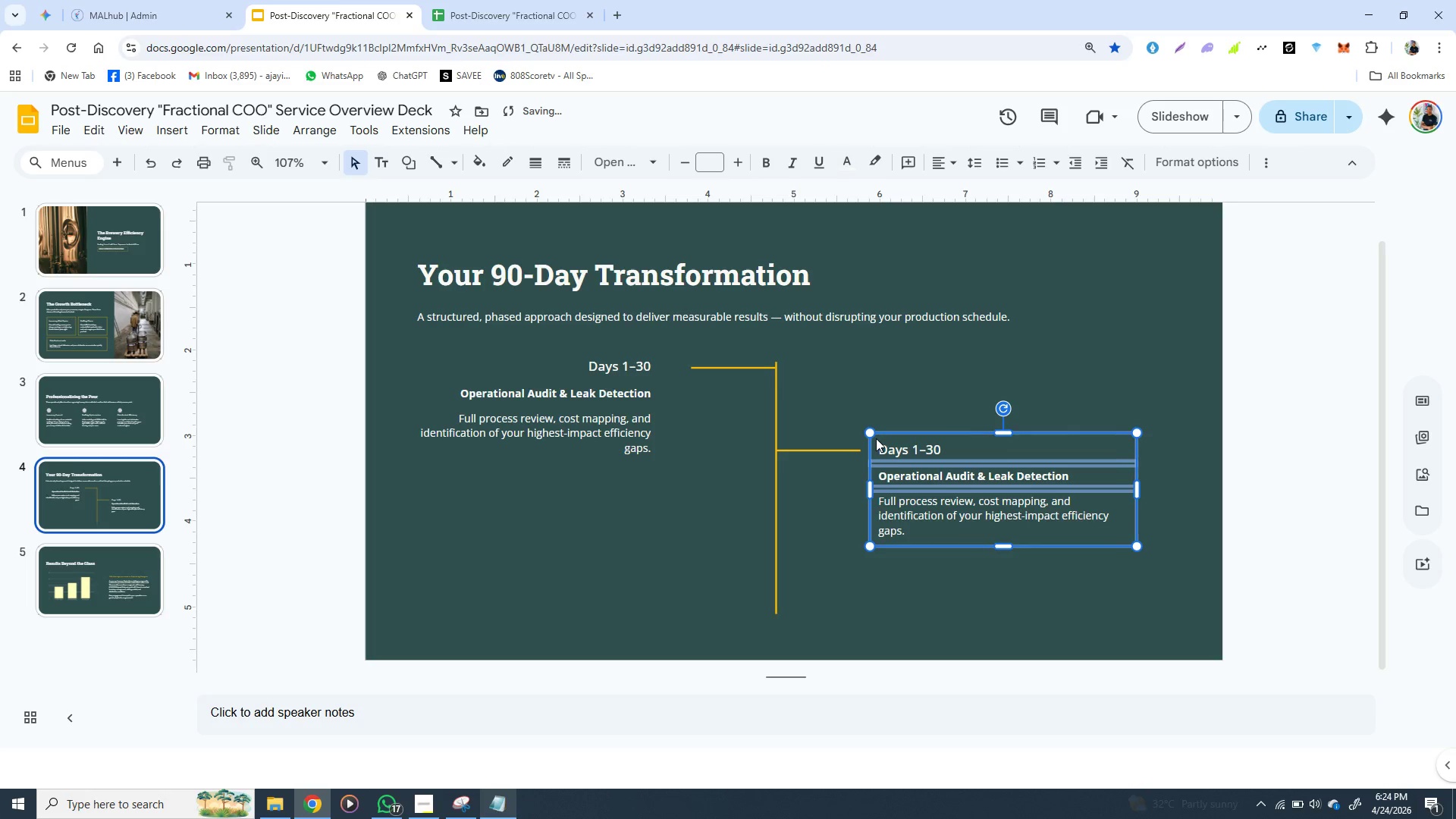 
key(ArrowRight)
 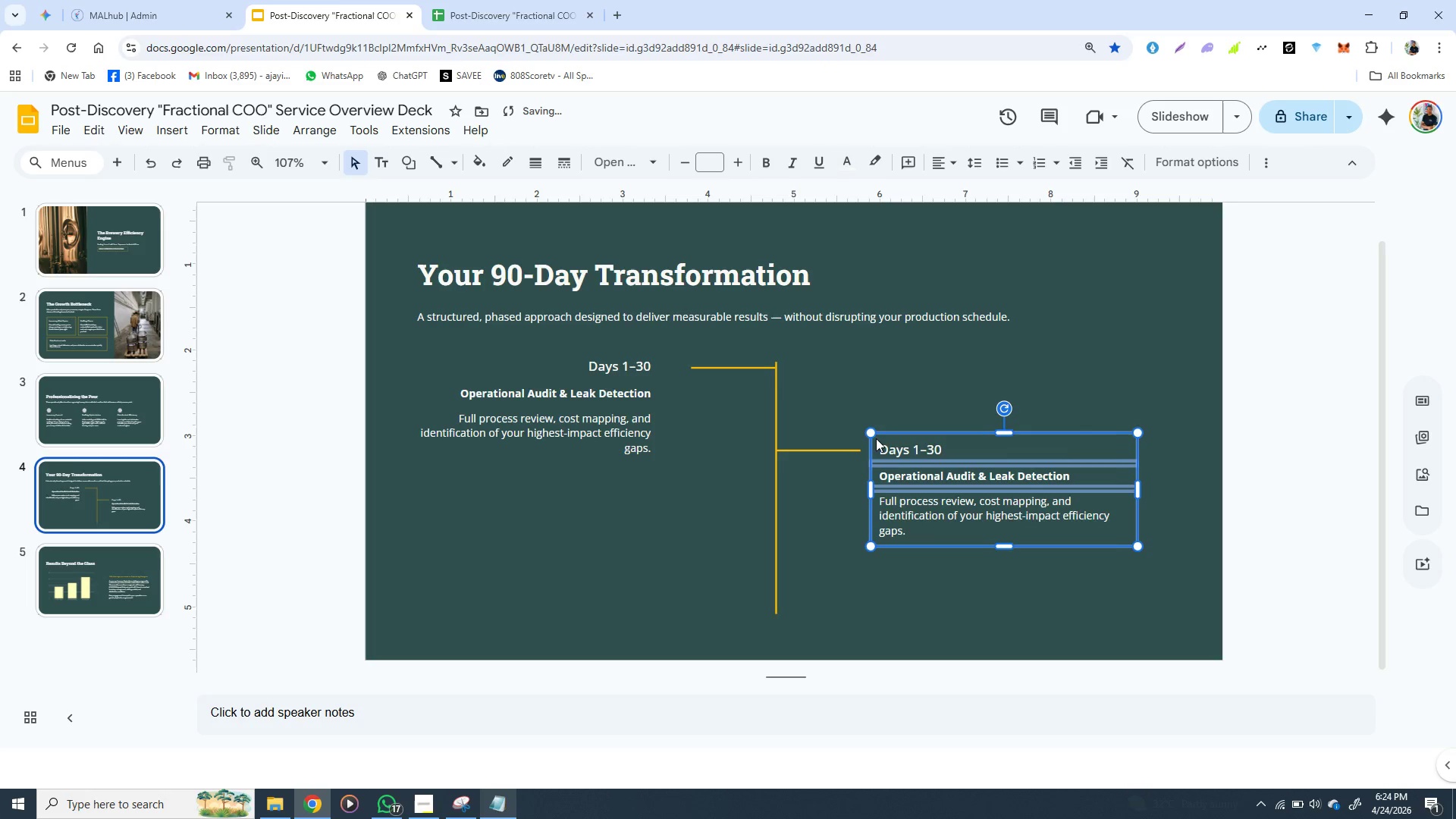 
key(ArrowRight)
 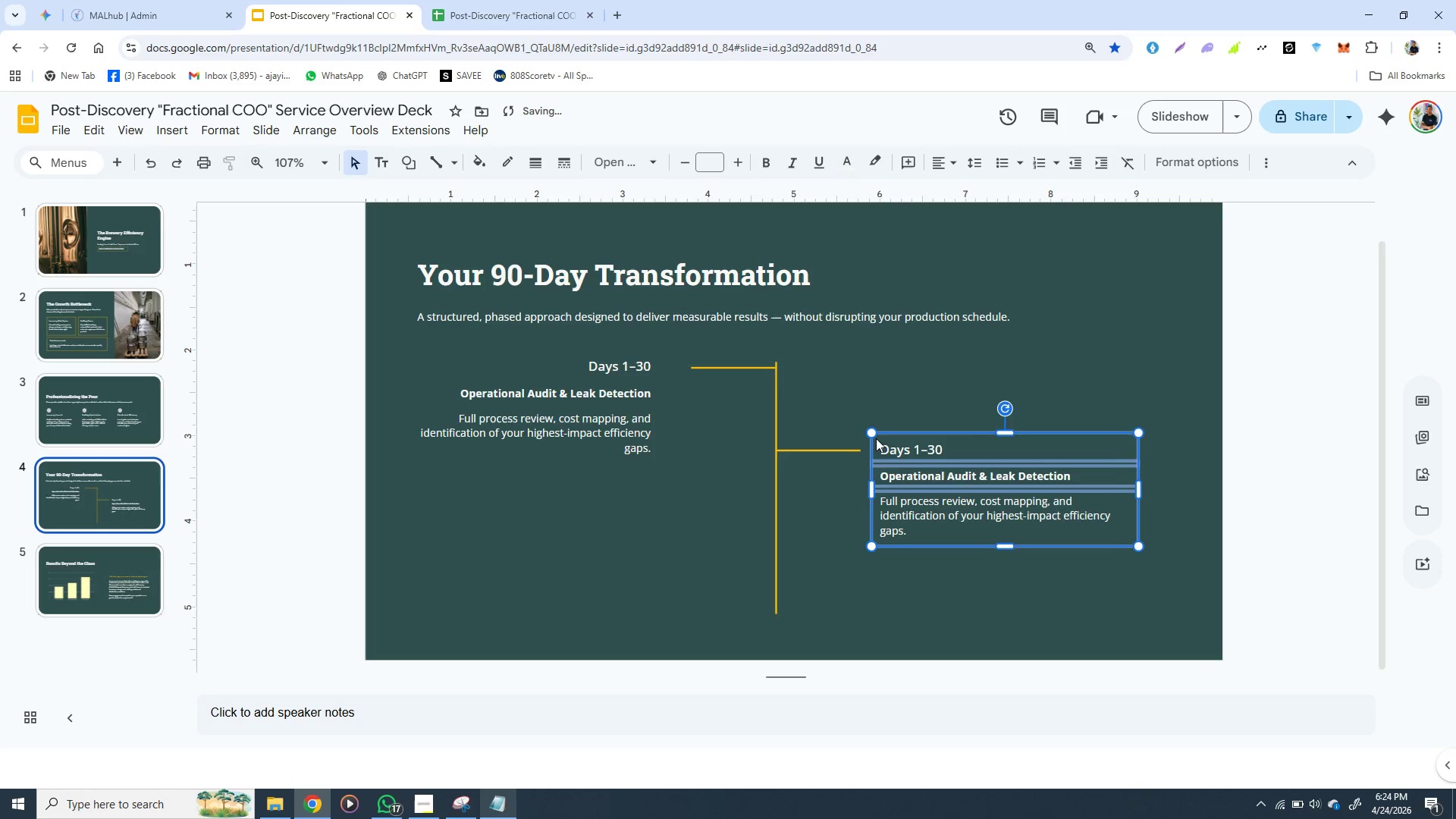 
key(ArrowRight)
 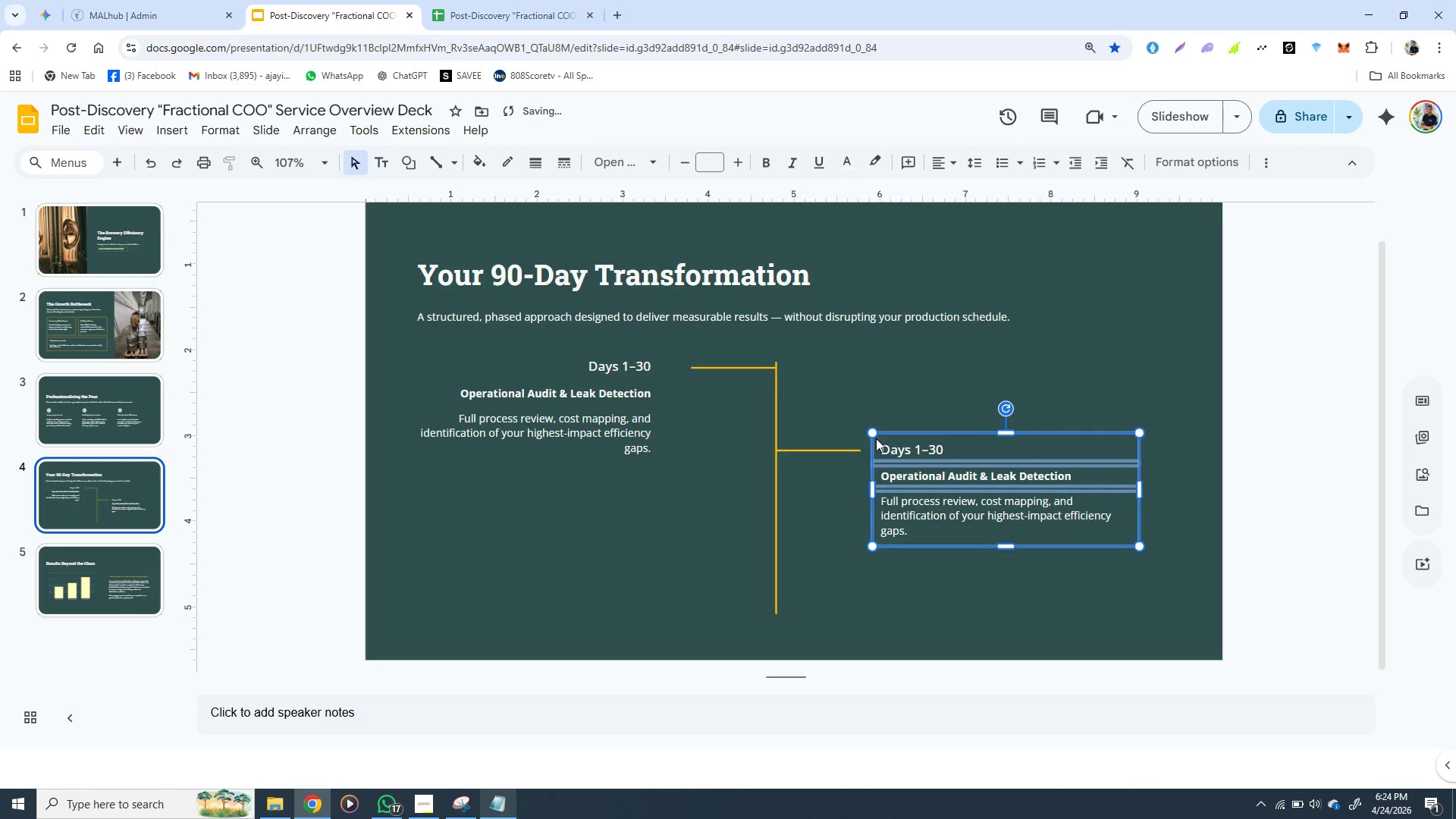 
key(ArrowRight)
 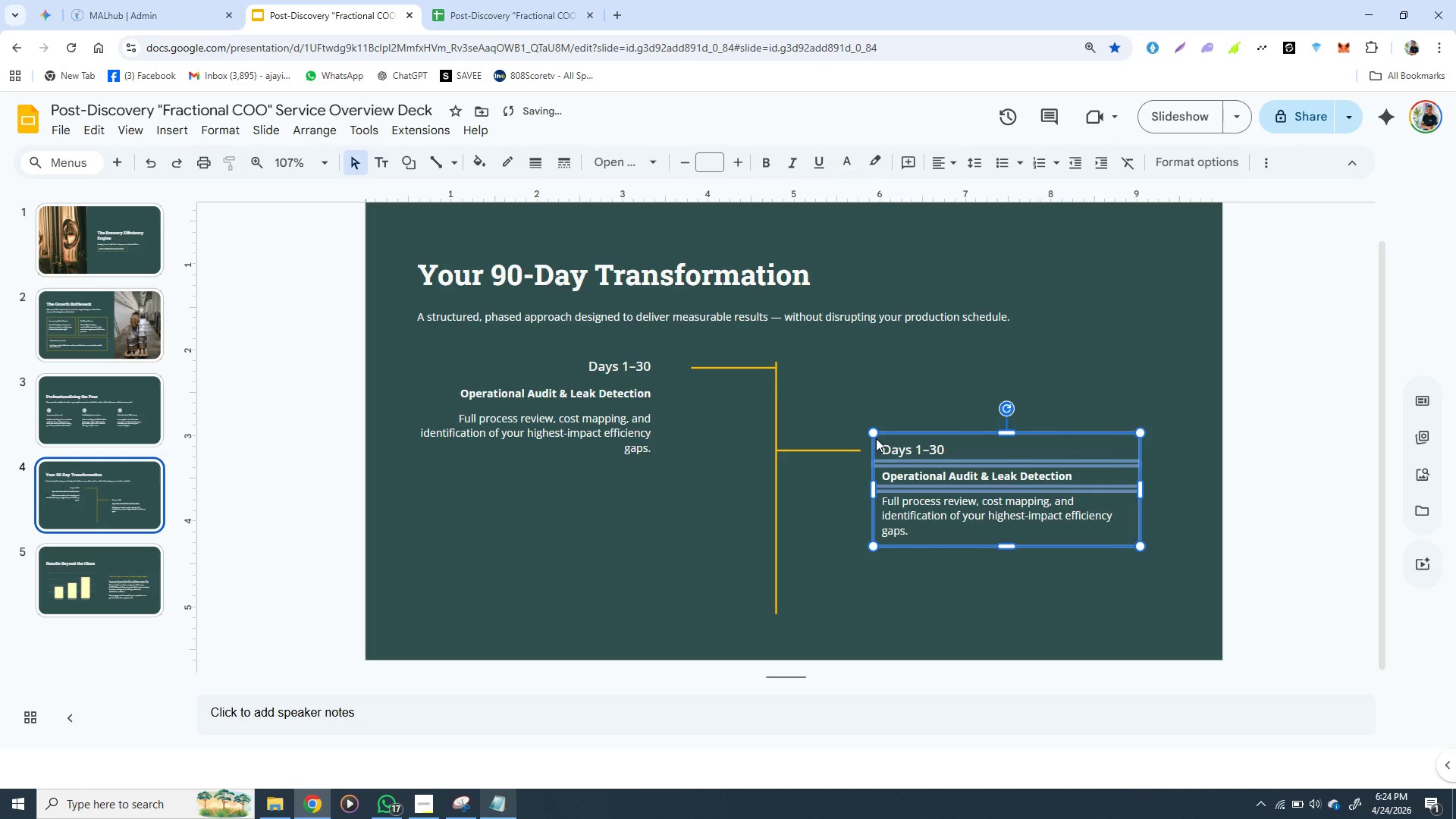 
key(ArrowRight)
 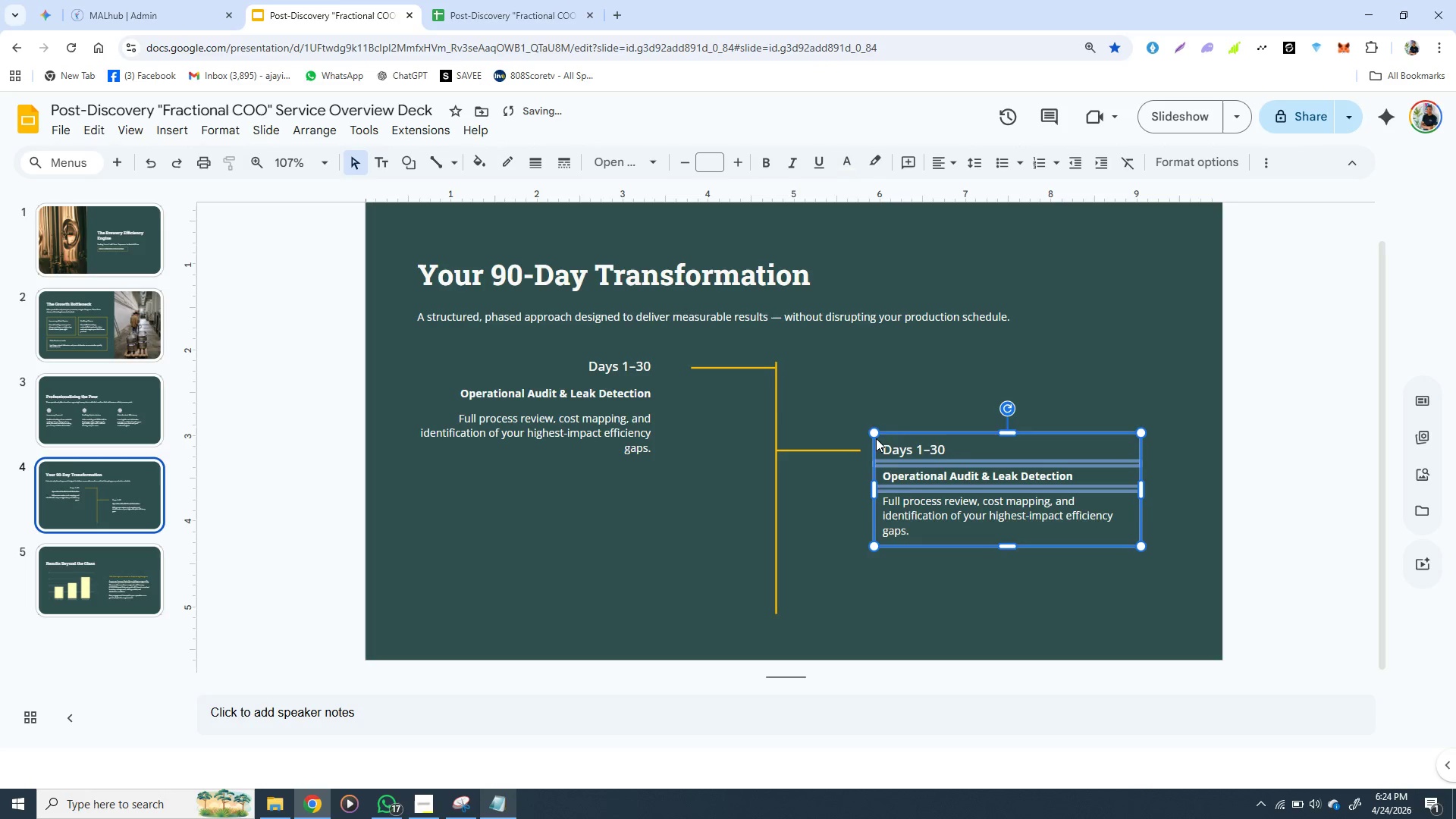 
key(ArrowDown)
 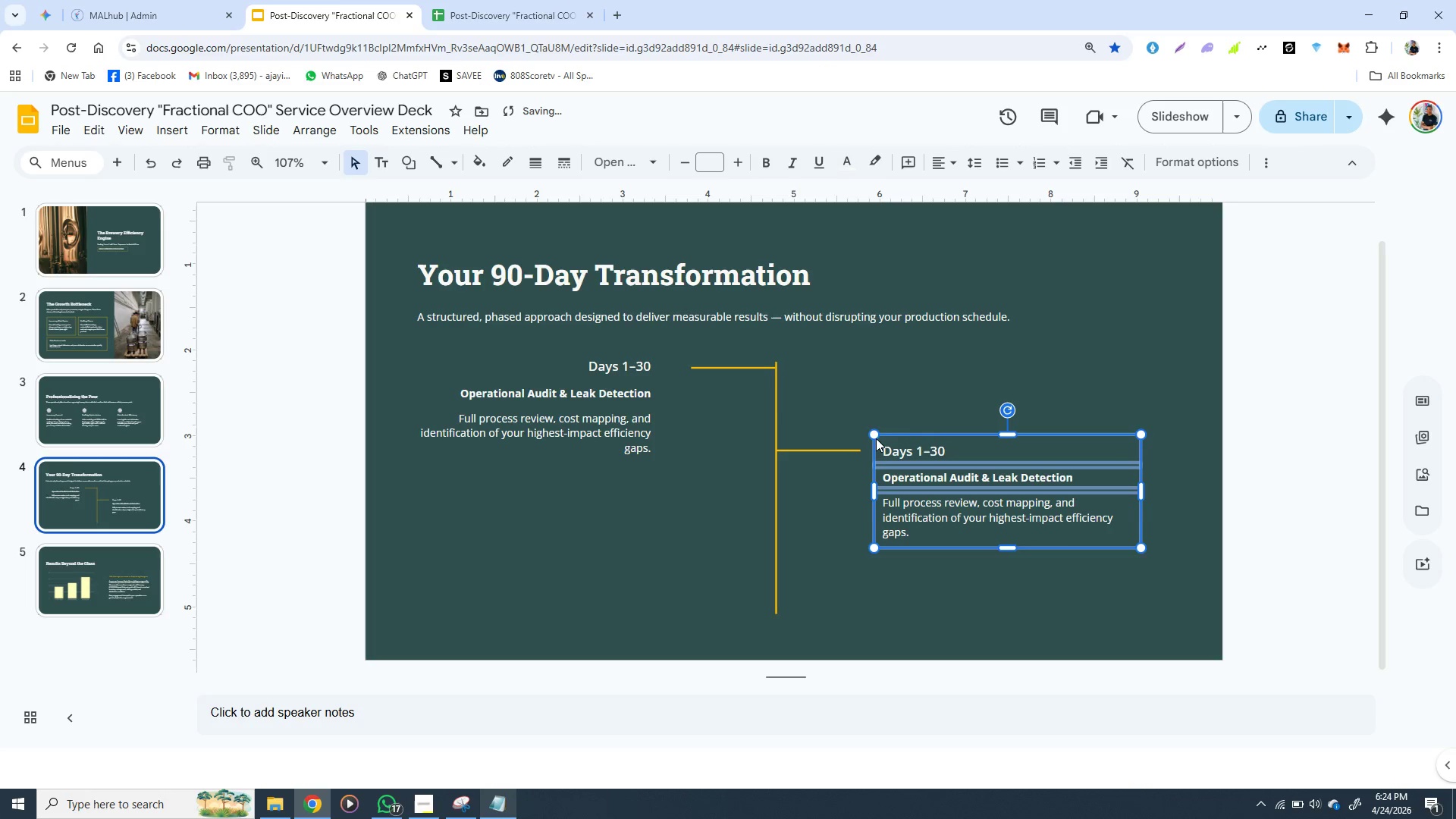 
key(ArrowDown)
 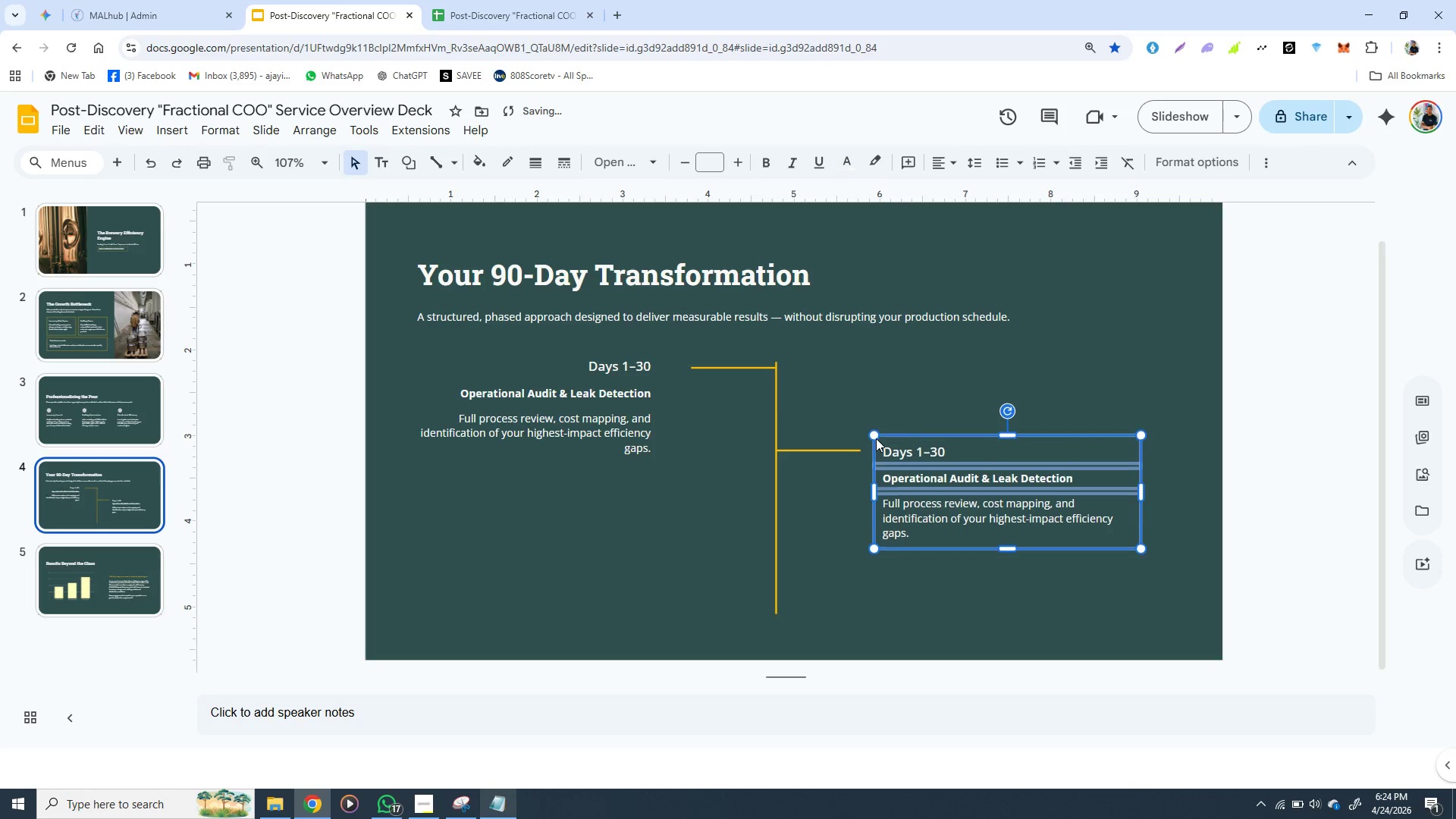 
key(ArrowDown)
 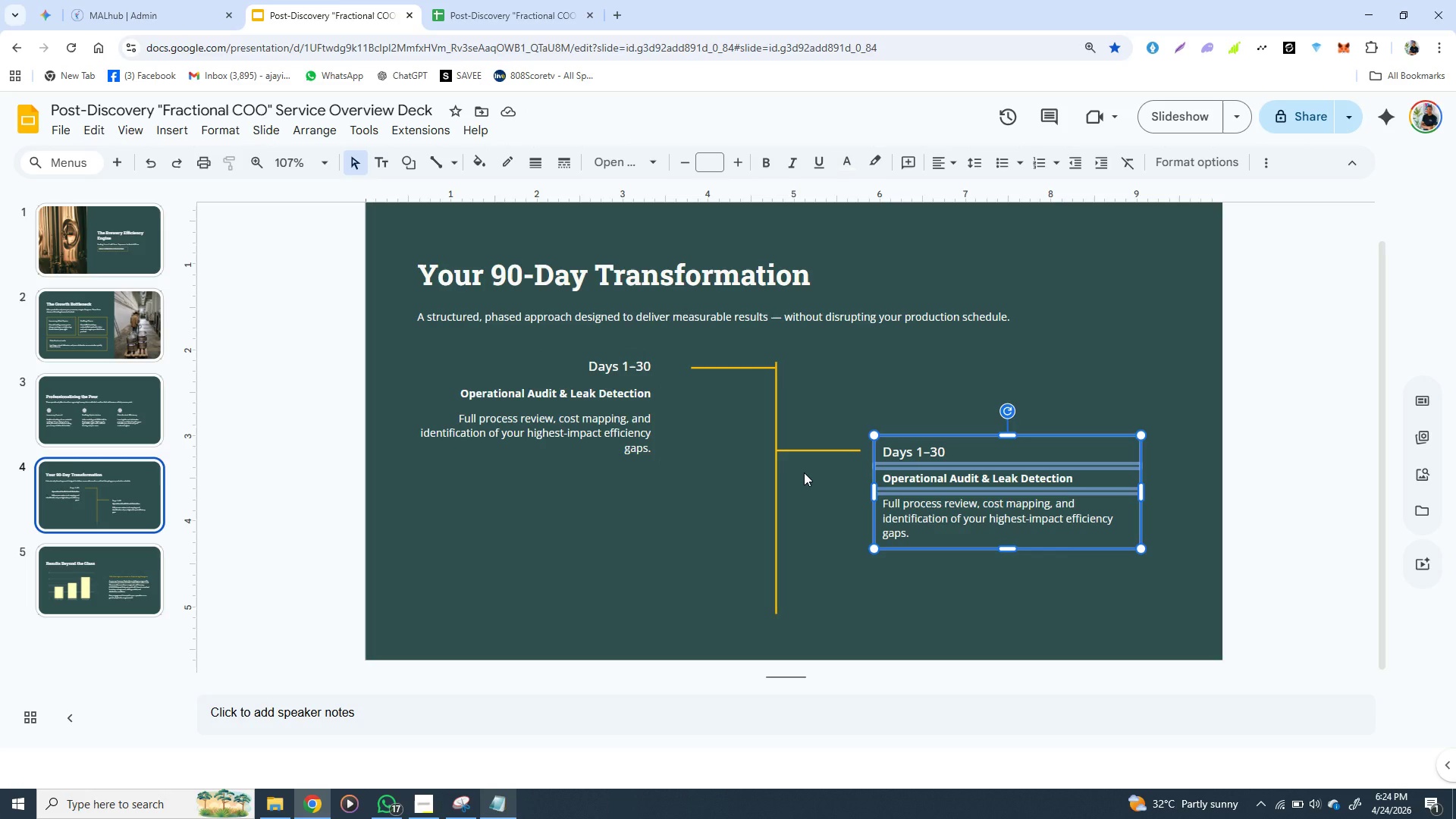 
wait(7.45)
 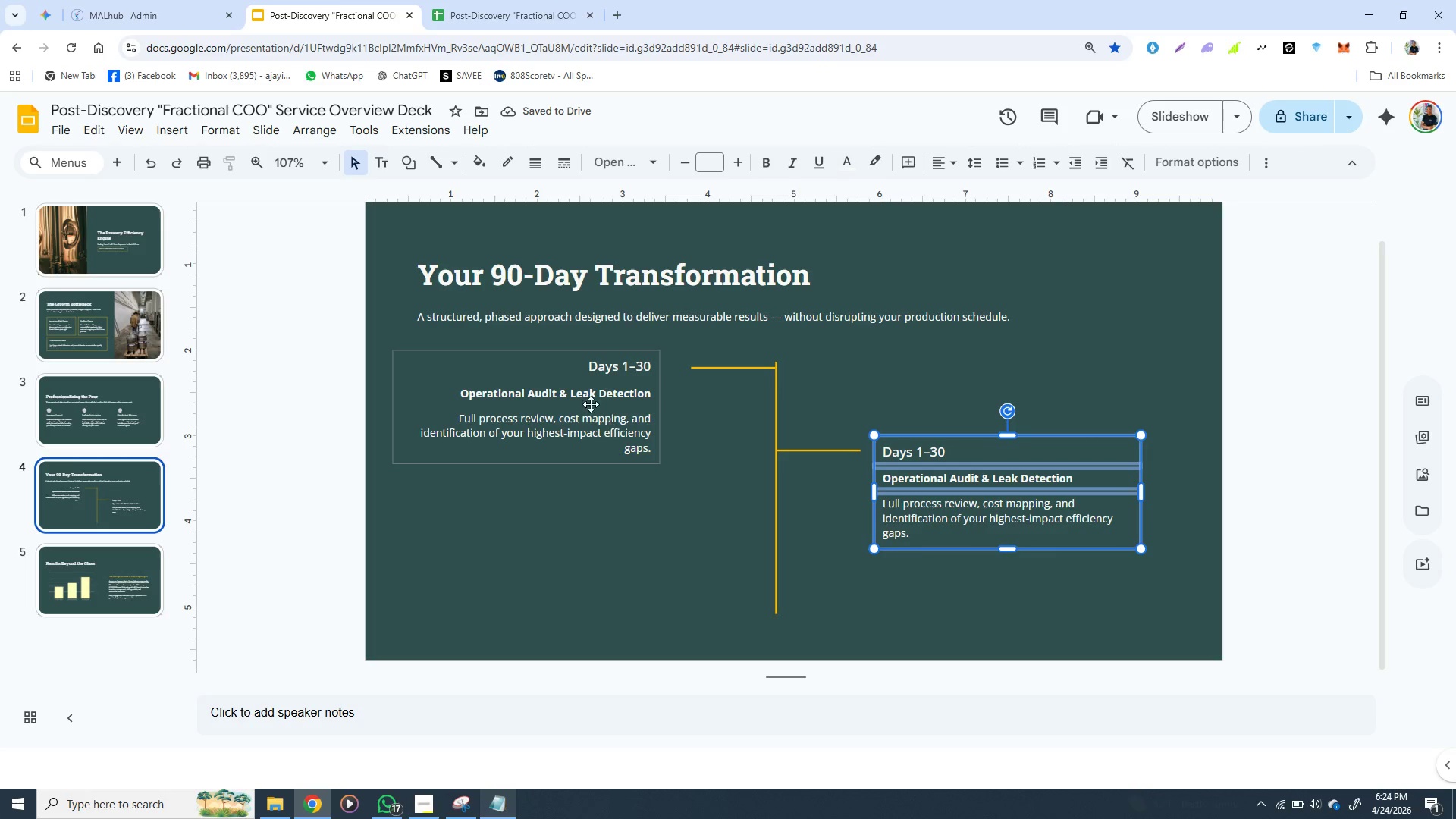 
left_click([825, 495])
 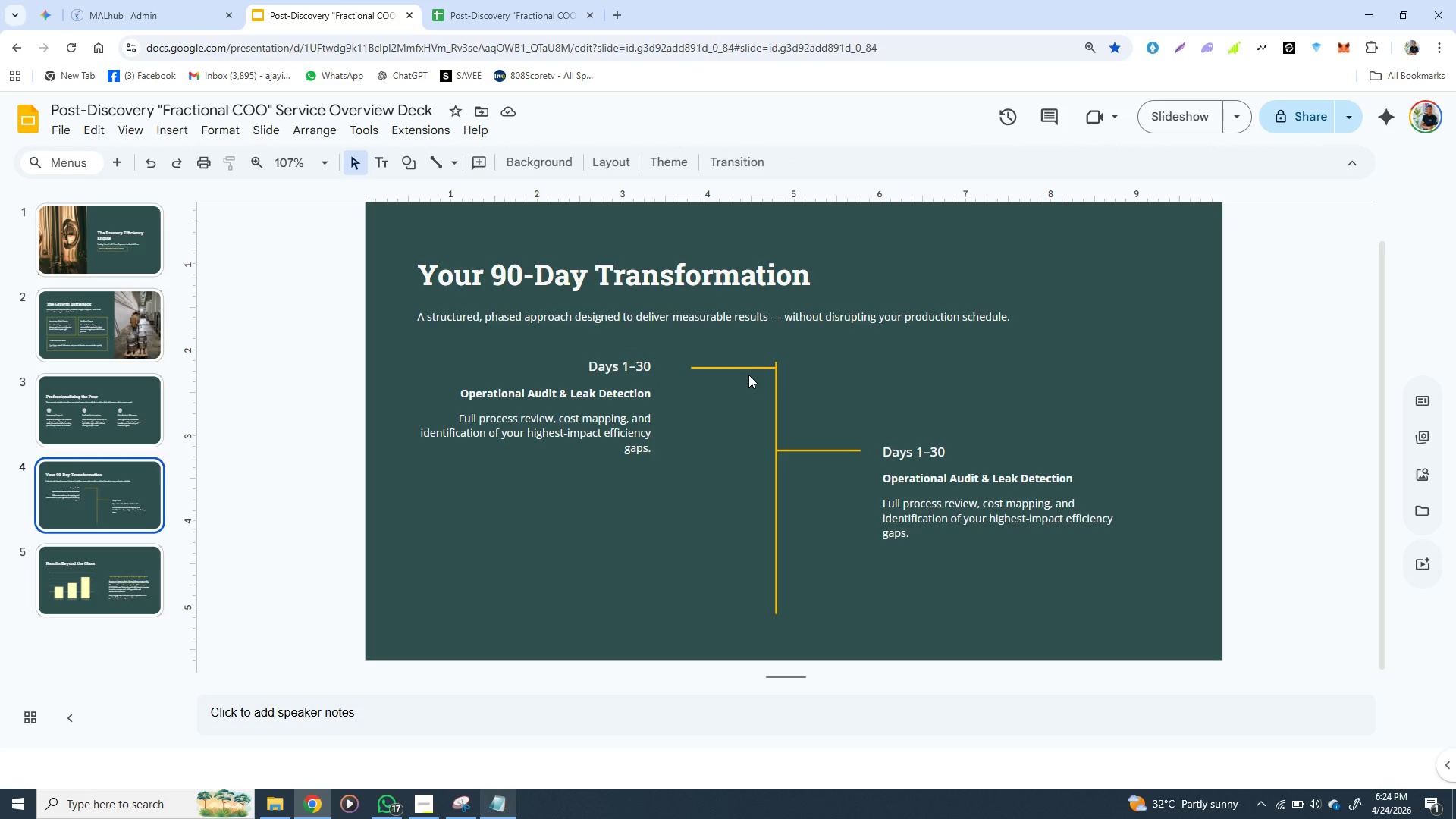 
left_click([748, 371])
 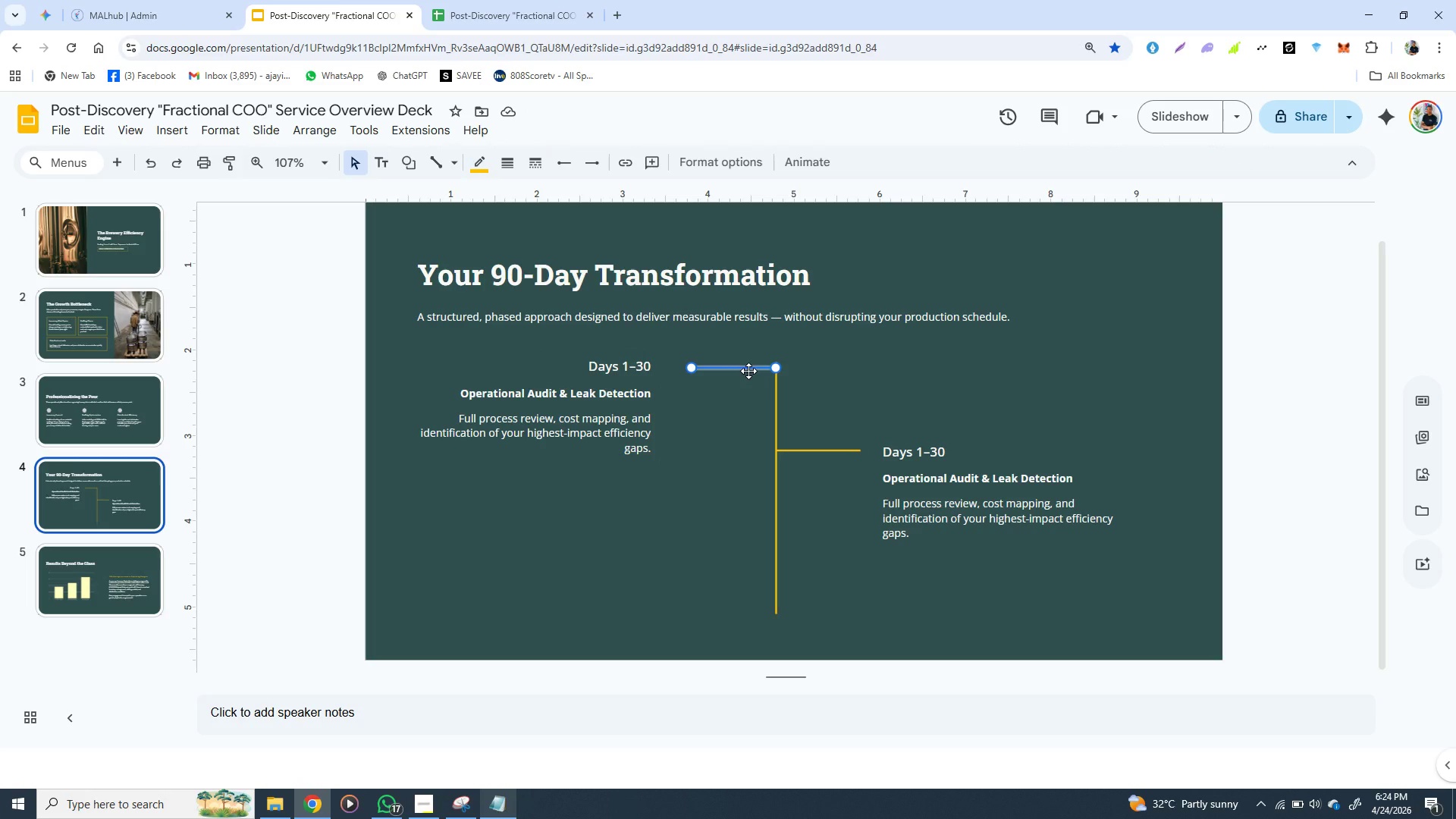 
key(Control+D)
 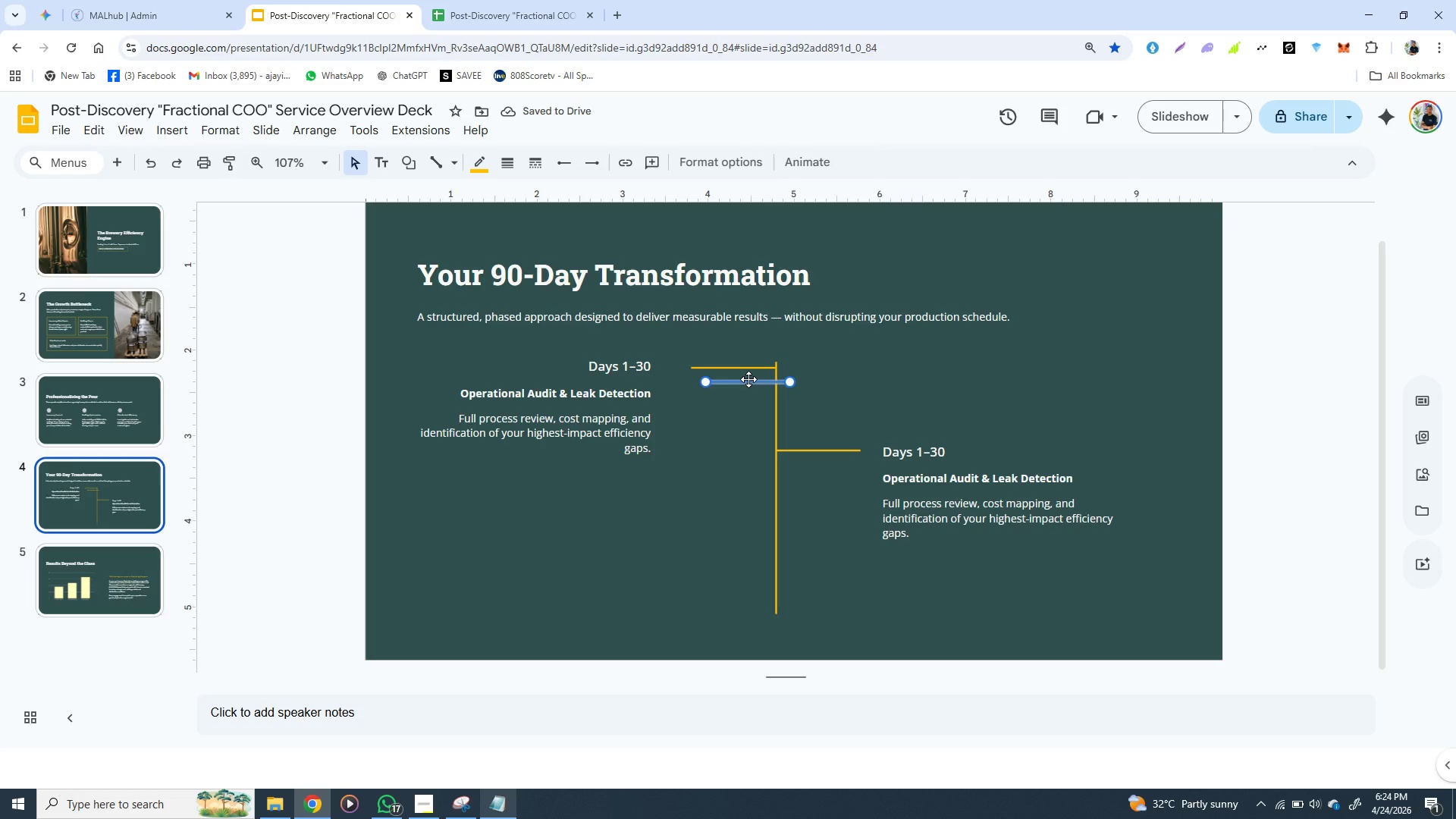 
wait(5.59)
 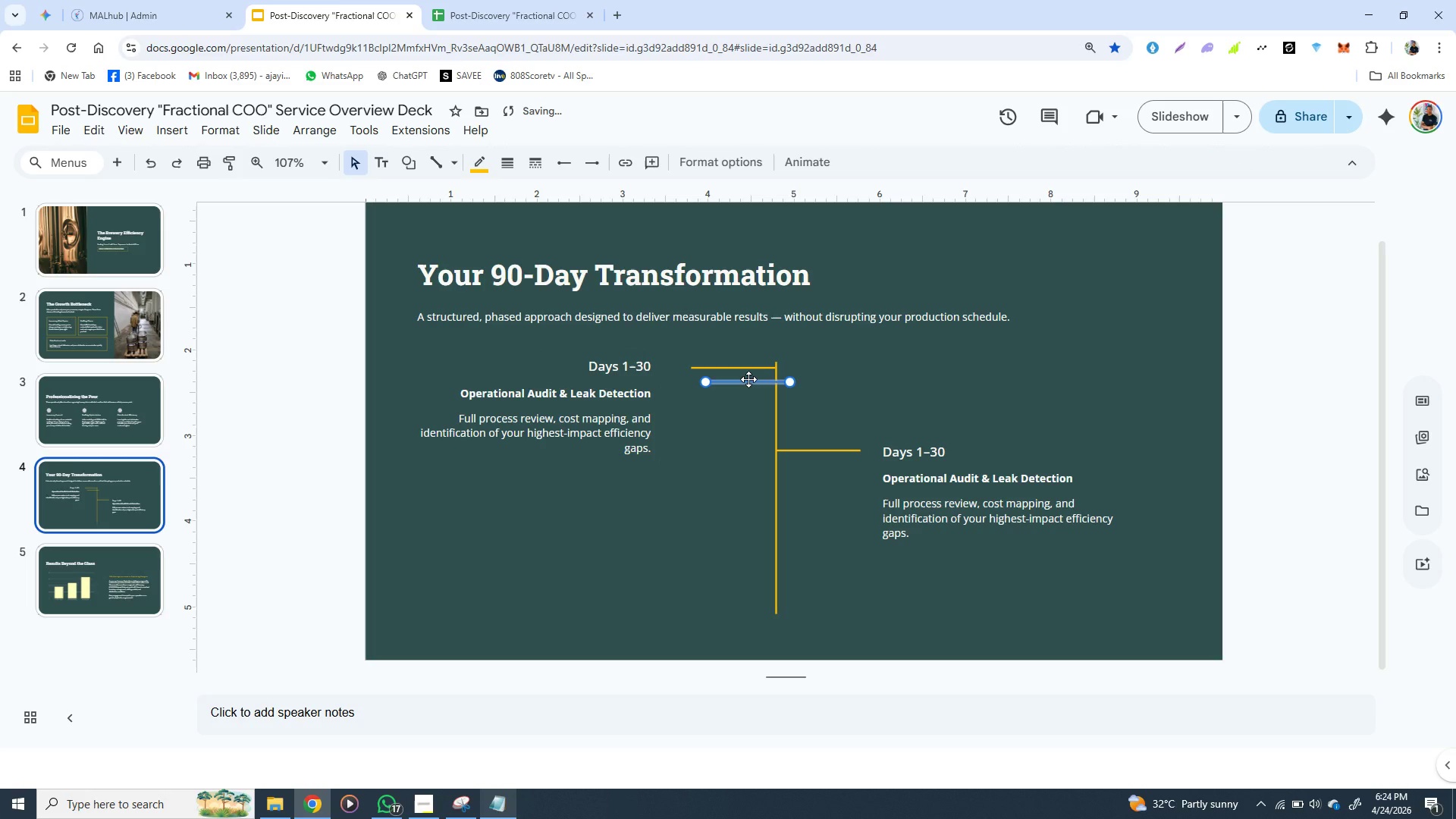 
left_click_drag(start_coordinate=[748, 379], to_coordinate=[735, 547])
 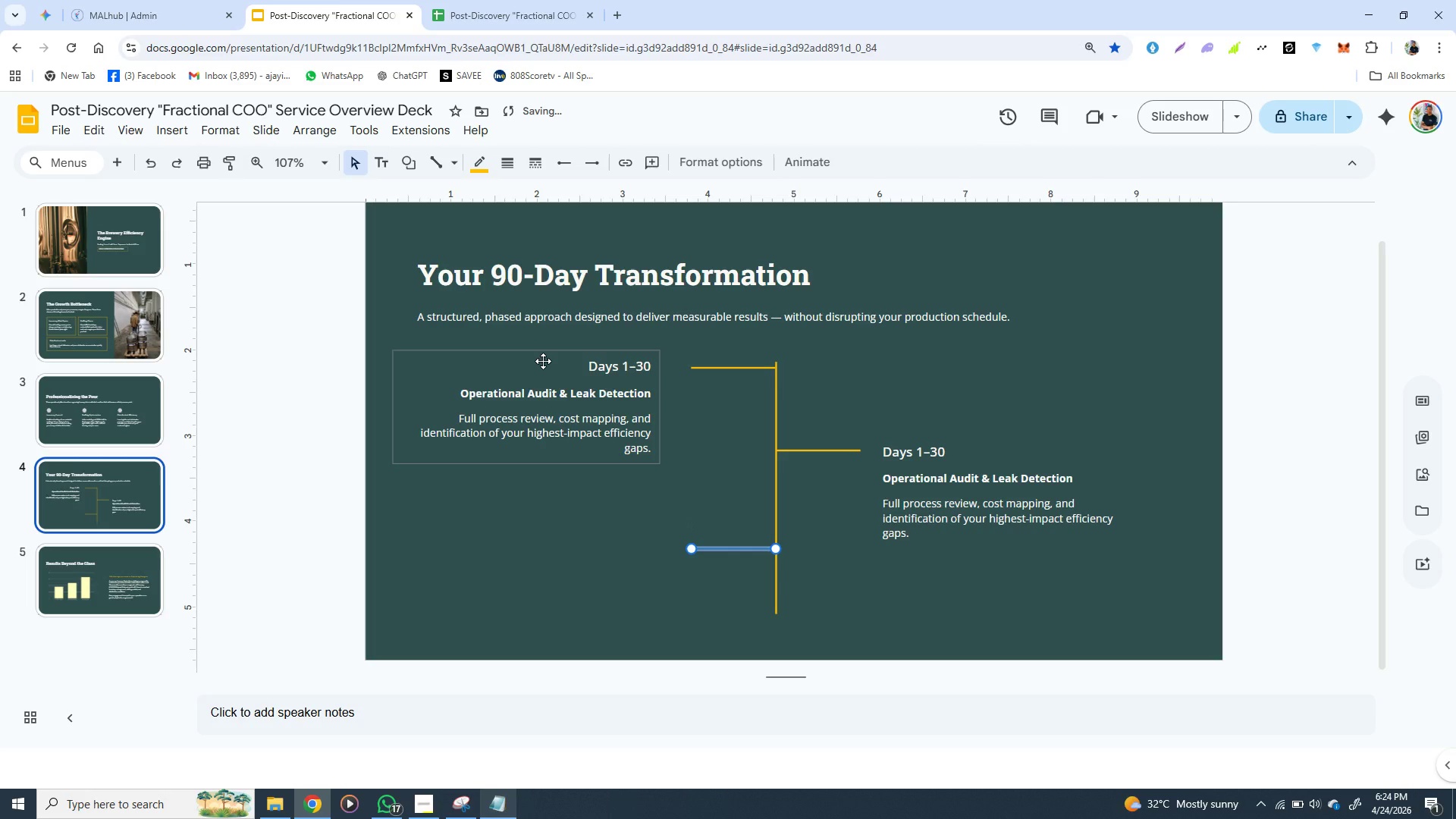 
left_click([543, 361])
 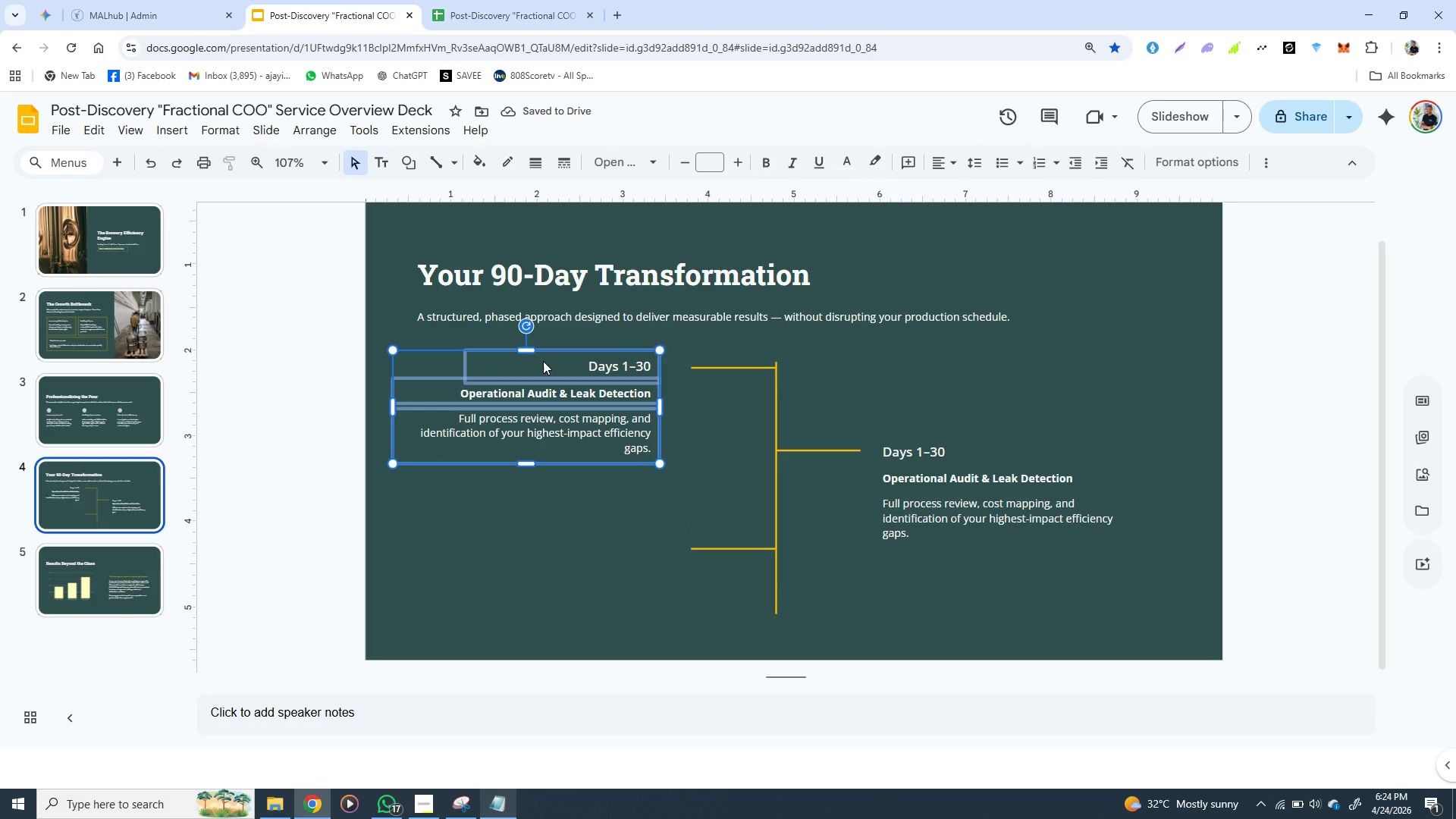 
key(Control+D)
 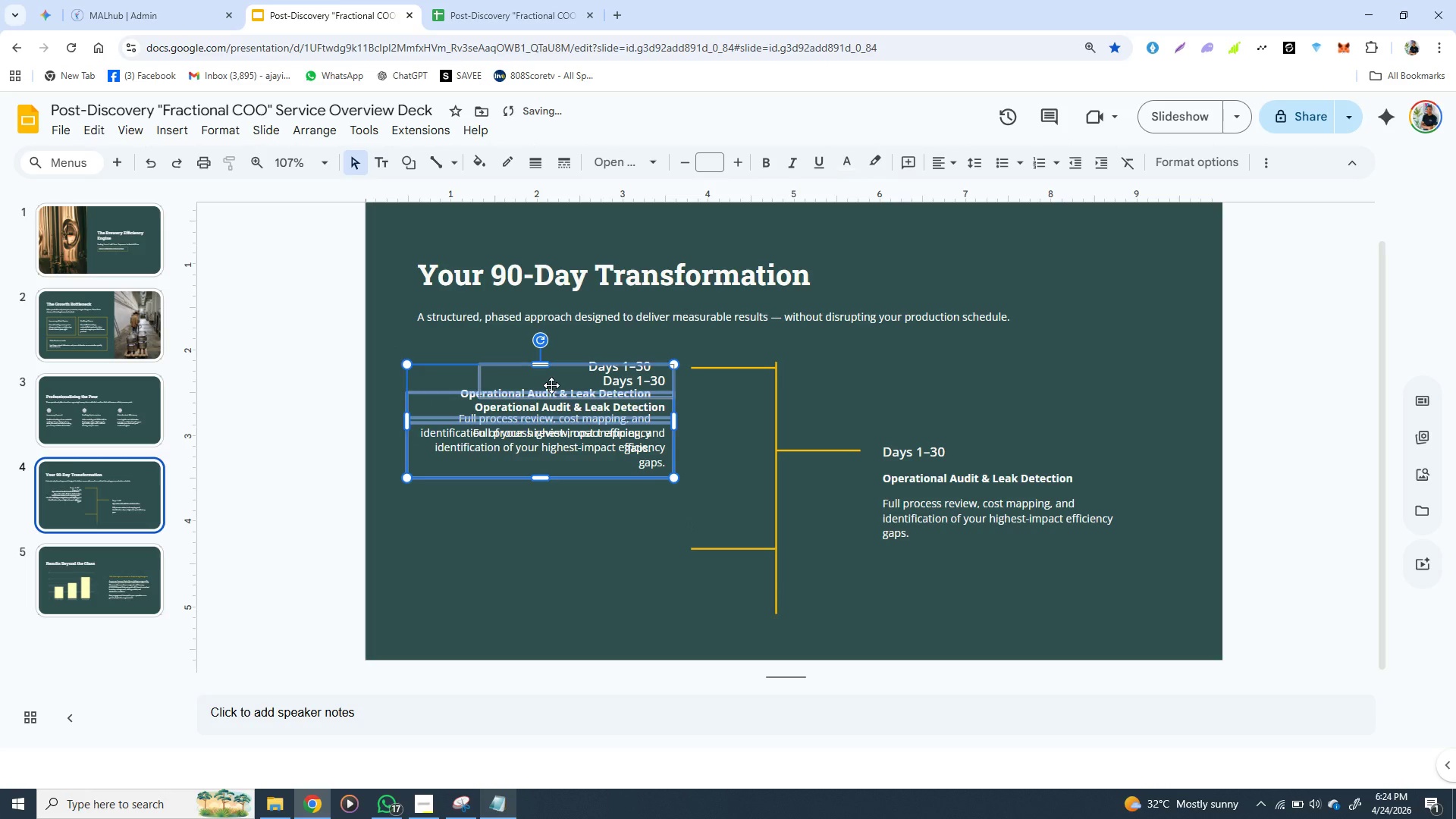 
left_click_drag(start_coordinate=[551, 385], to_coordinate=[555, 541])
 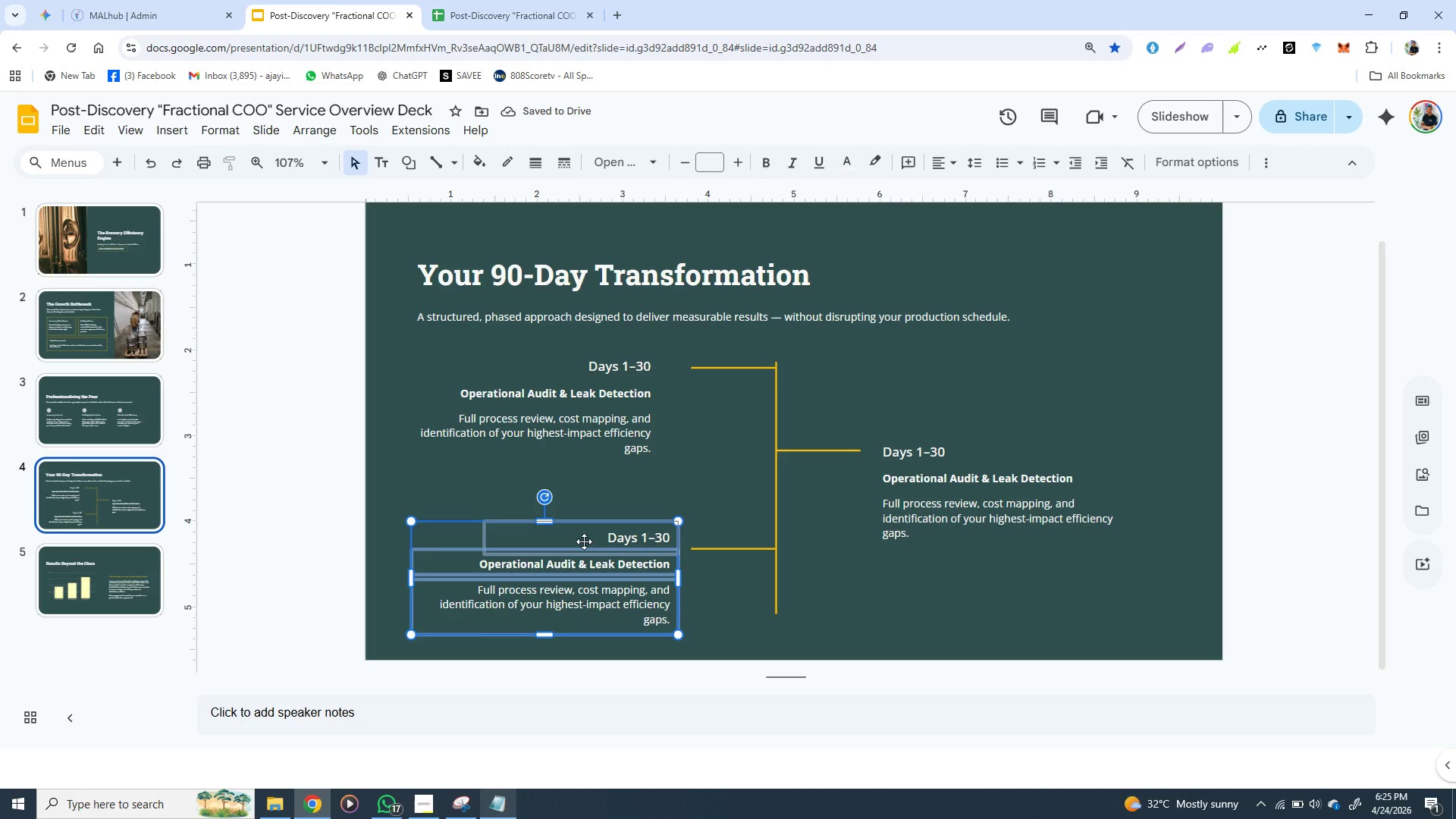 
key(ArrowDown)
 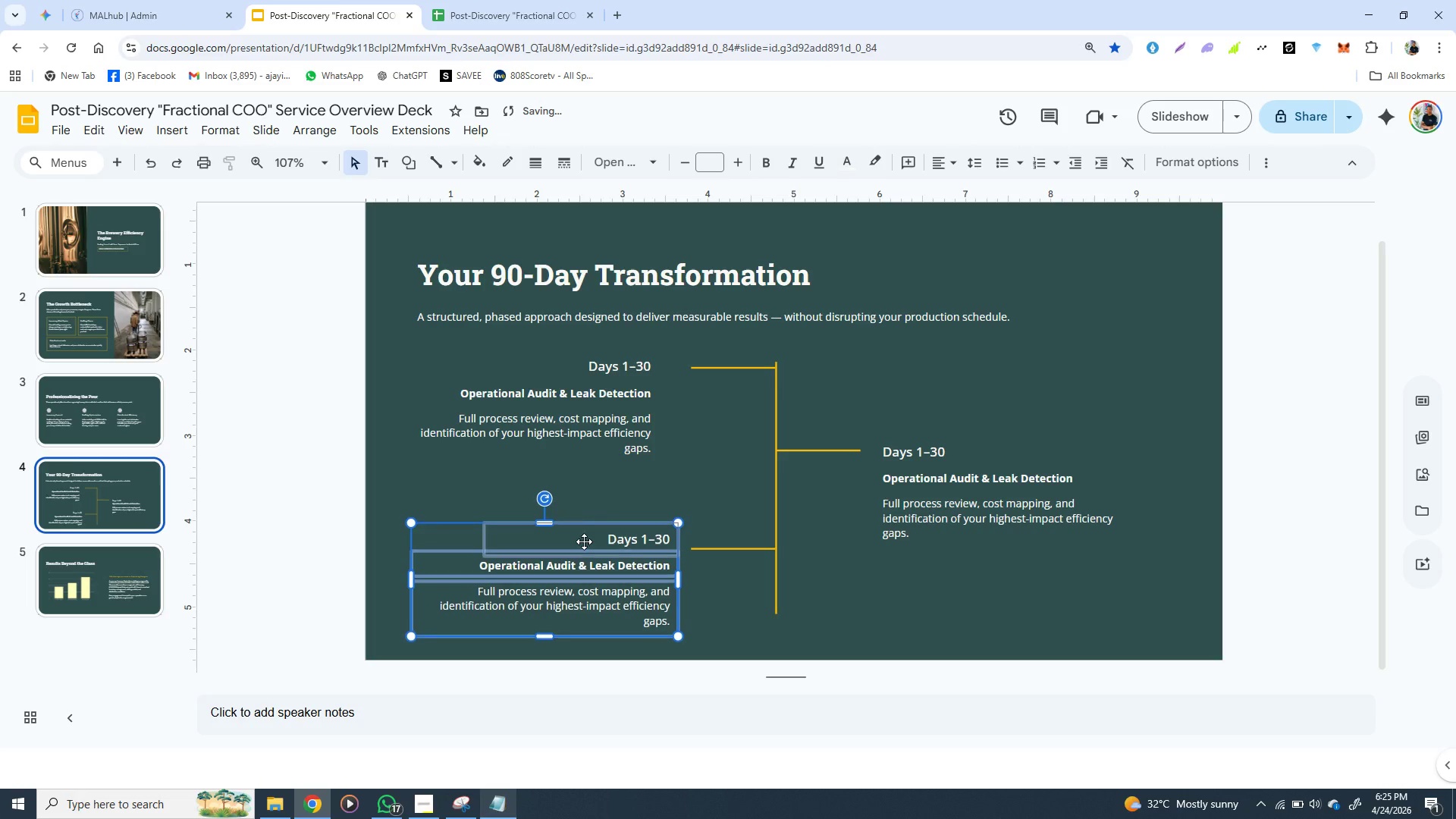 
key(ArrowDown)
 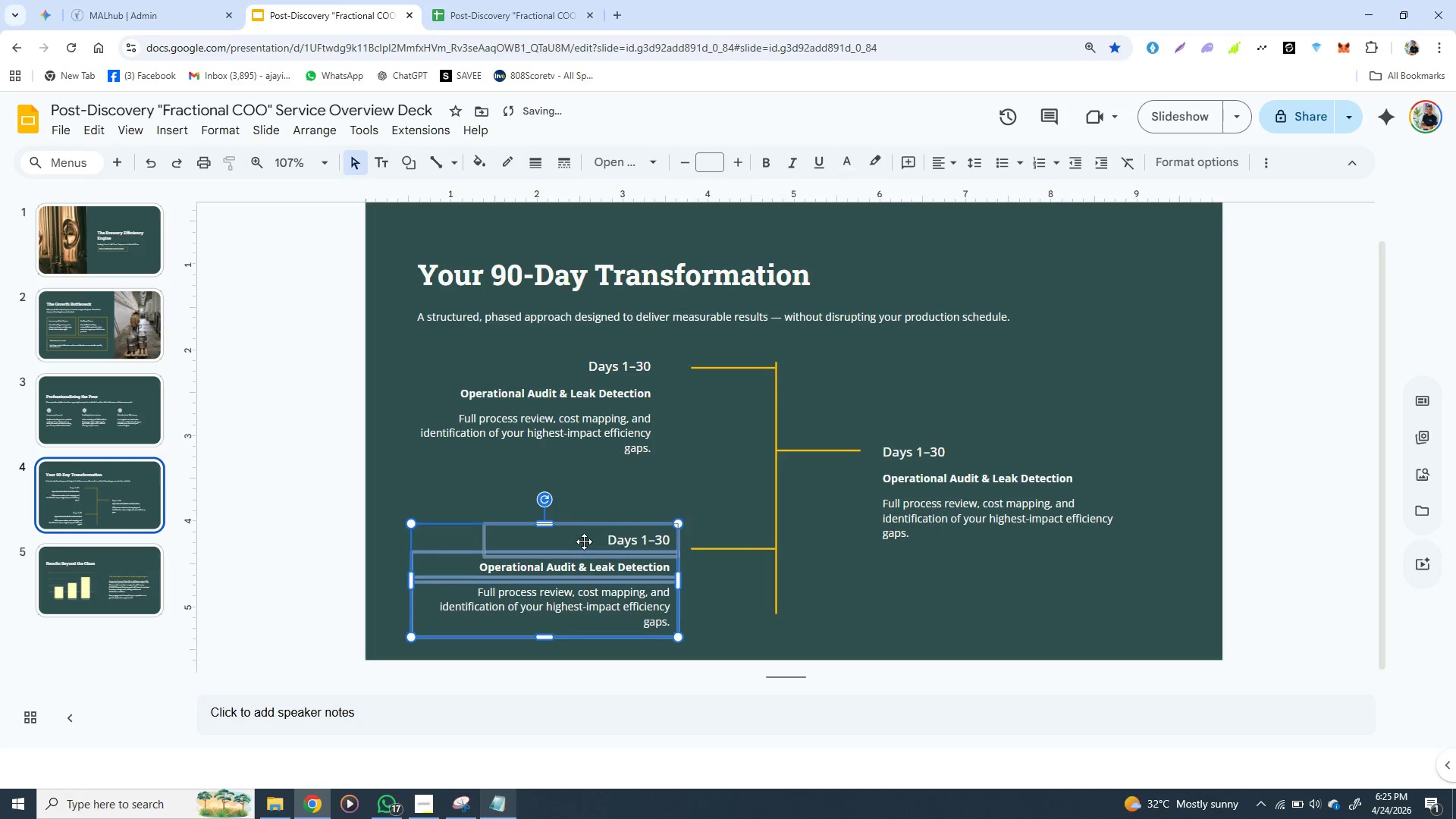 
key(ArrowDown)
 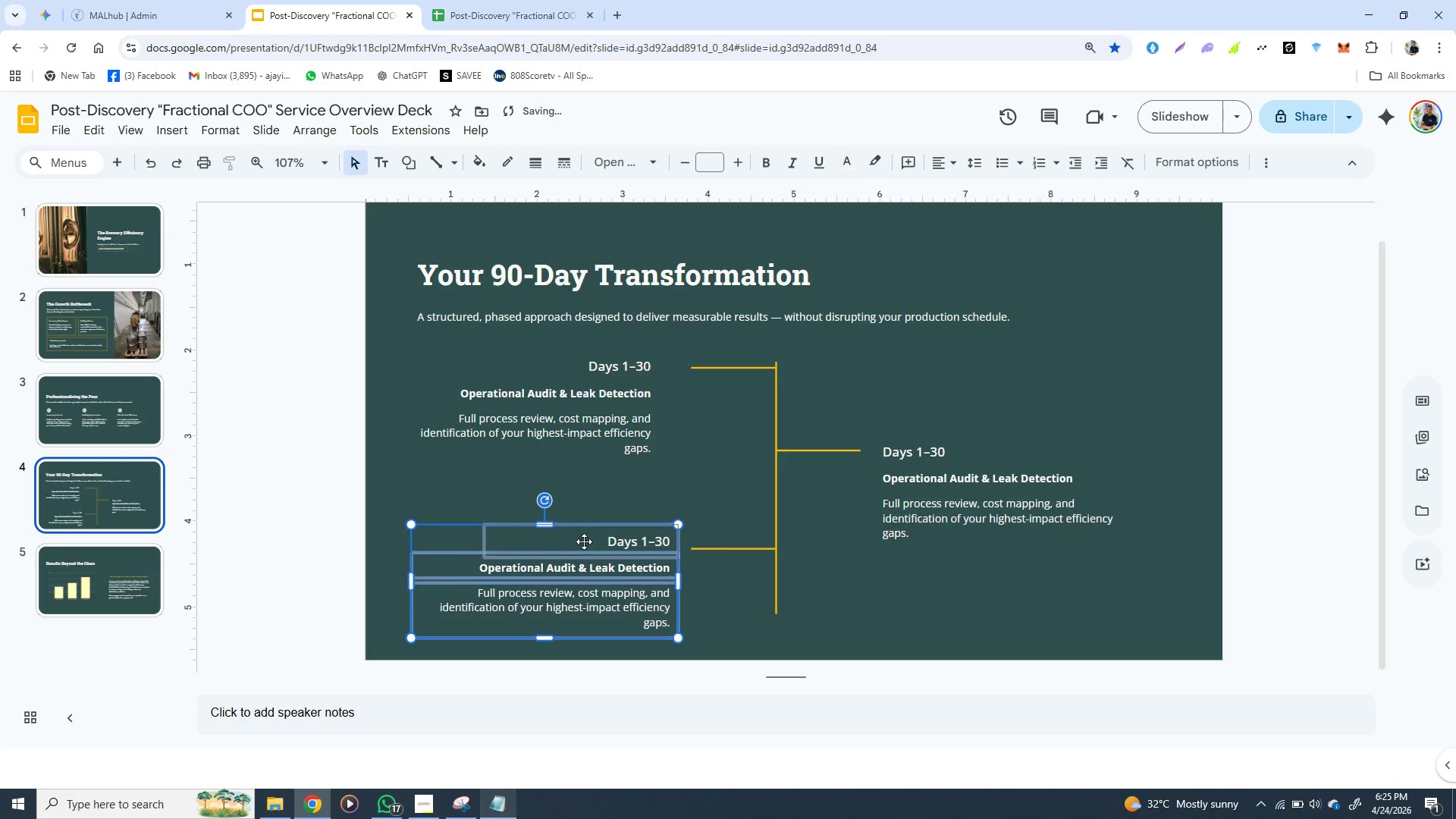 
key(ArrowDown)
 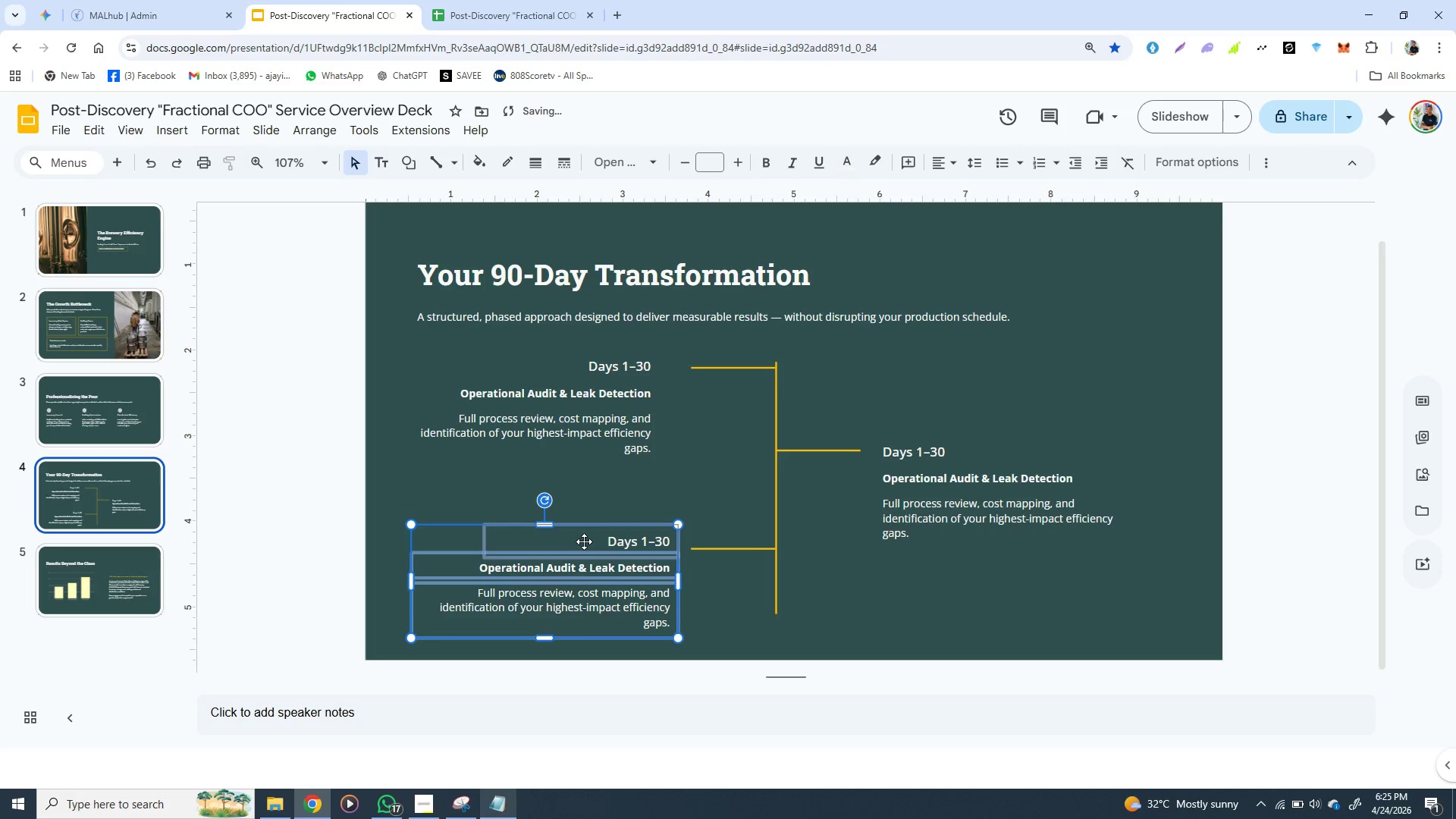 
key(ArrowDown)
 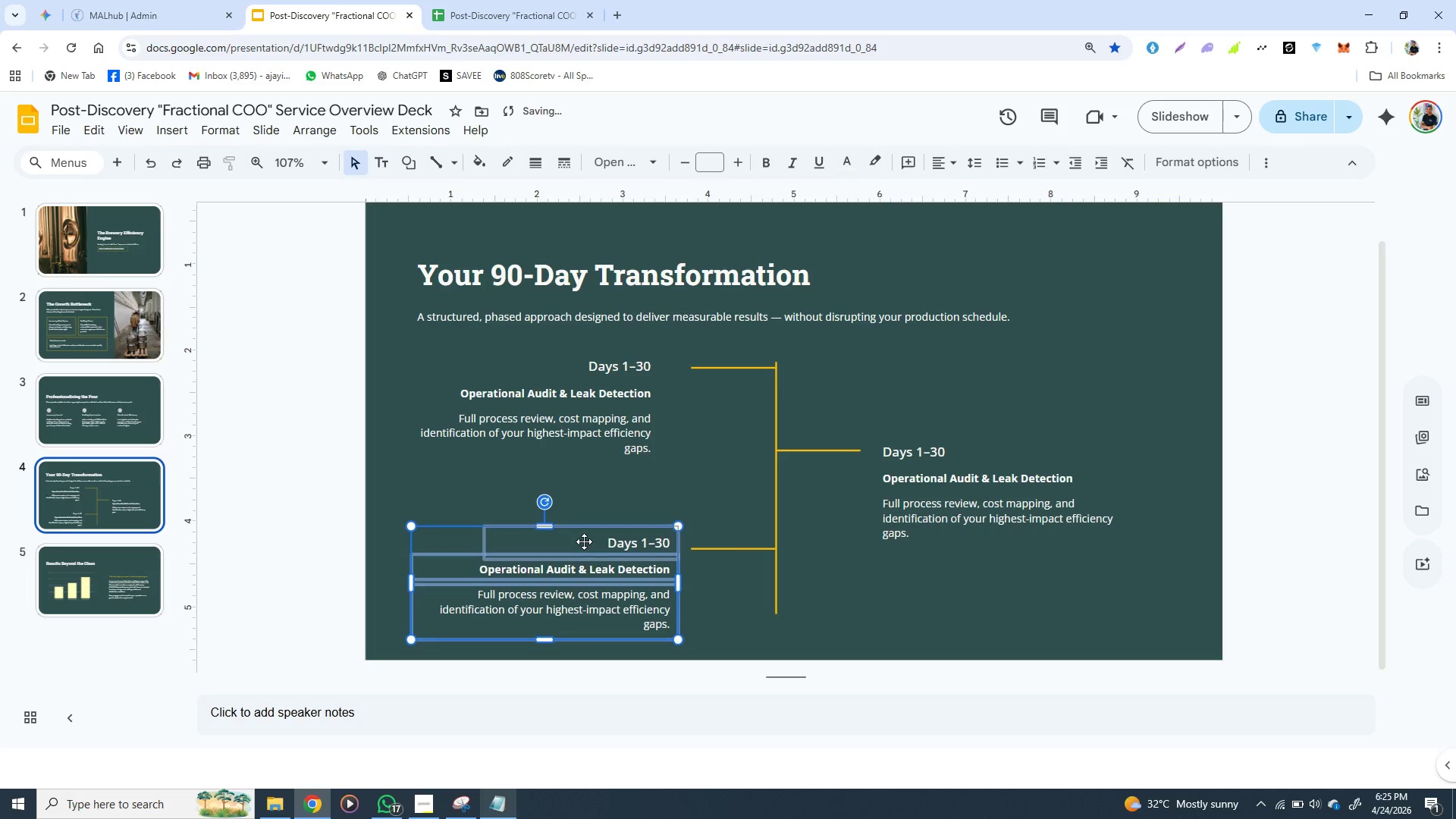 
key(ArrowDown)
 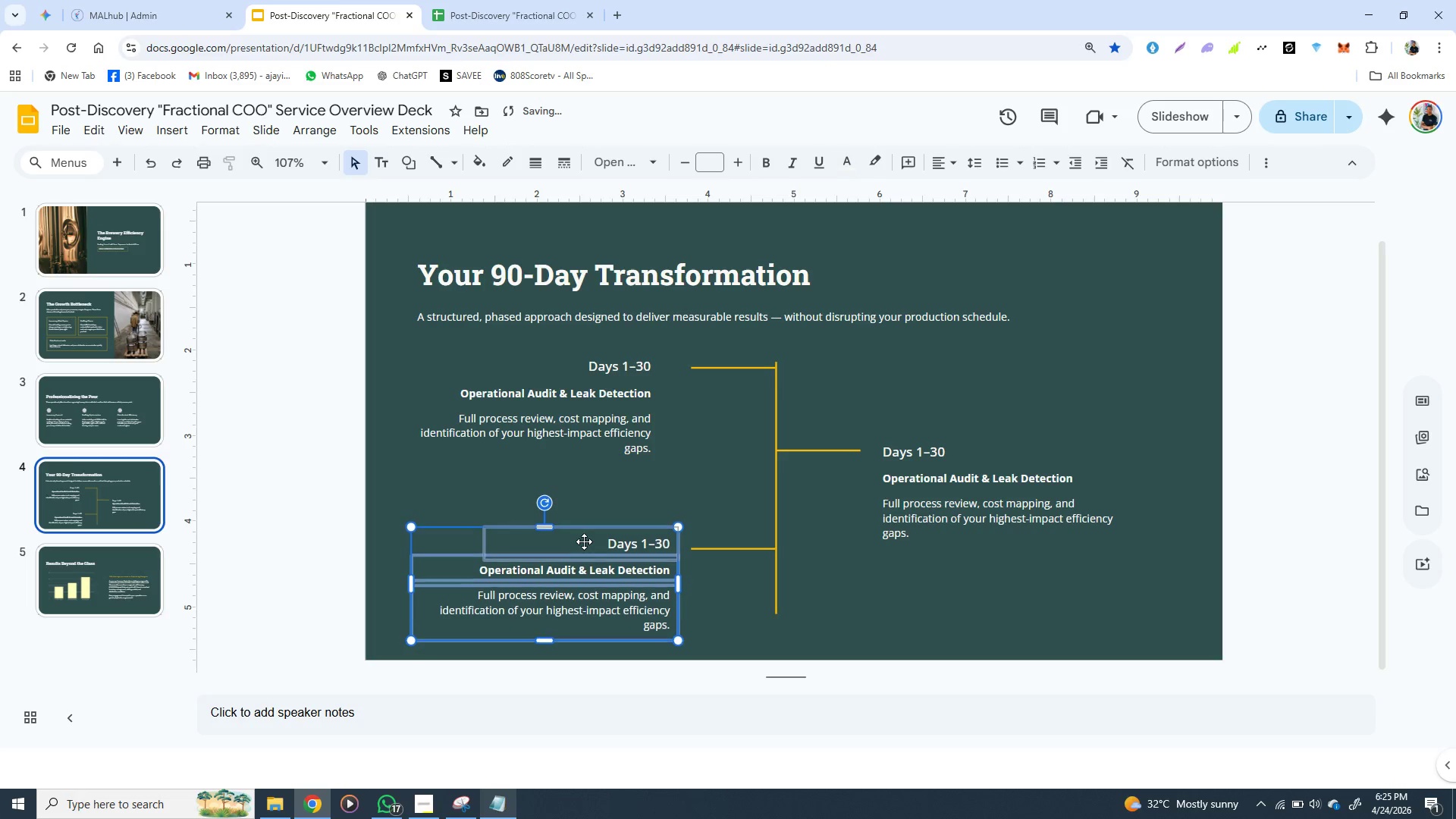 
hold_key(key=ArrowDown, duration=0.66)
 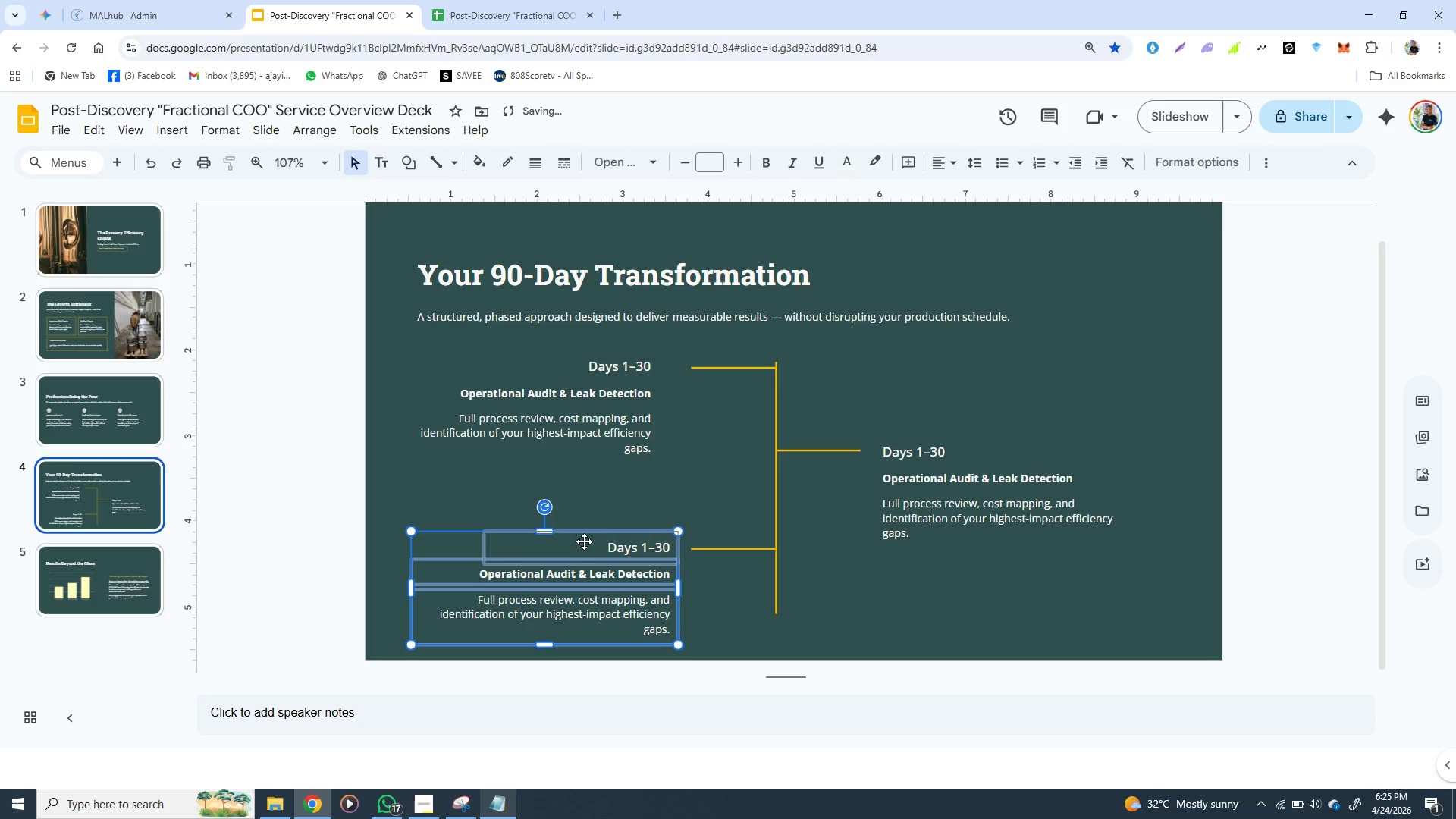 
key(ArrowDown)
 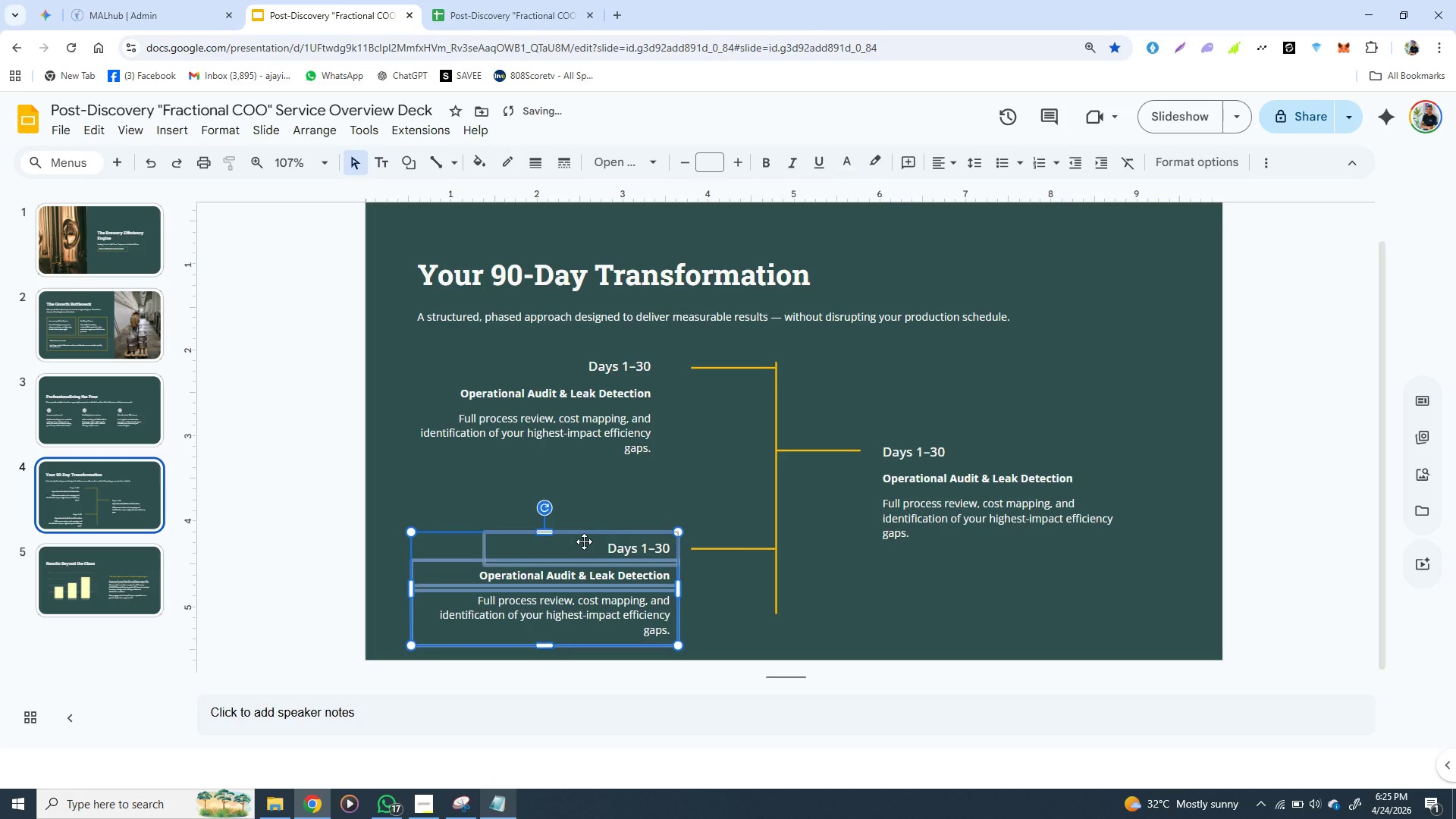 
key(ArrowDown)
 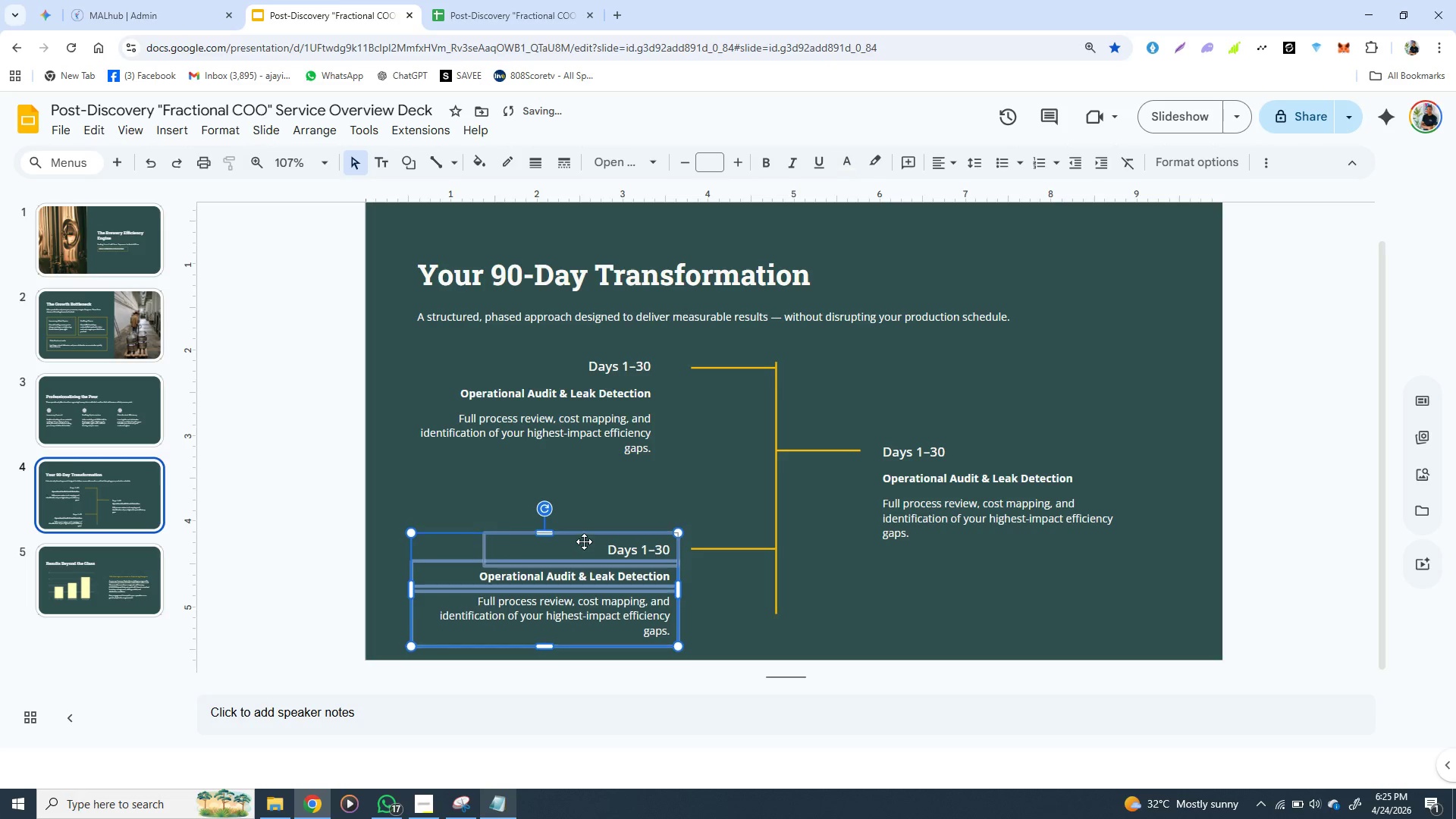 
key(ArrowDown)
 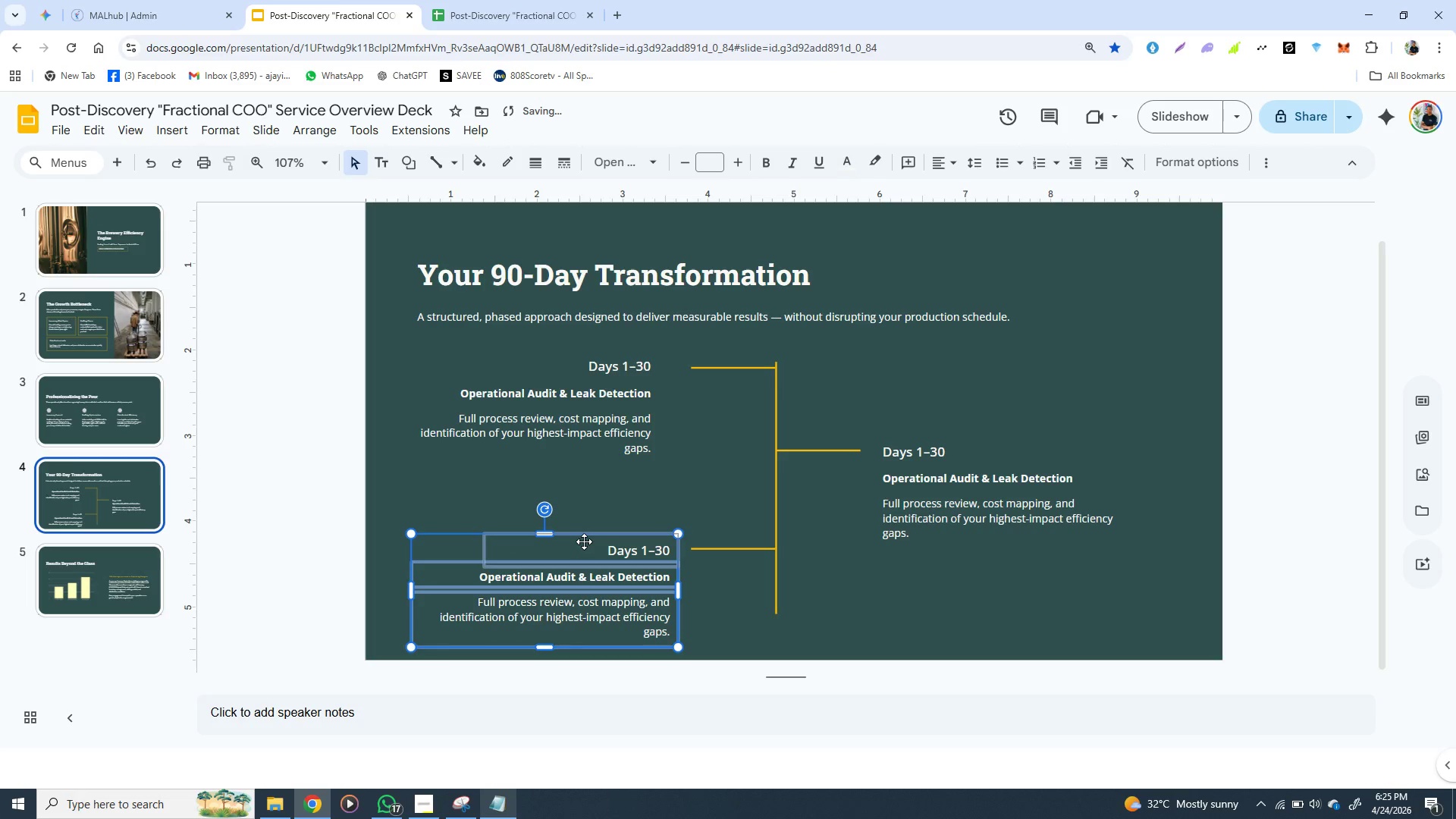 
key(ArrowDown)
 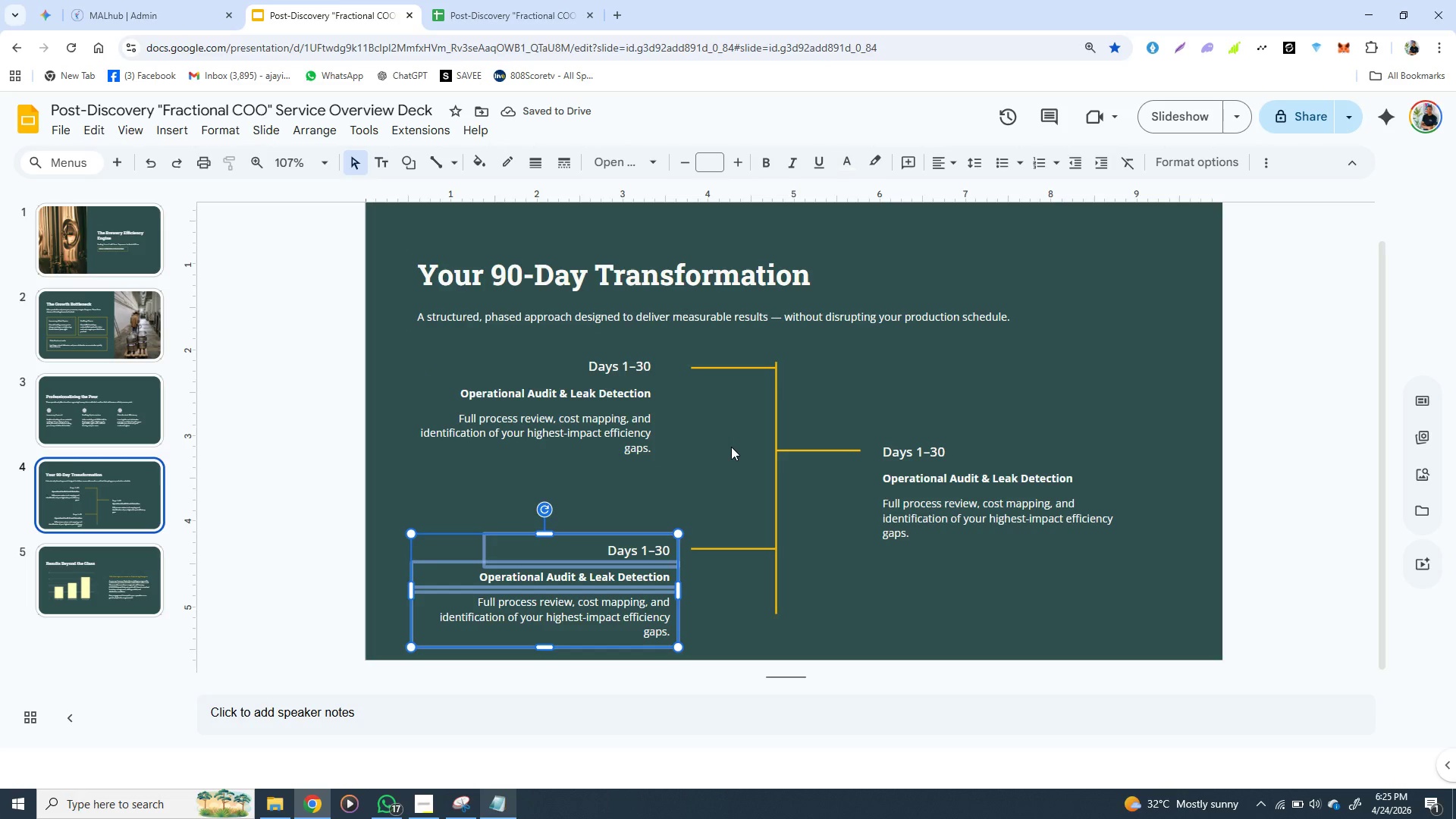 
wait(9.84)
 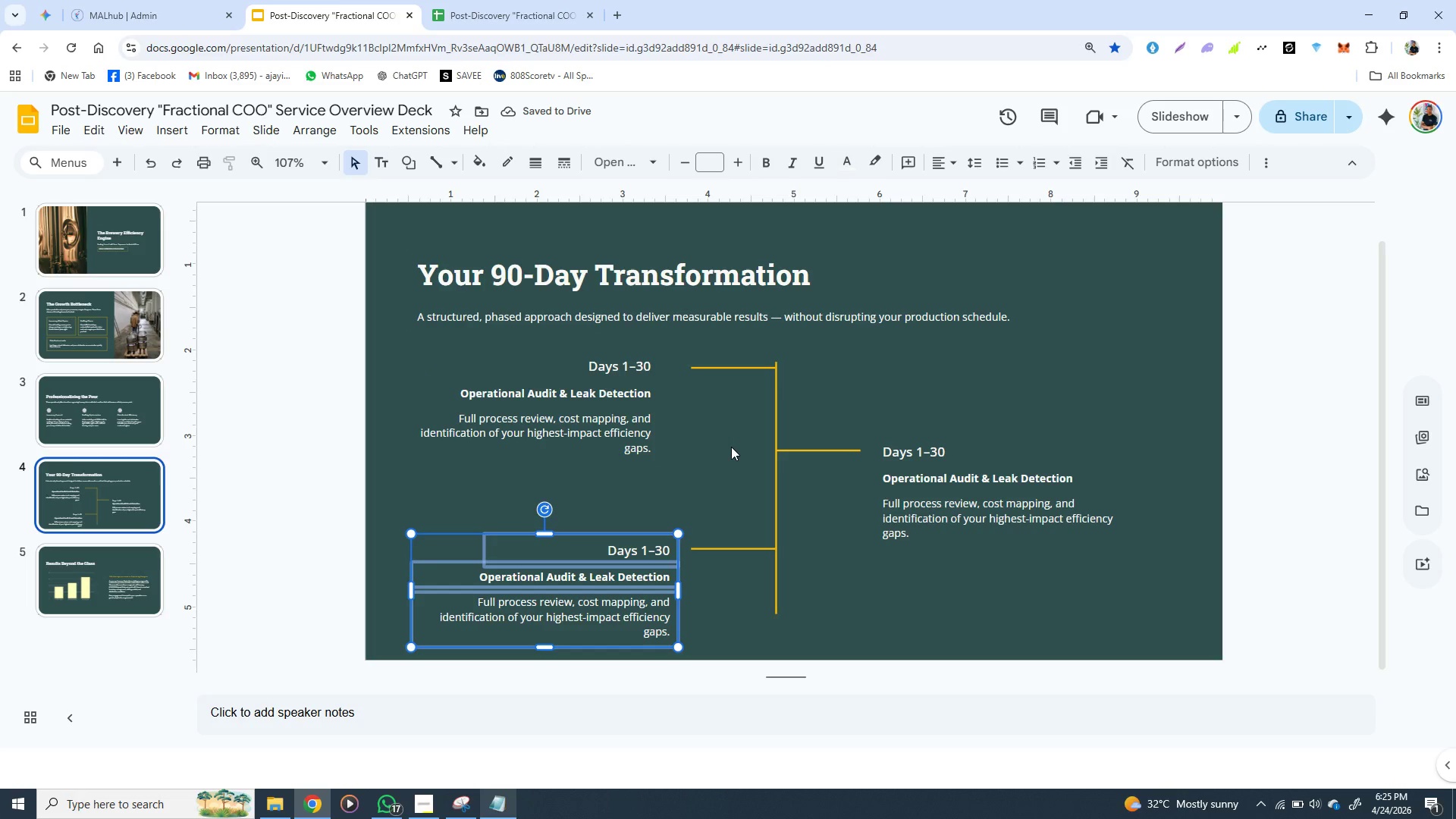 
left_click([799, 453])
 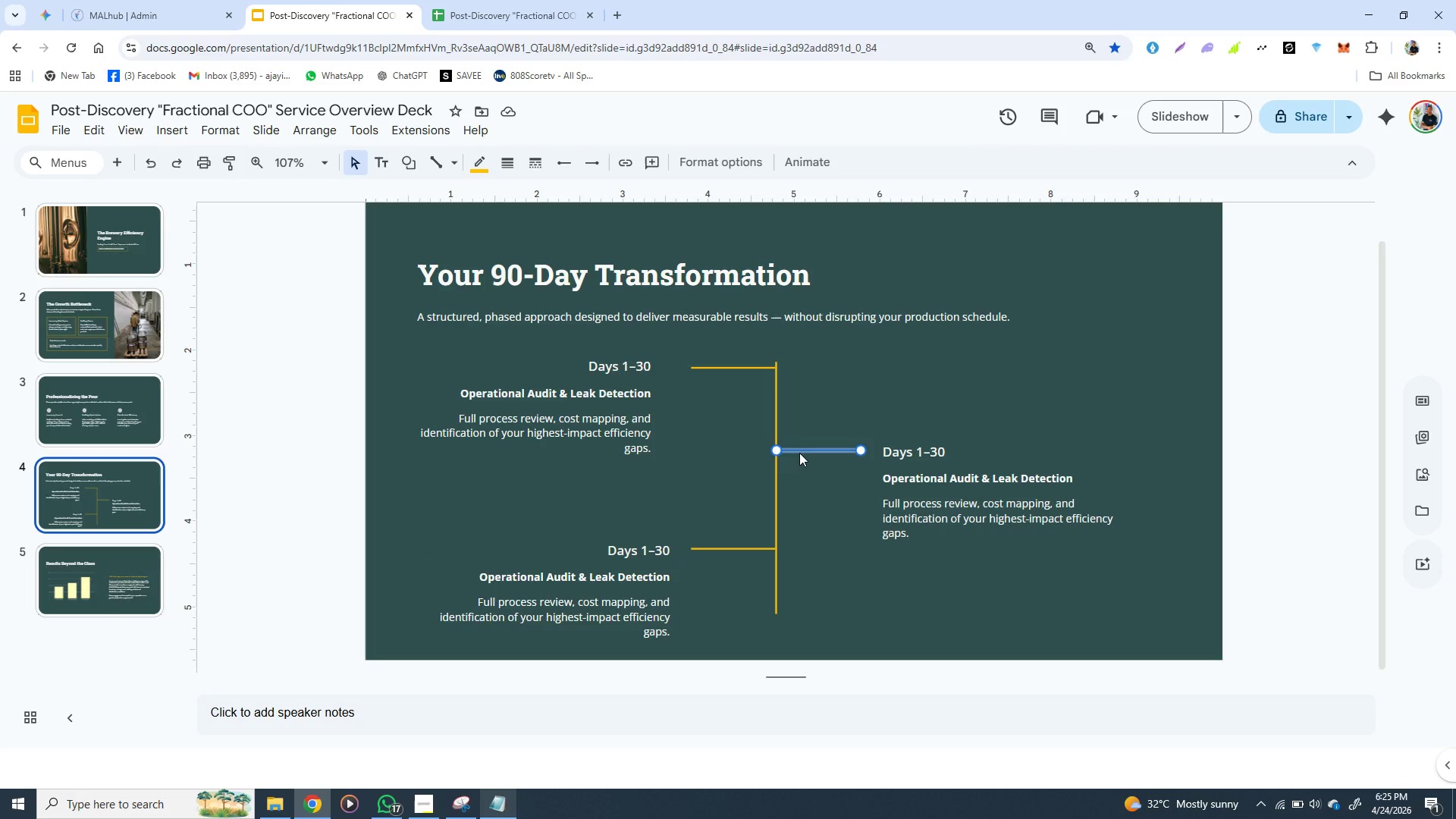 
hold_key(key=ShiftLeft, duration=1.51)
left_click([776, 401])
 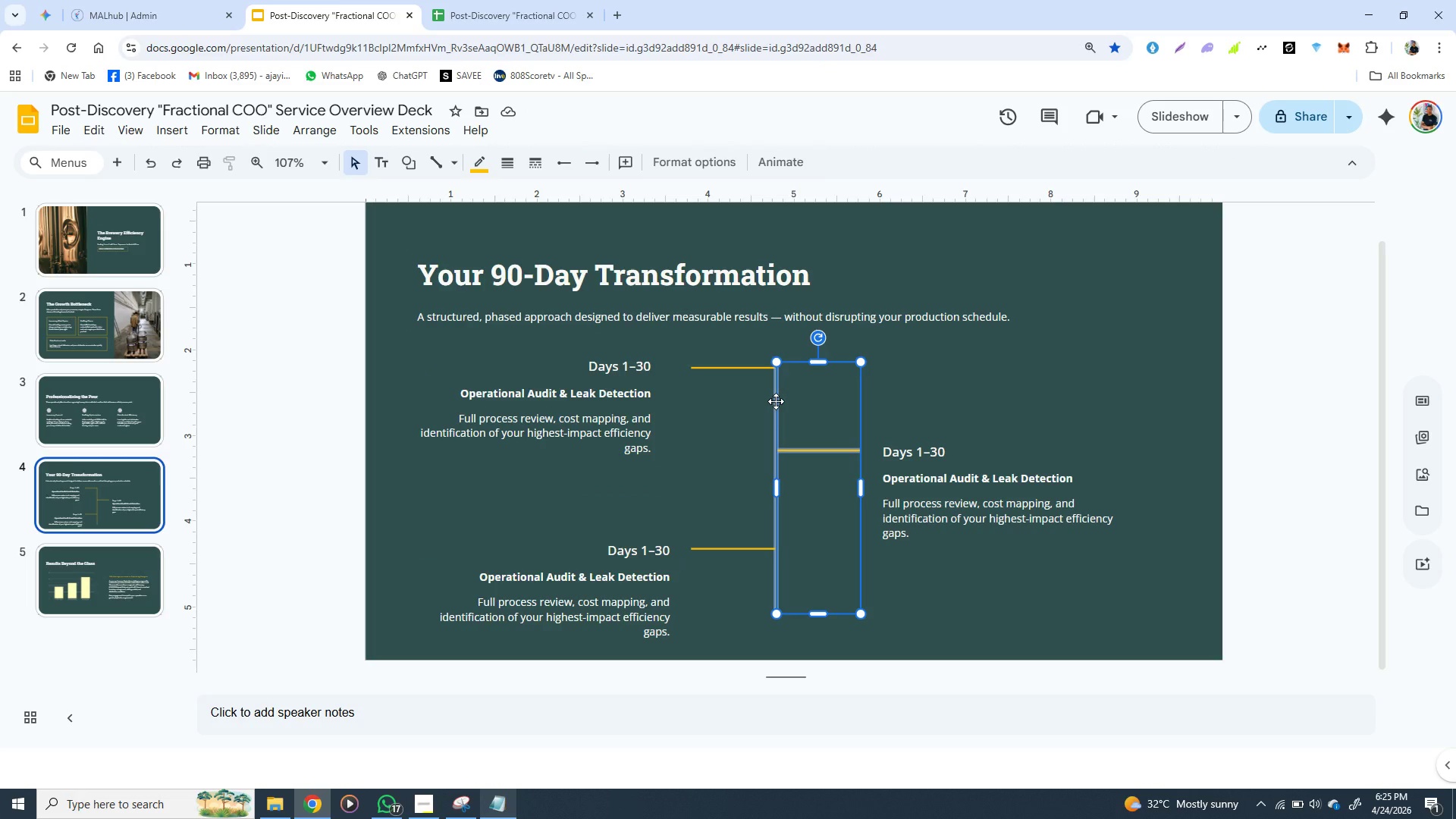 
hold_key(key=ShiftLeft, duration=1.52)
 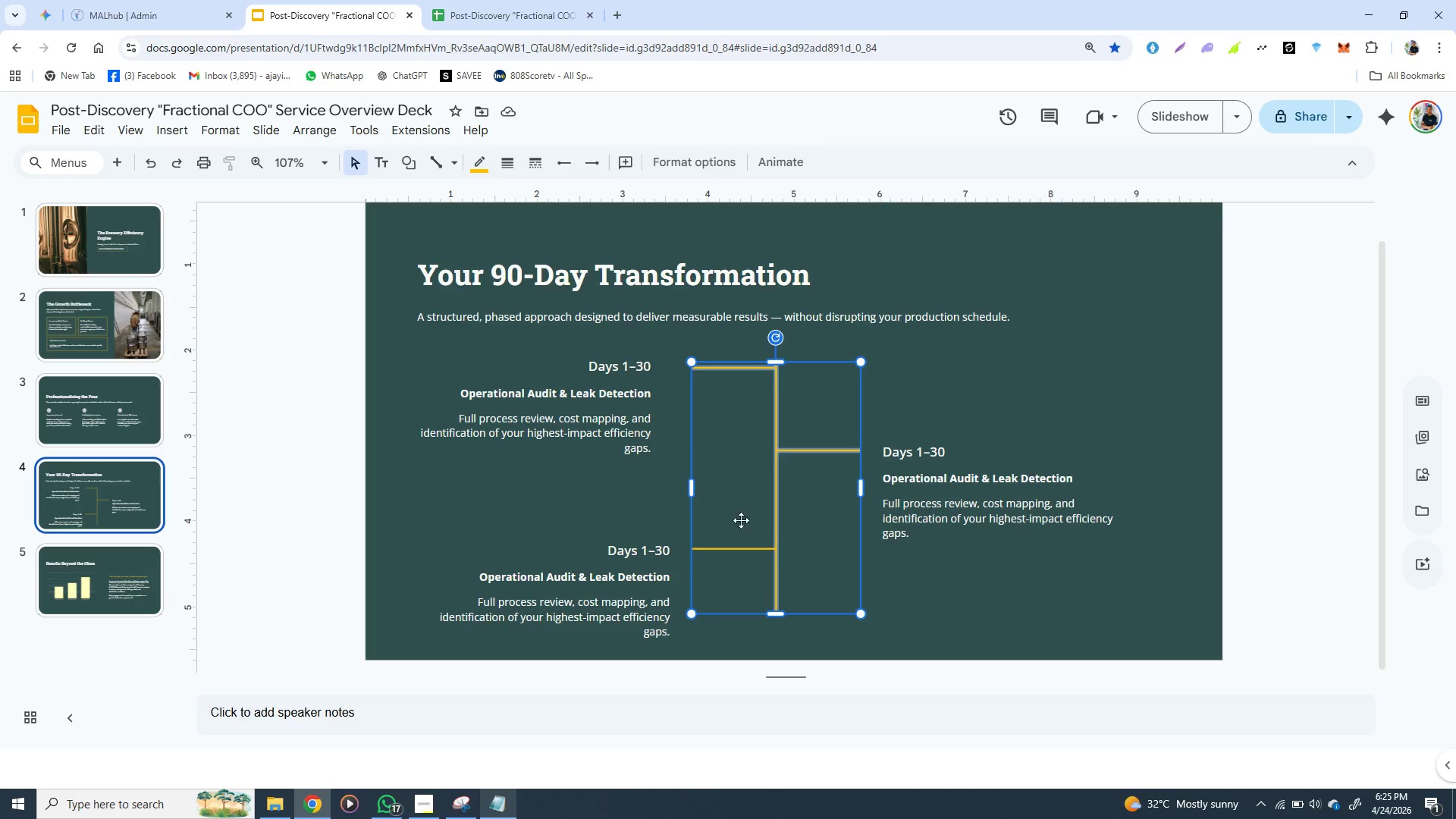 
hold_key(key=ShiftLeft, duration=1.5)
left_click([736, 368])
 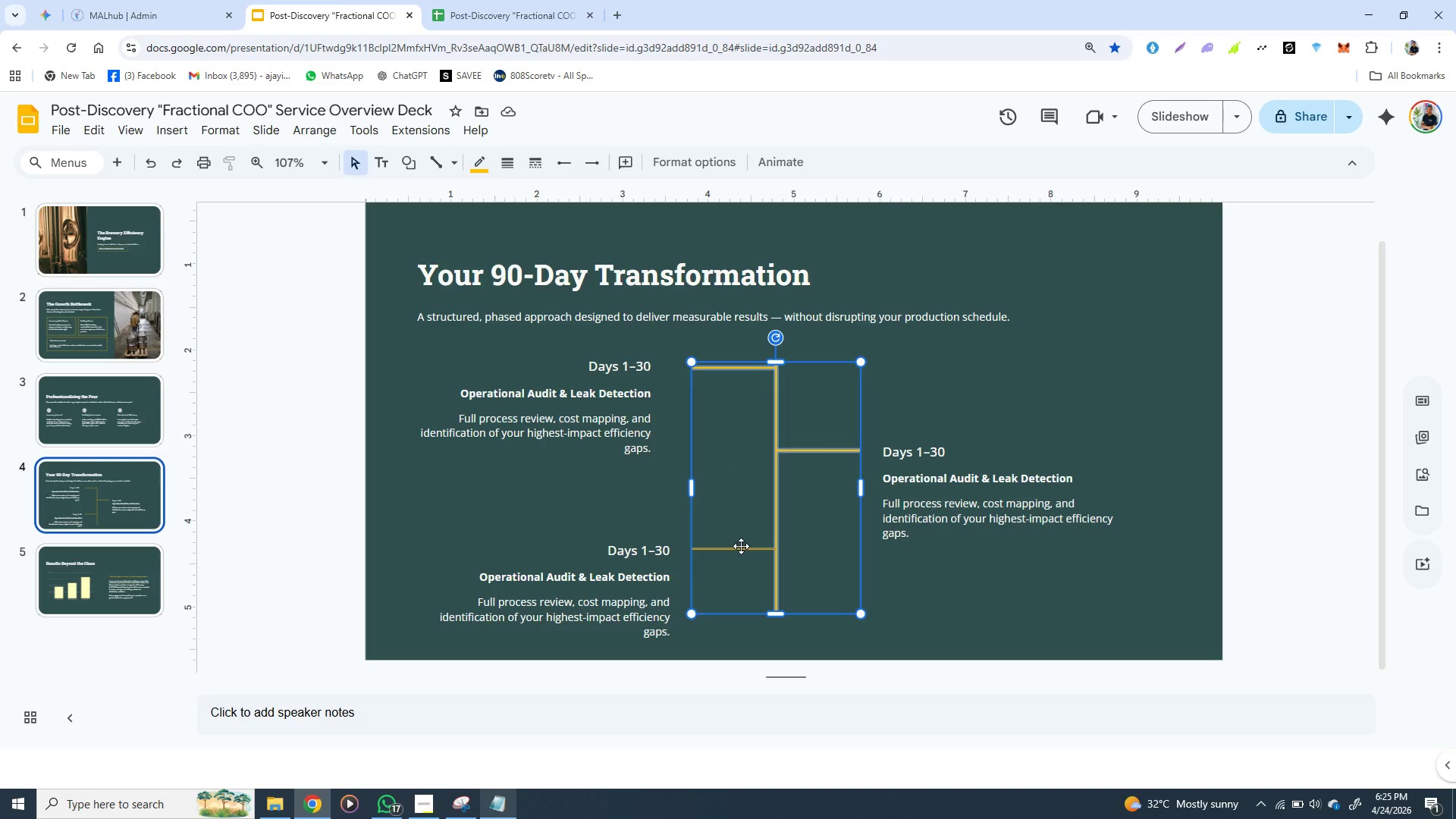 
left_click([741, 546])
 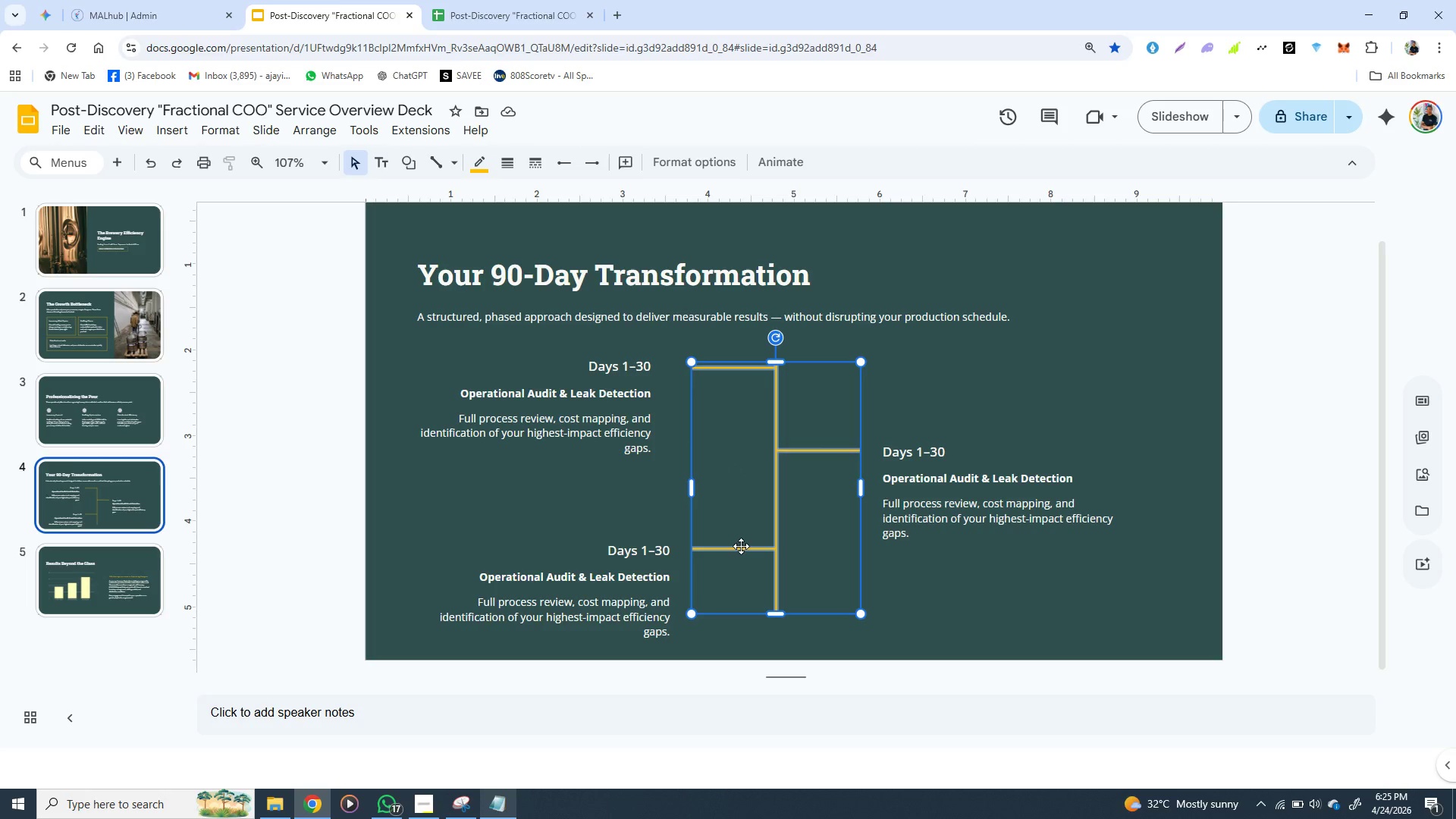 
hold_key(key=ShiftLeft, duration=0.48)
 